 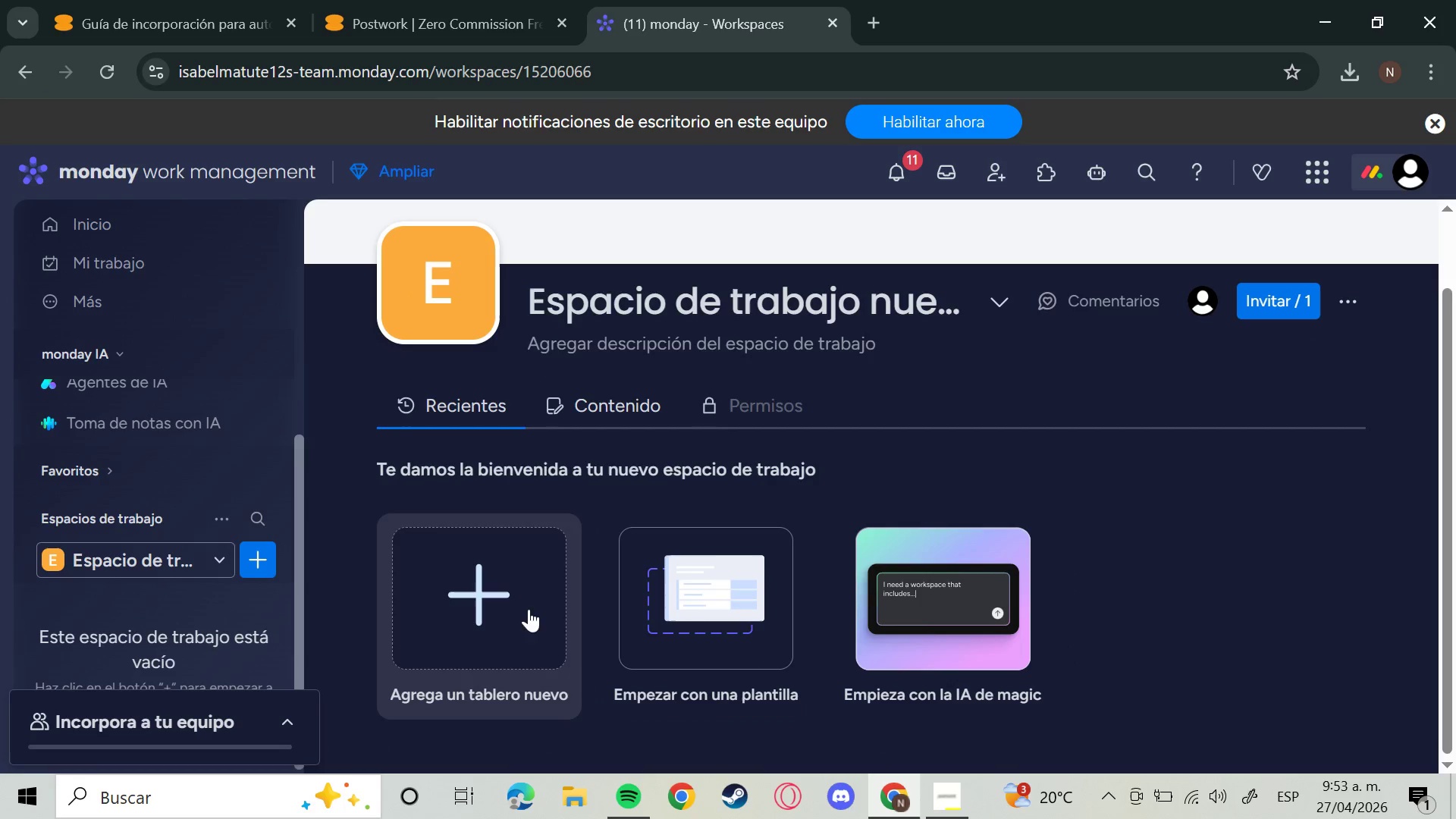 
left_click([503, 607])
 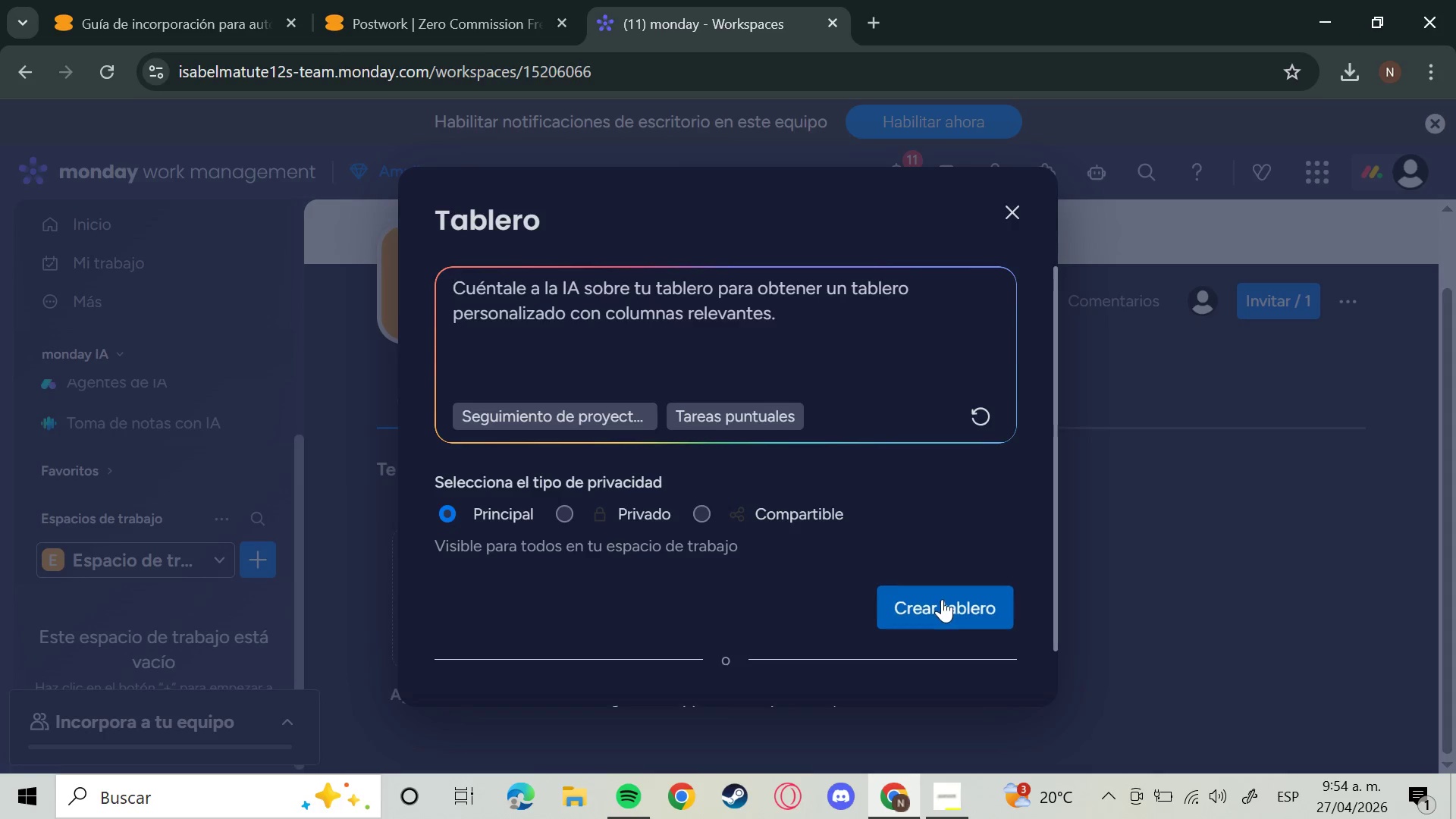 
wait(9.42)
 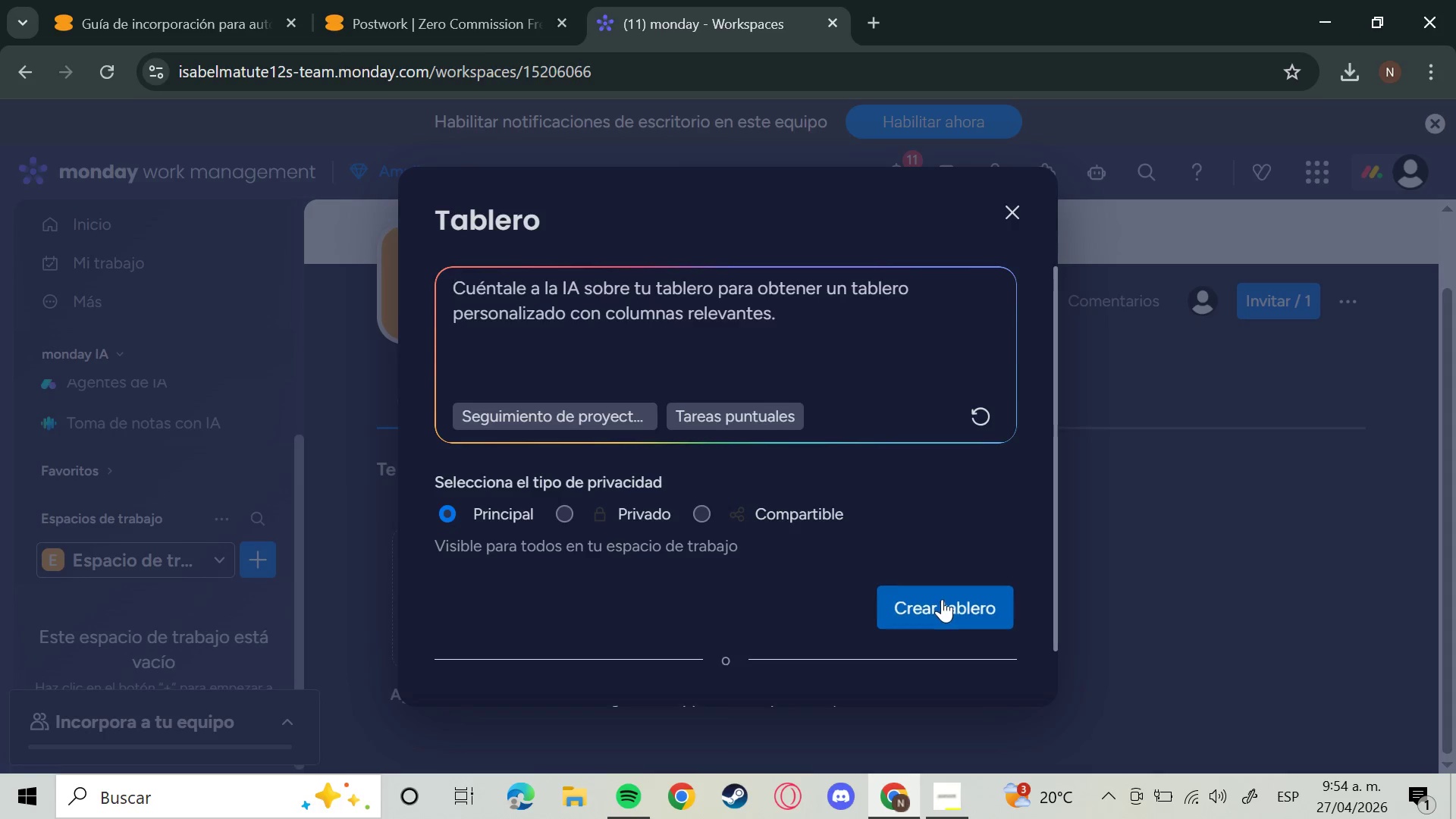 
left_click([519, 303])
 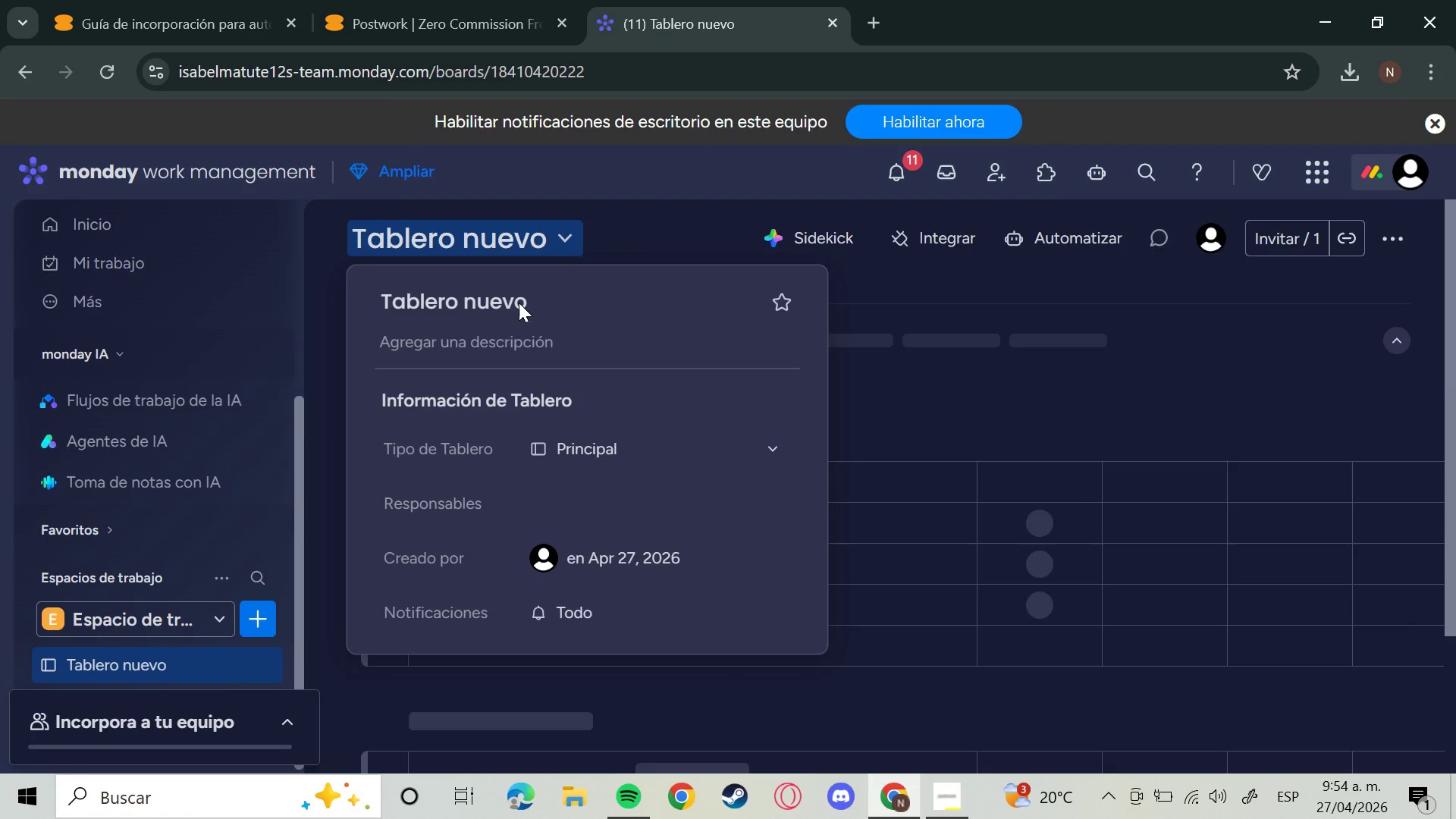 
key(Backspace)
 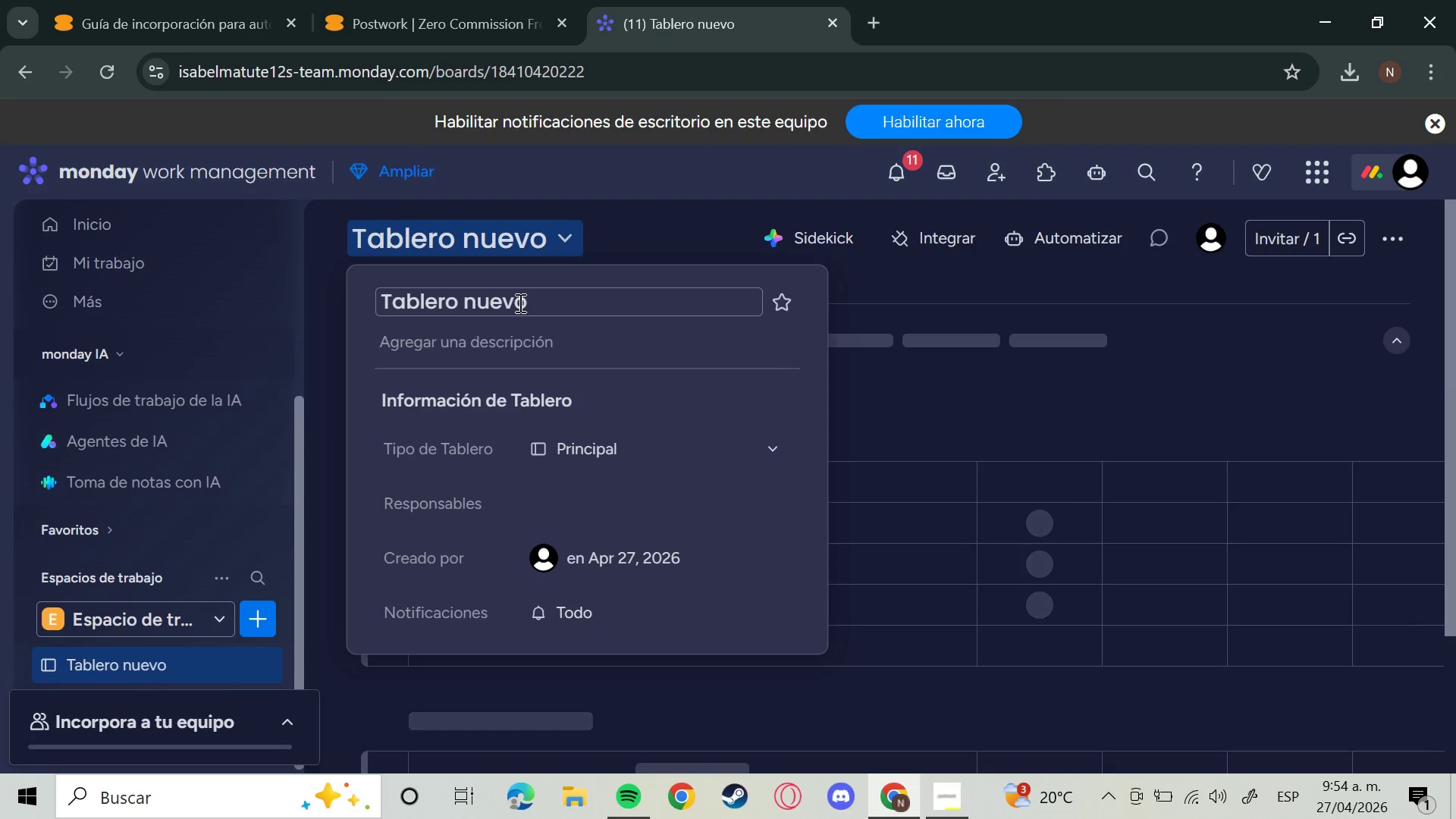 
key(Backspace)
 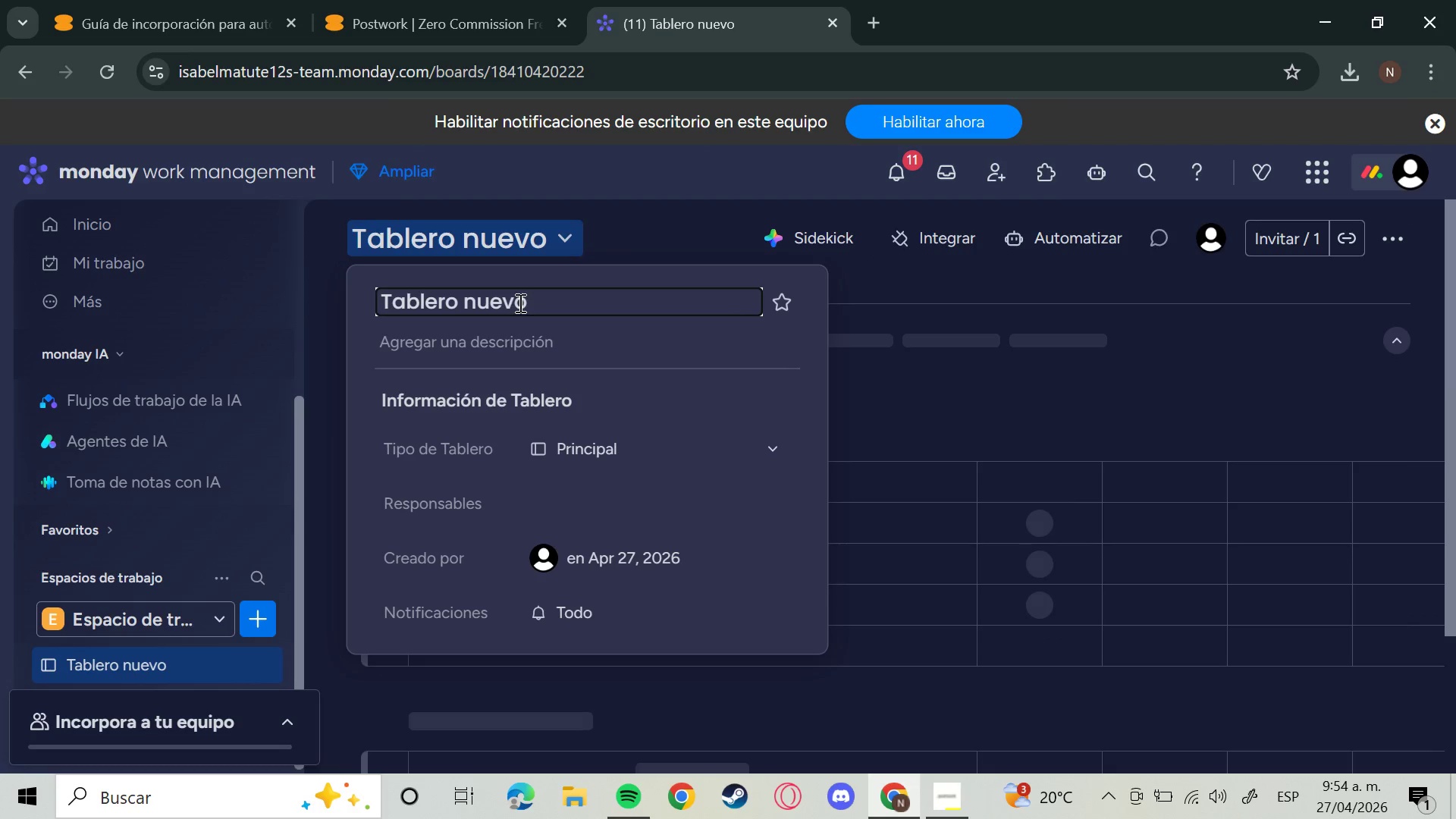 
double_click([520, 303])
 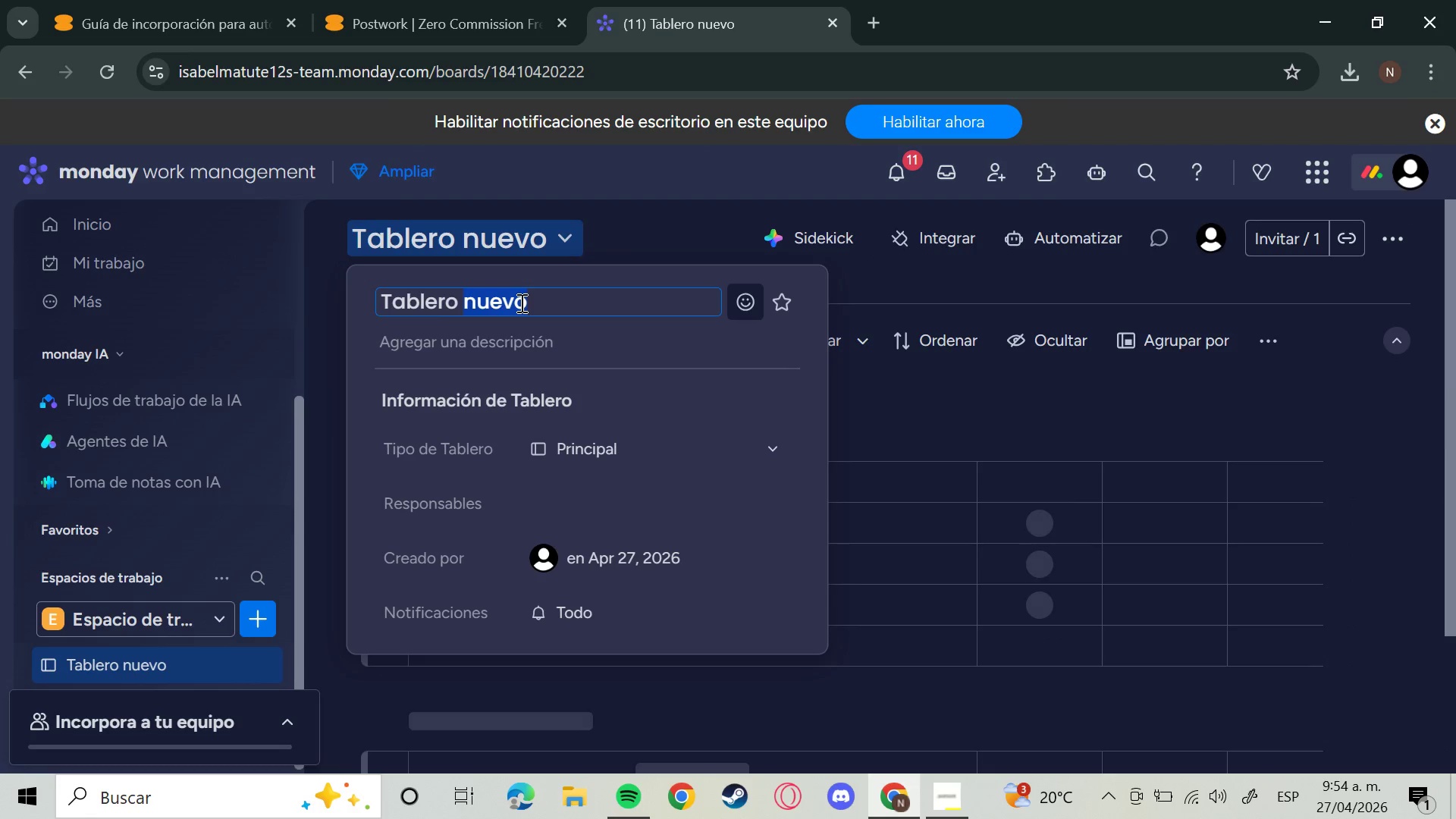 
key(Backspace)
key(Backspace)
key(Backspace)
key(Backspace)
key(Backspace)
key(Backspace)
key(Backspace)
key(Backspace)
key(Backspace)
key(Backspace)
type(Multi-Sa)
key(Backspace)
type(tate Sale )
key(Backspace)
type(s Tax Filling Tracker)
 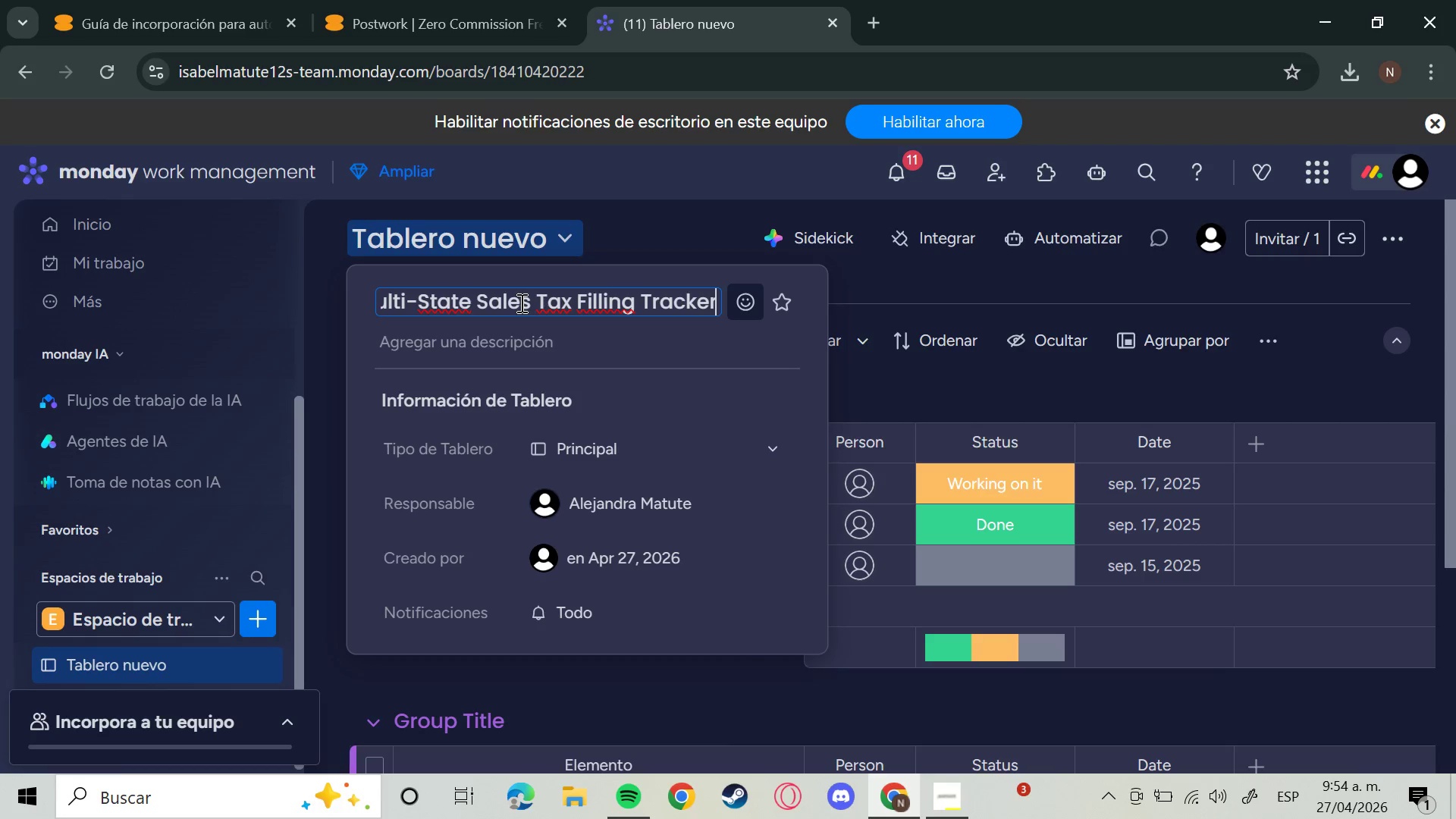 
key(Enter)
 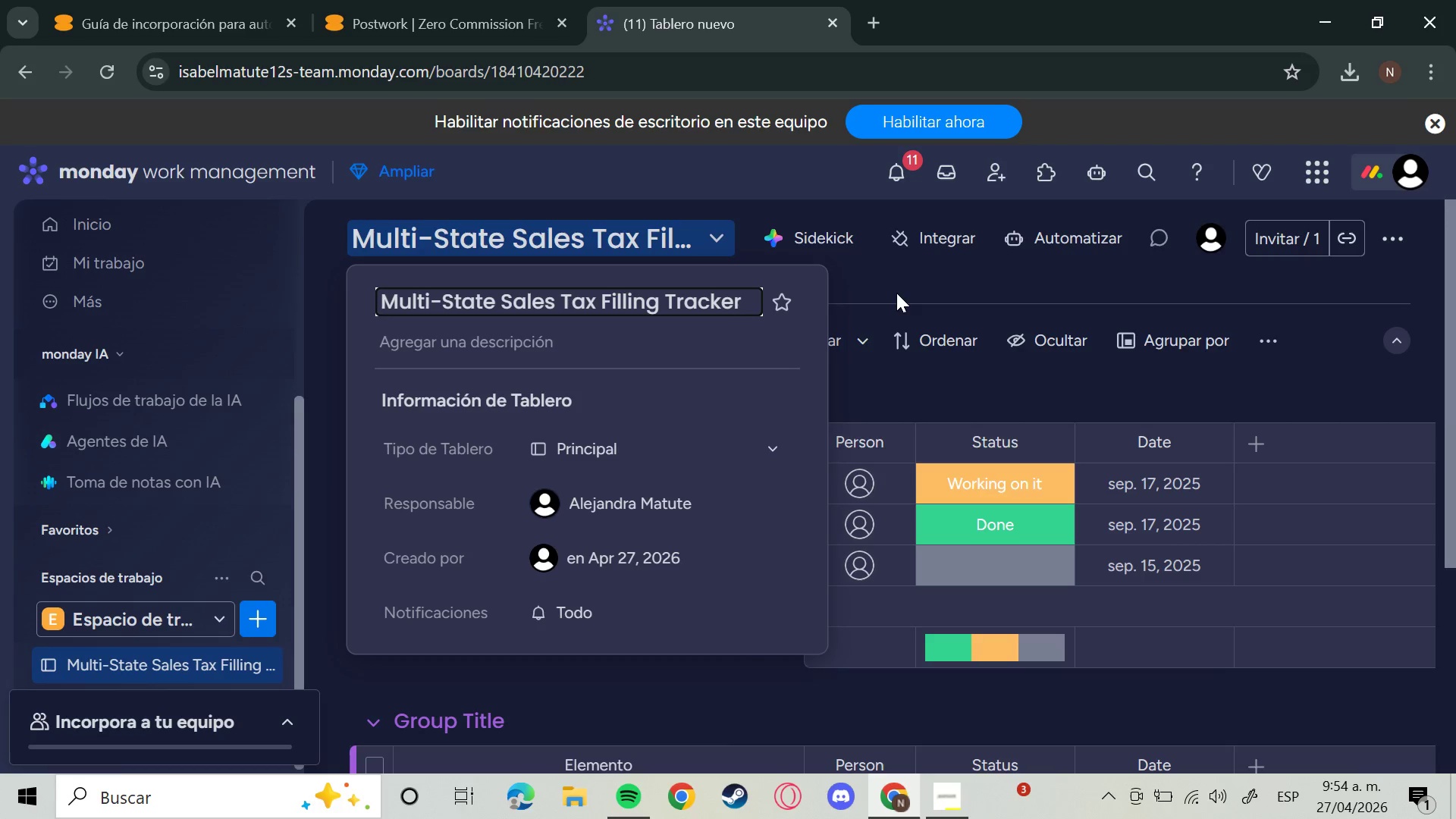 
left_click([888, 288])
 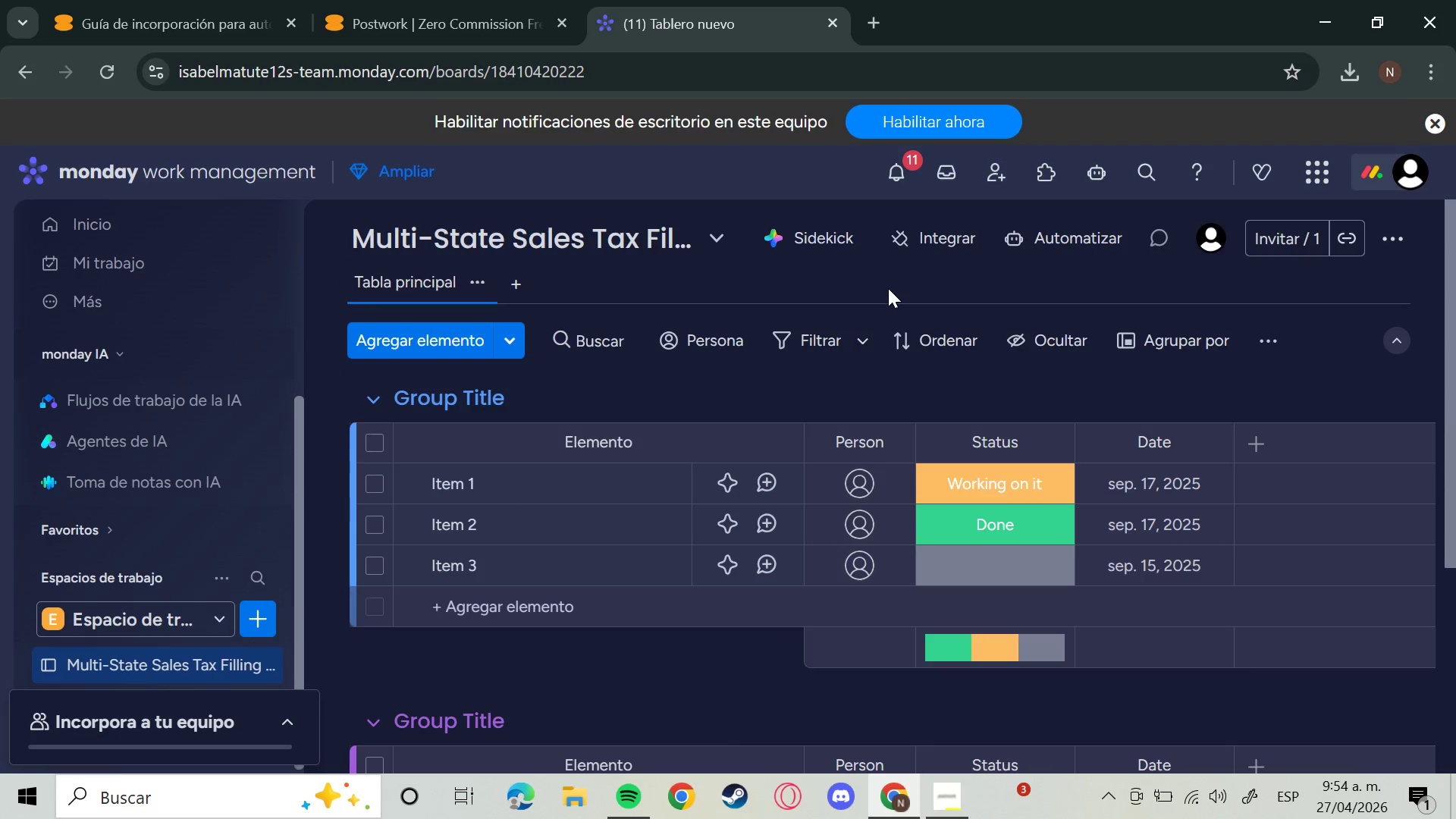 
wait(10.0)
 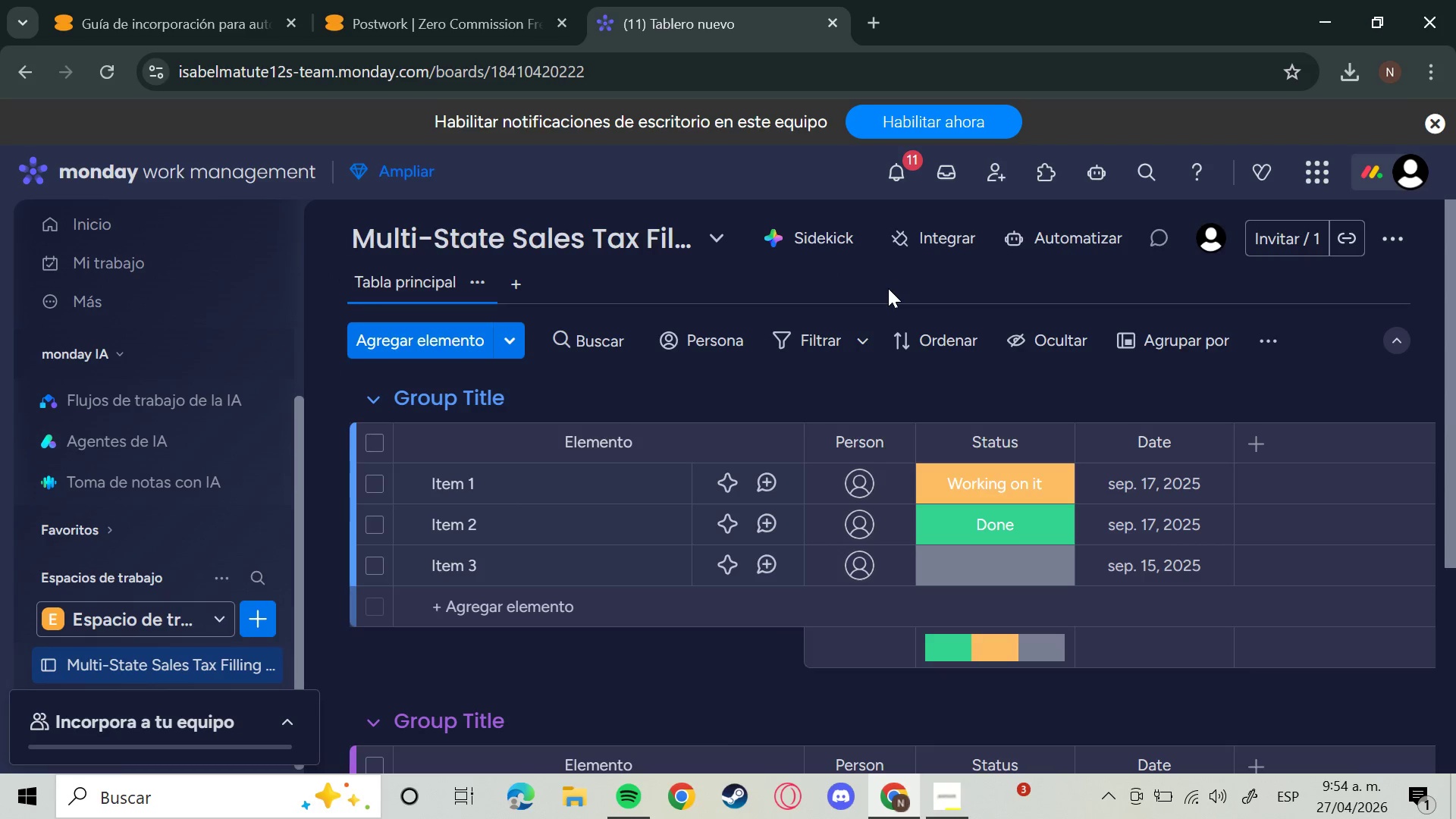 
left_click_drag(start_coordinate=[476, 278], to_coordinate=[487, 281])
 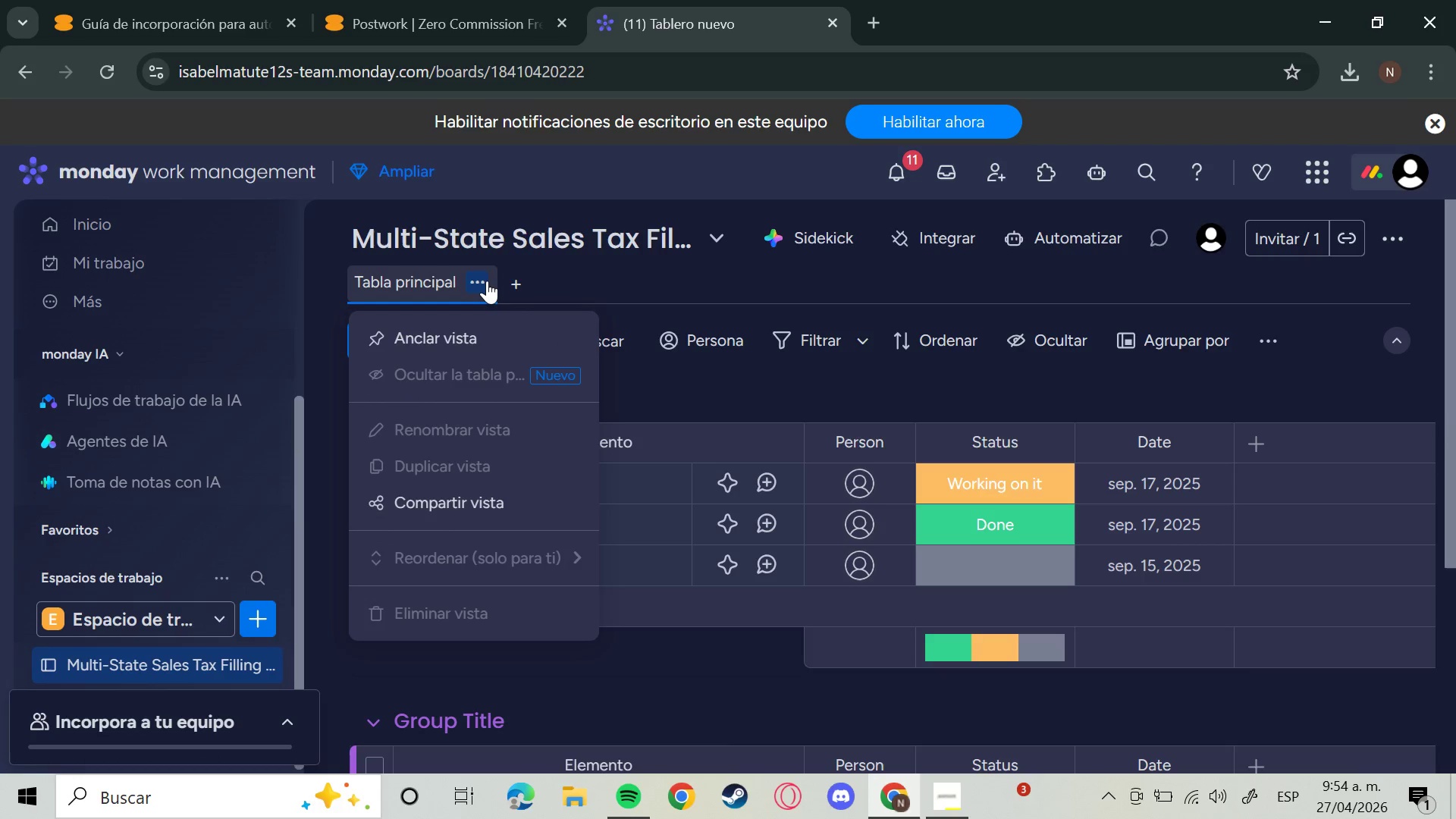 
left_click([487, 281])
 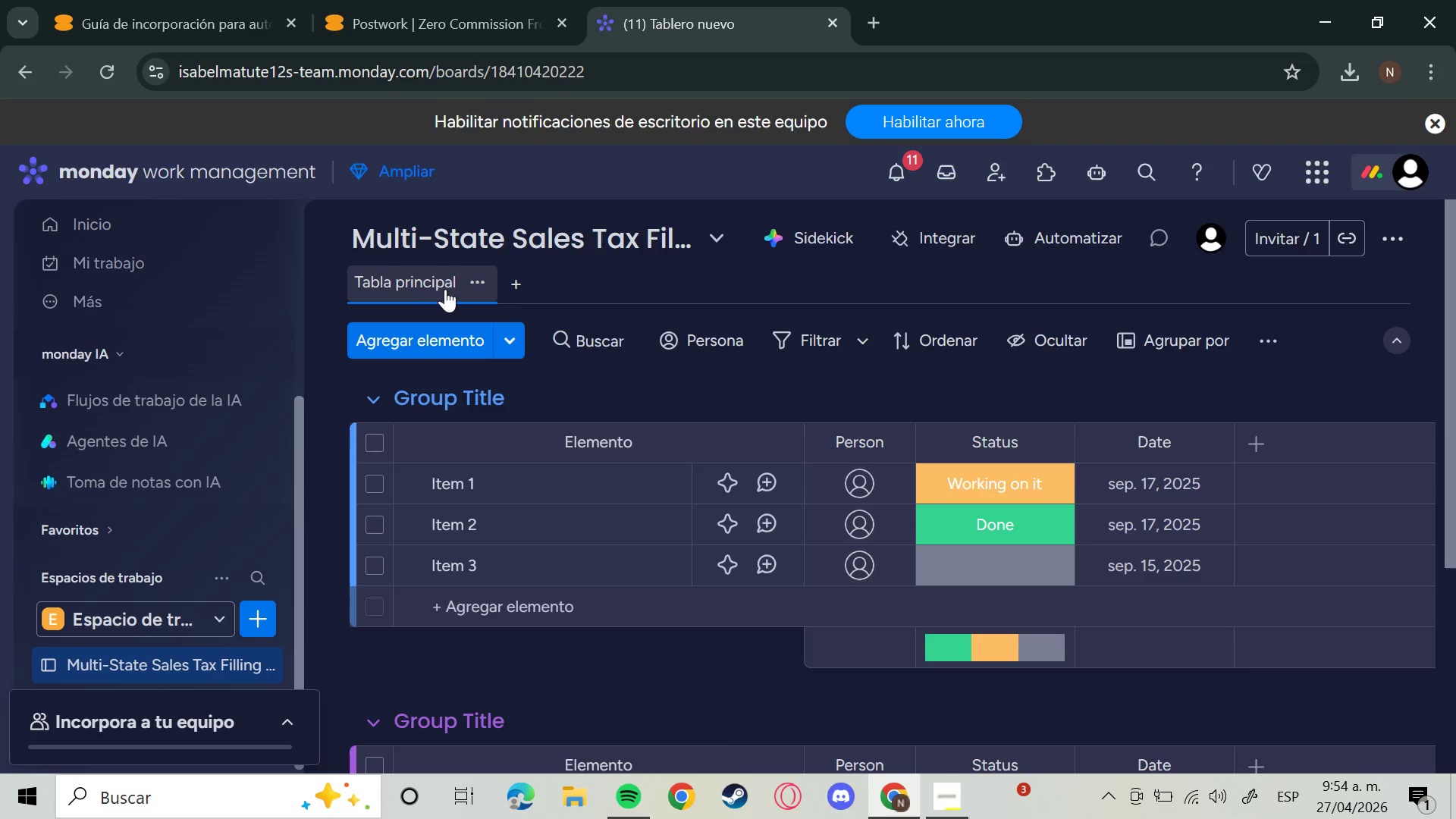 
wait(5.56)
 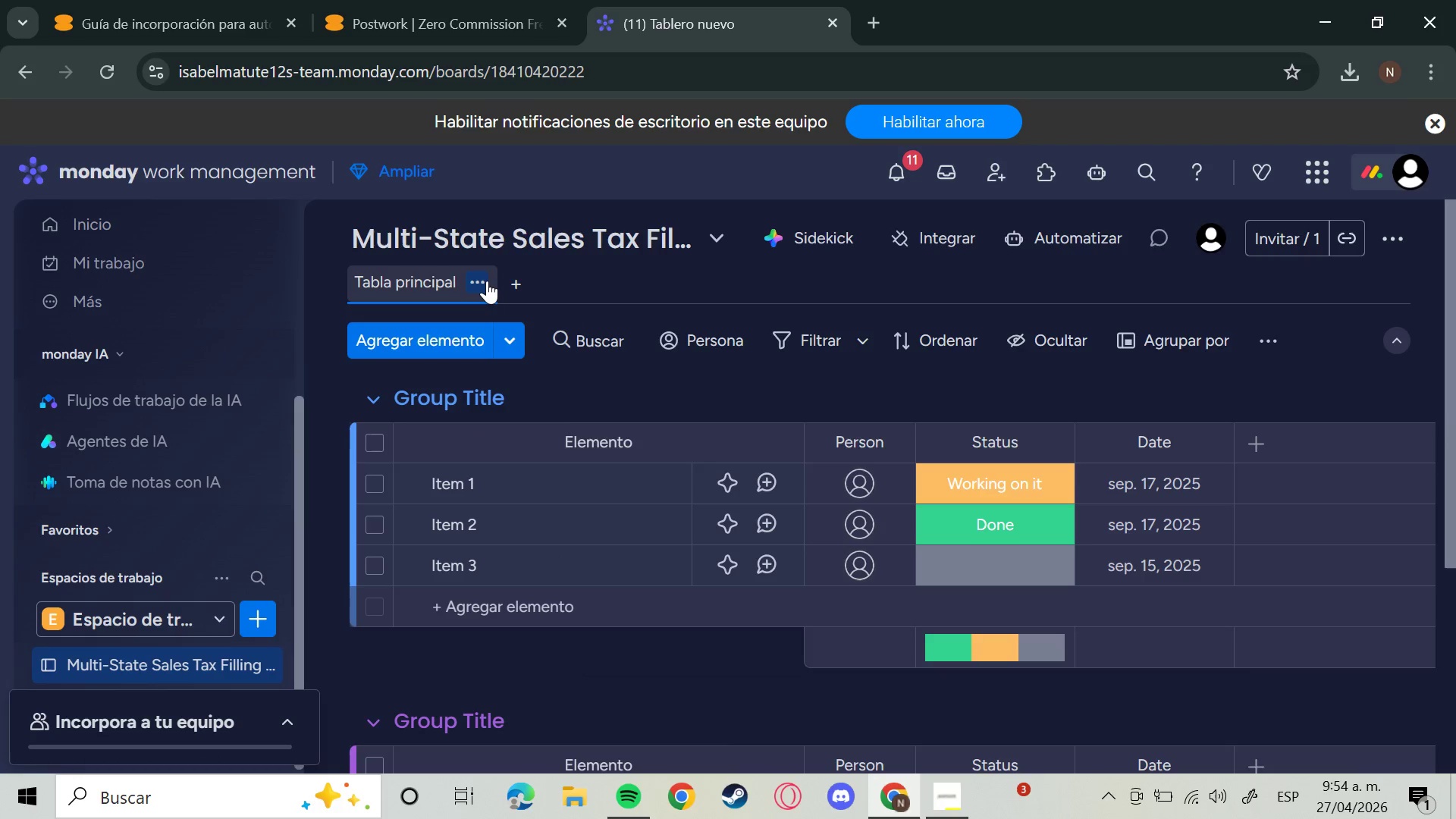 
left_click([496, 391])
 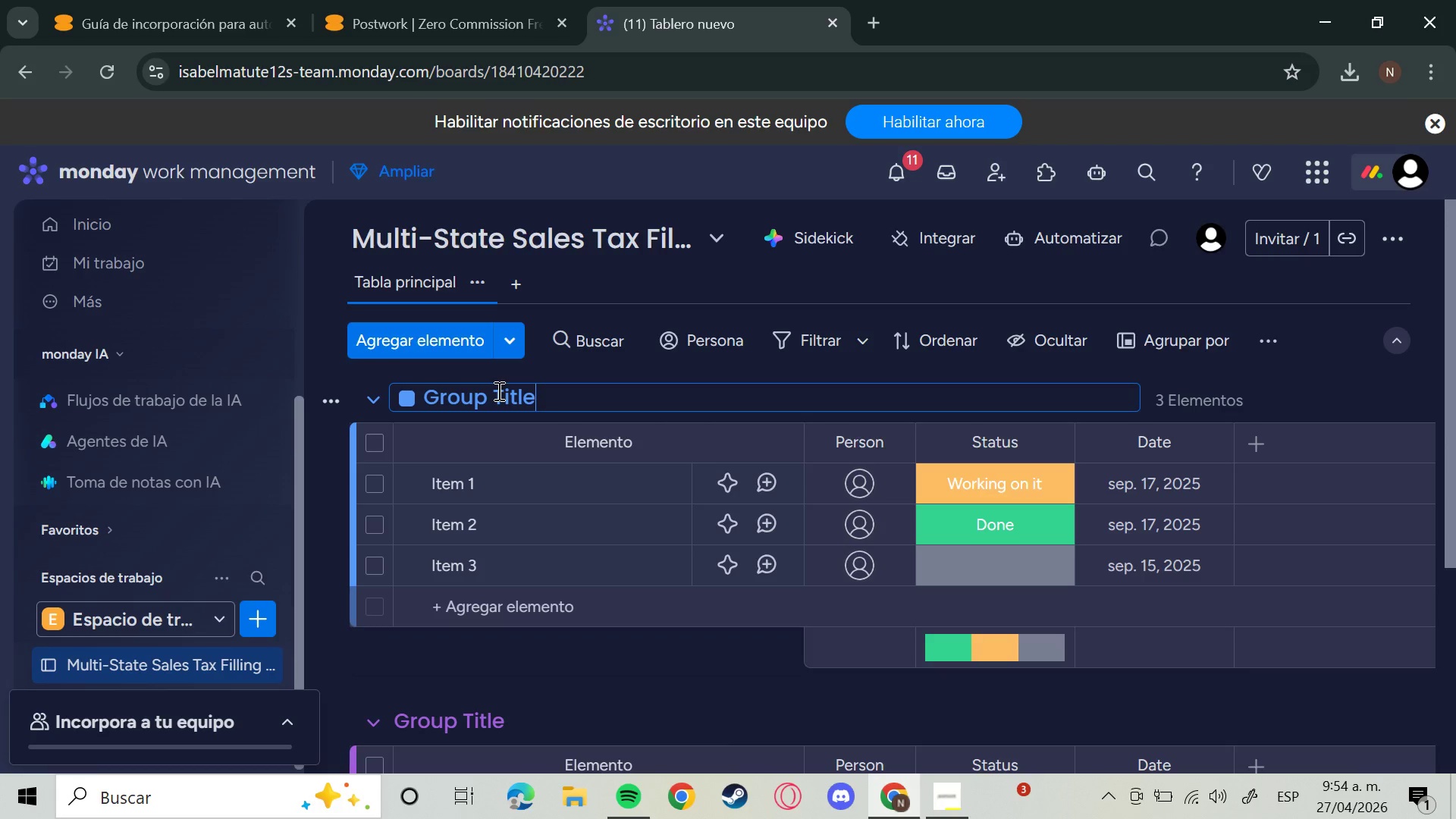 
hold_key(key=Backspace, duration=1.44)
 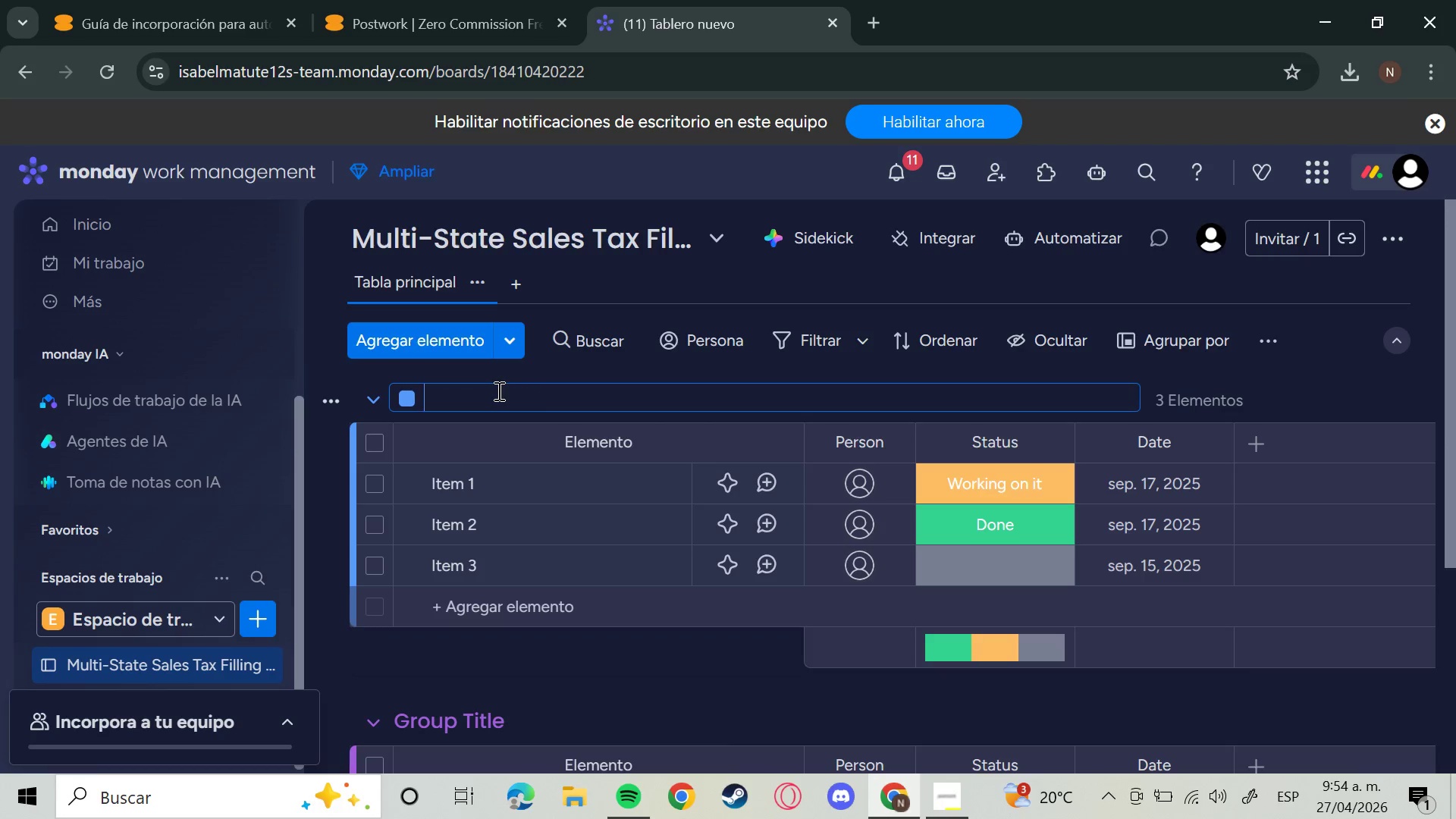 
type(Upcoming )
 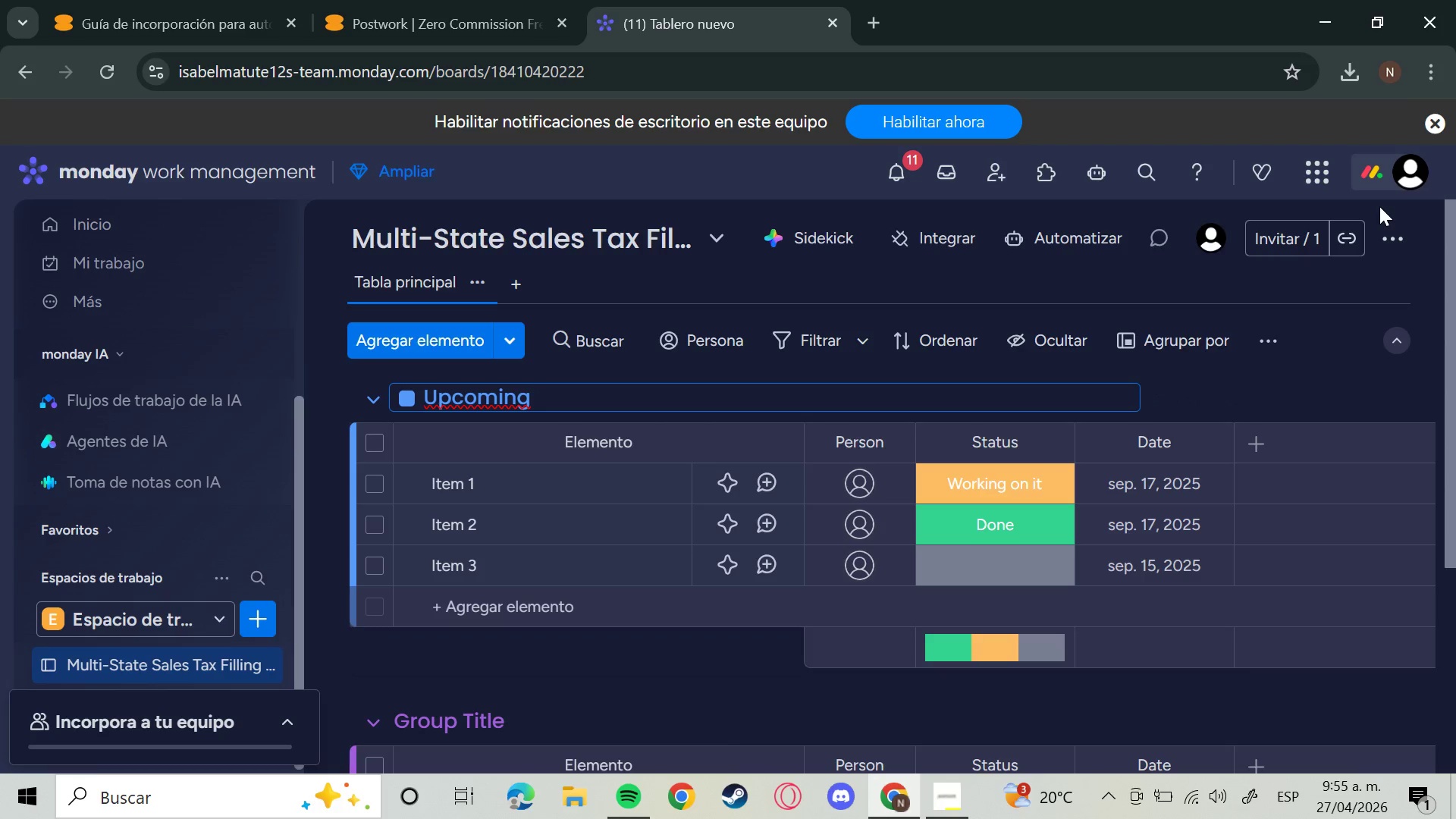 
type(Filling)
key(Backspace)
key(Backspace)
key(Backspace)
key(Backspace)
type(ing)
 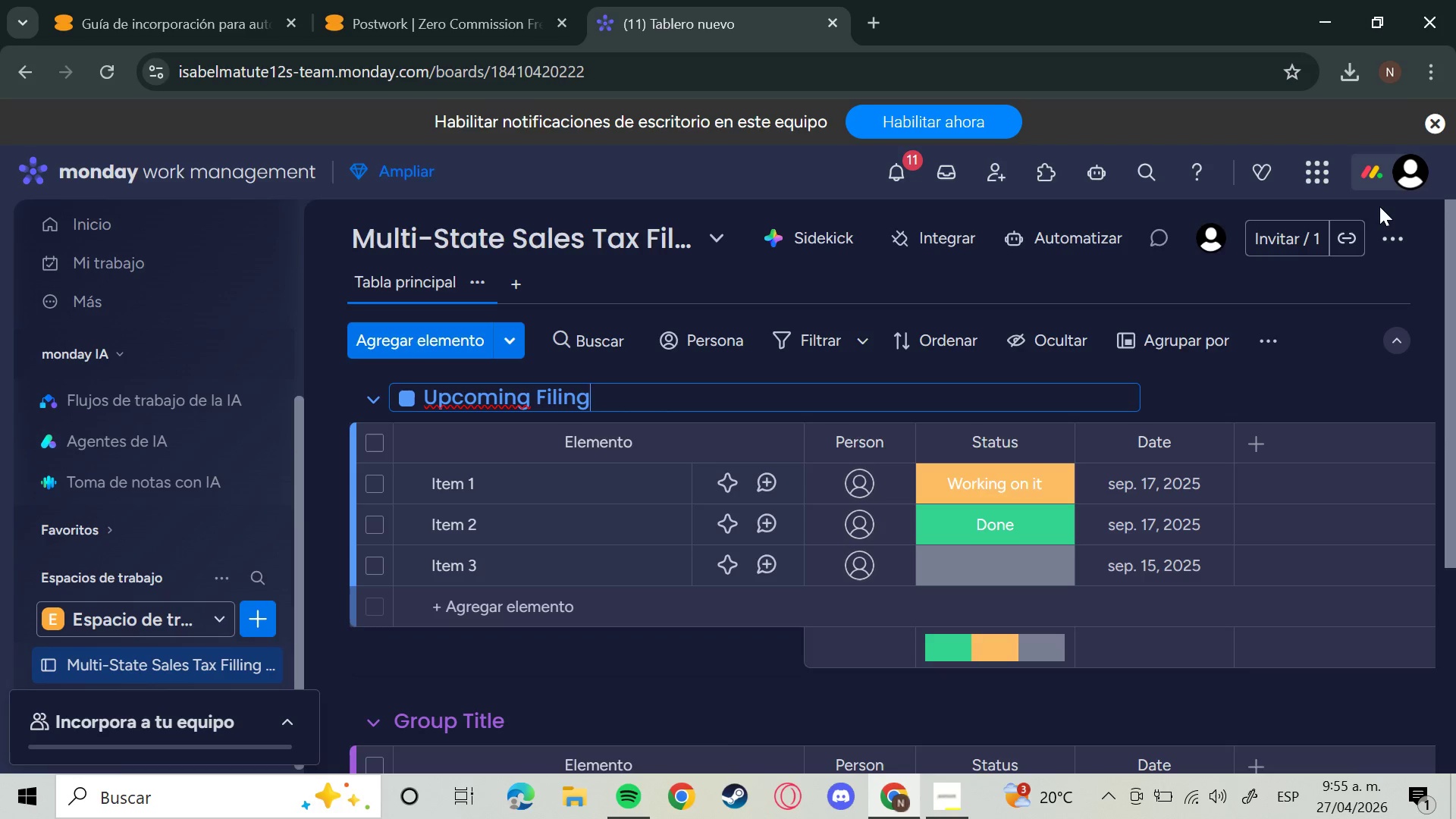 
key(Enter)
 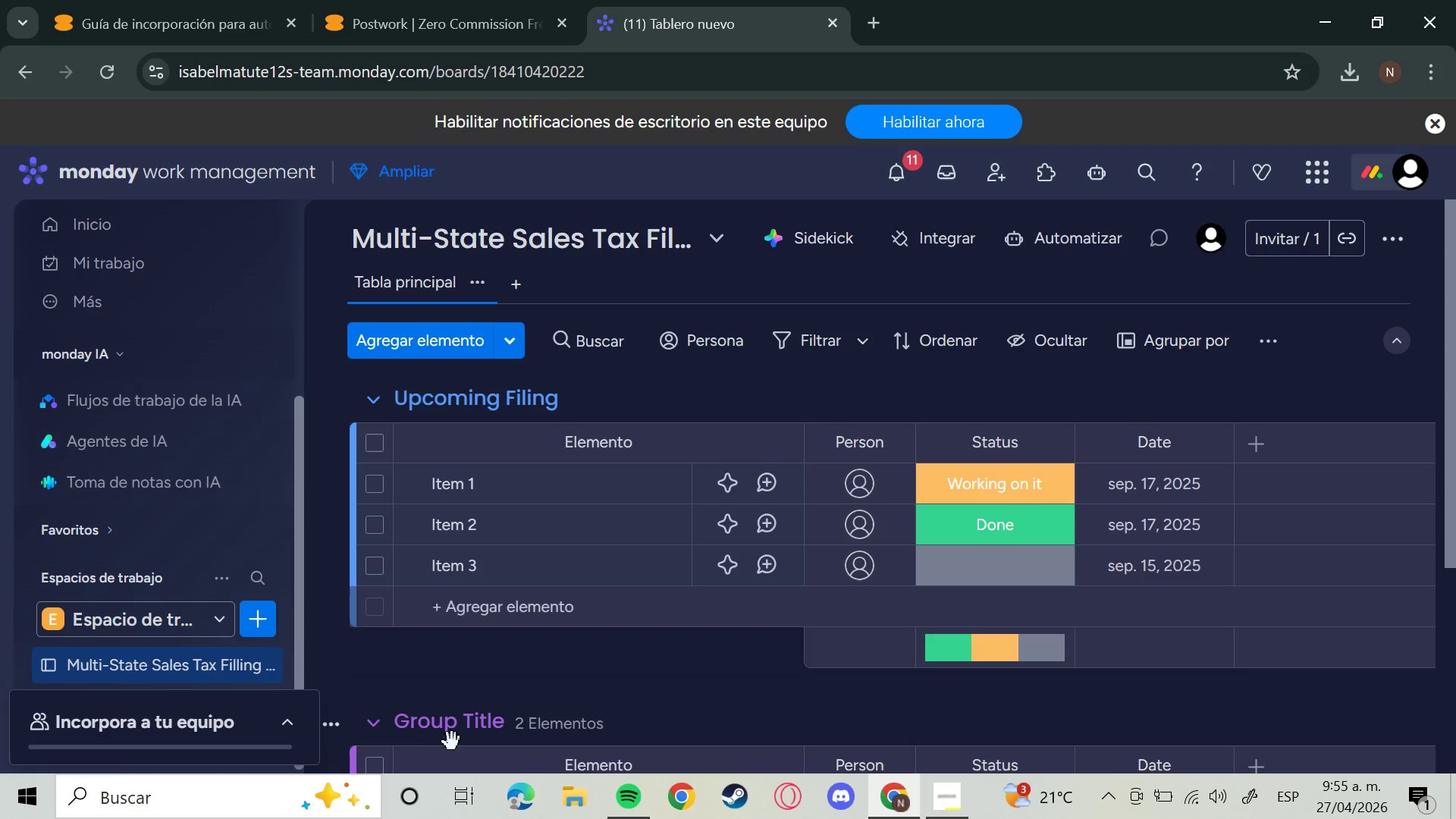 
left_click([457, 730])
 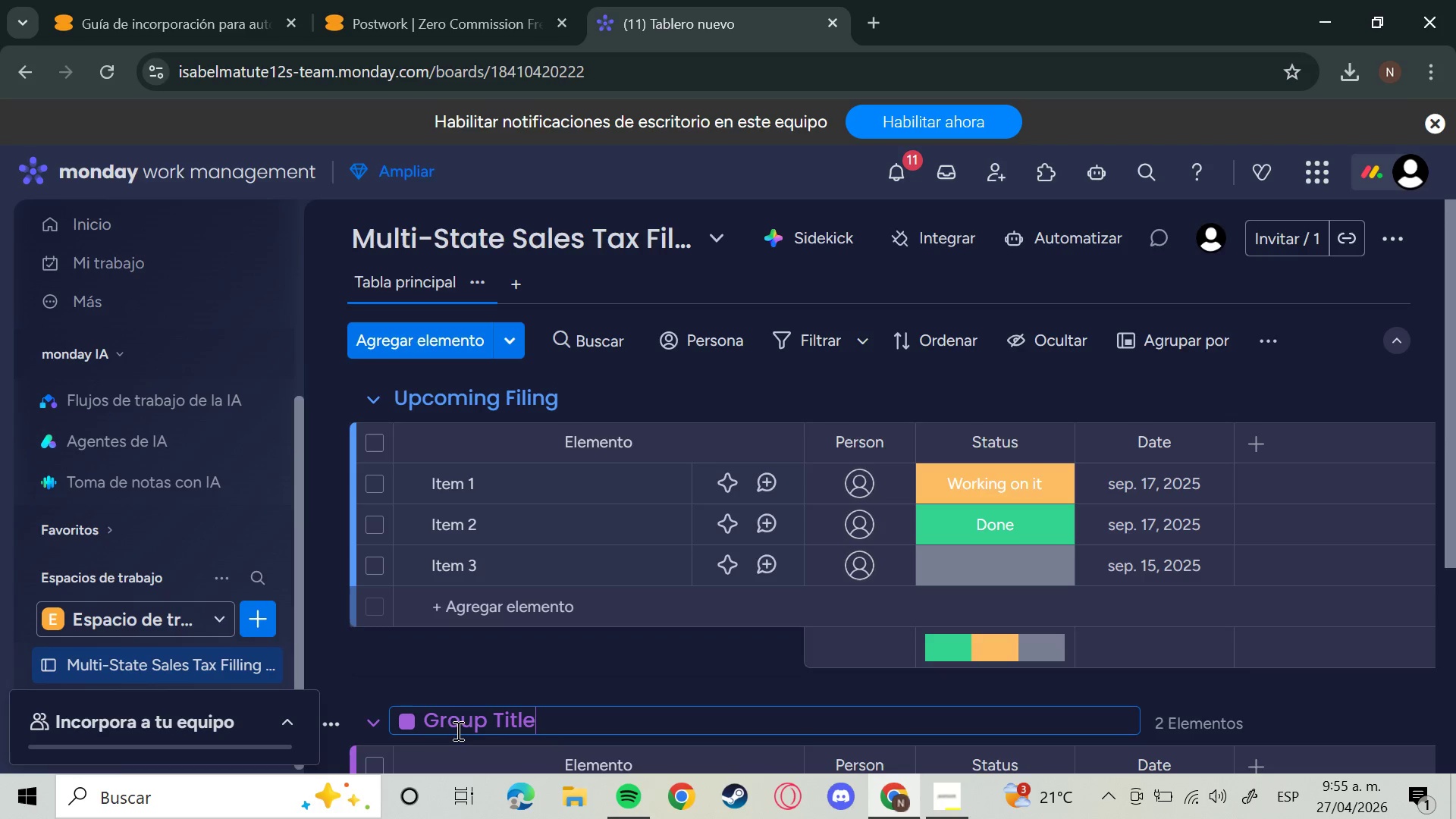 
hold_key(key=Backspace, duration=1.5)
 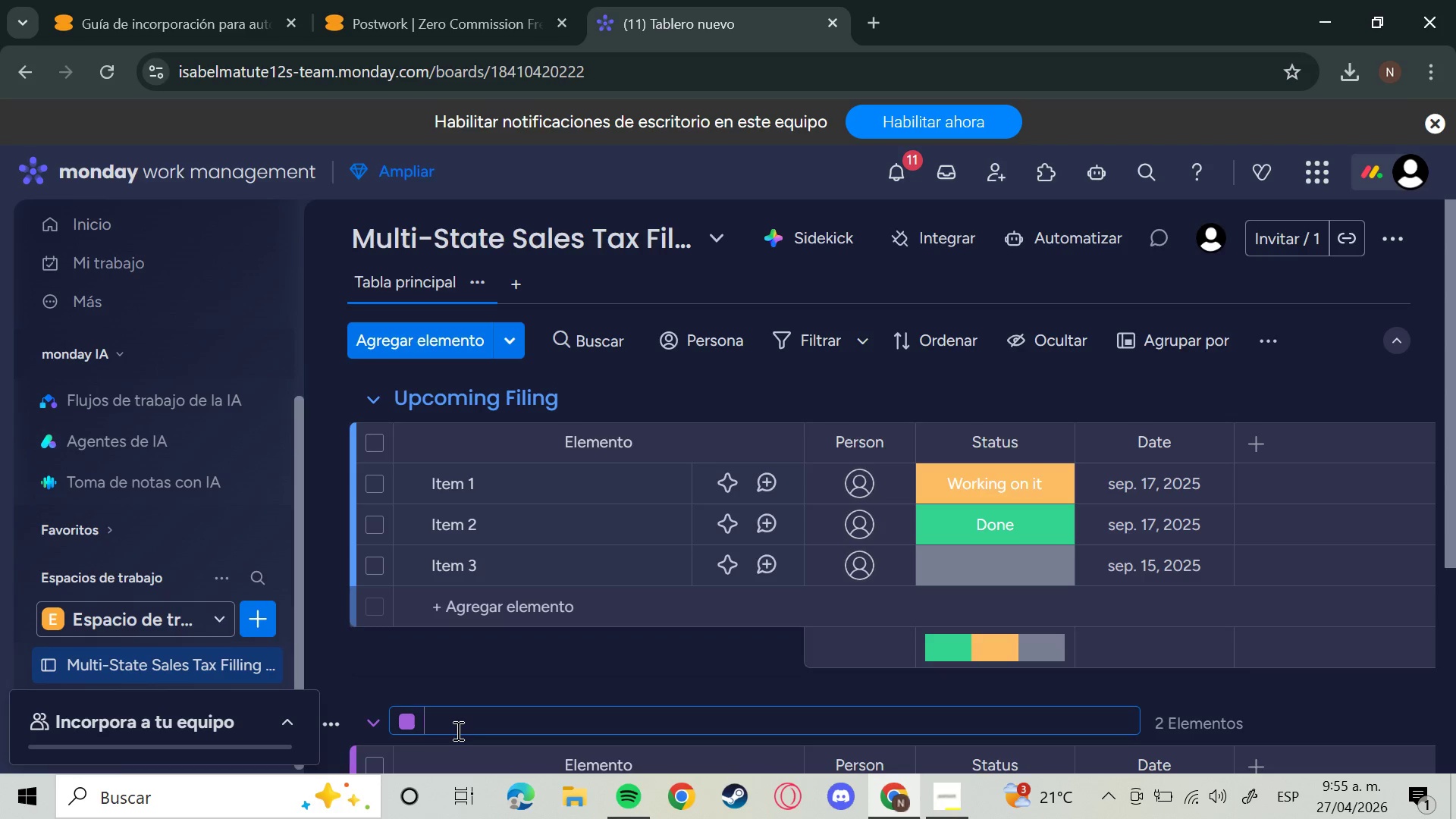 
type(In Progress)
 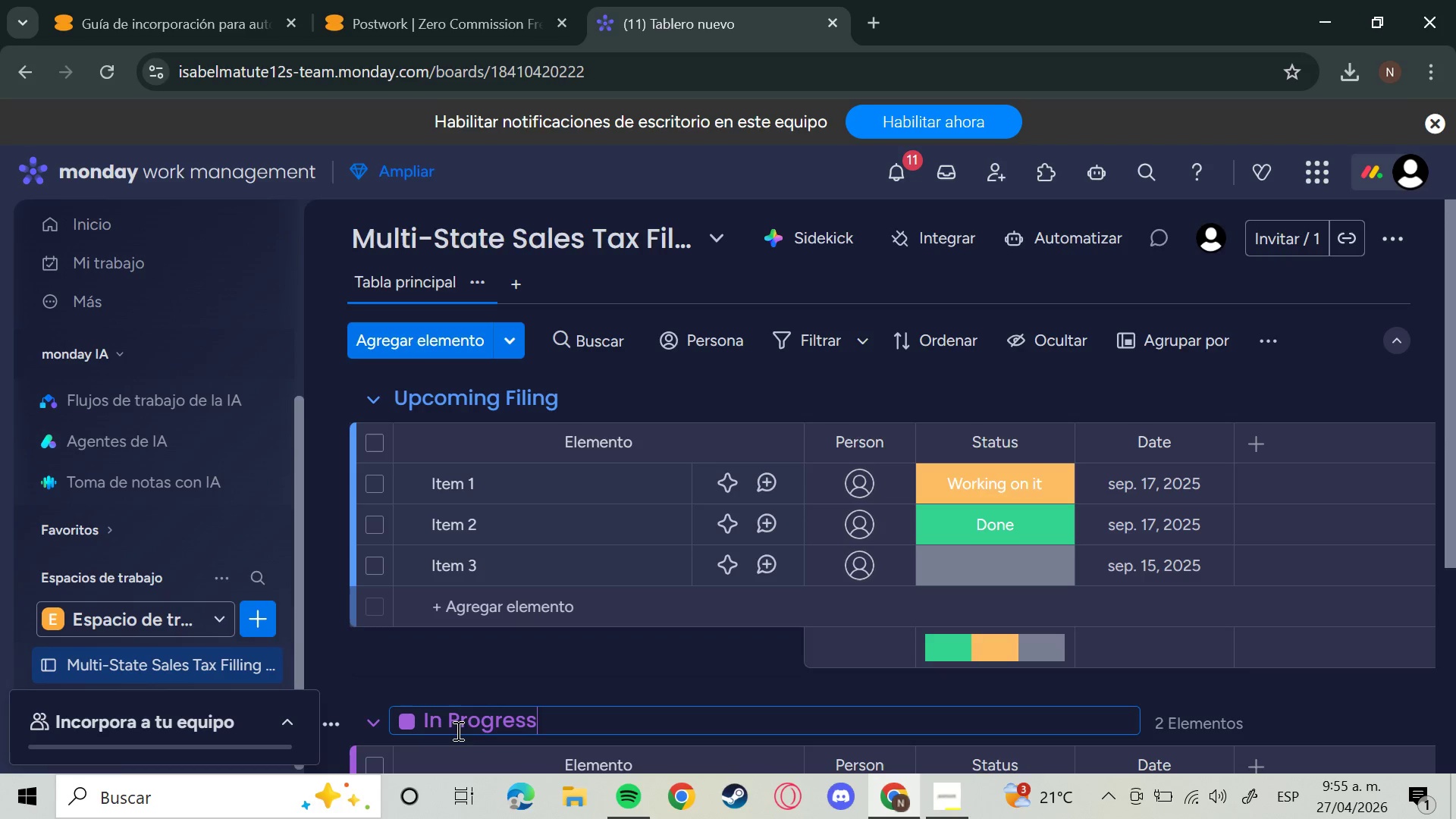 
key(Enter)
 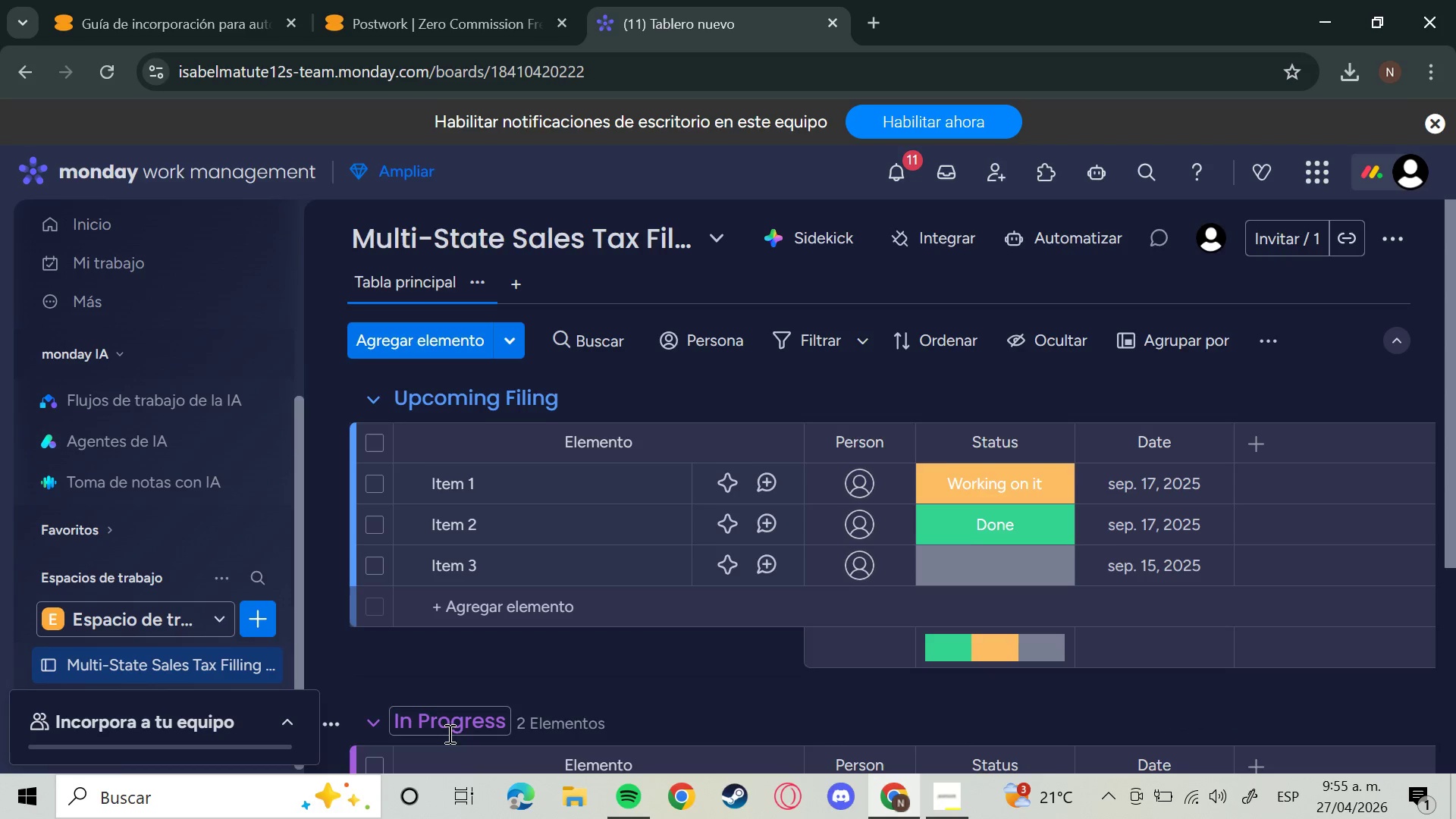 
scroll: coordinate [635, 619], scroll_direction: down, amount: 4.0
 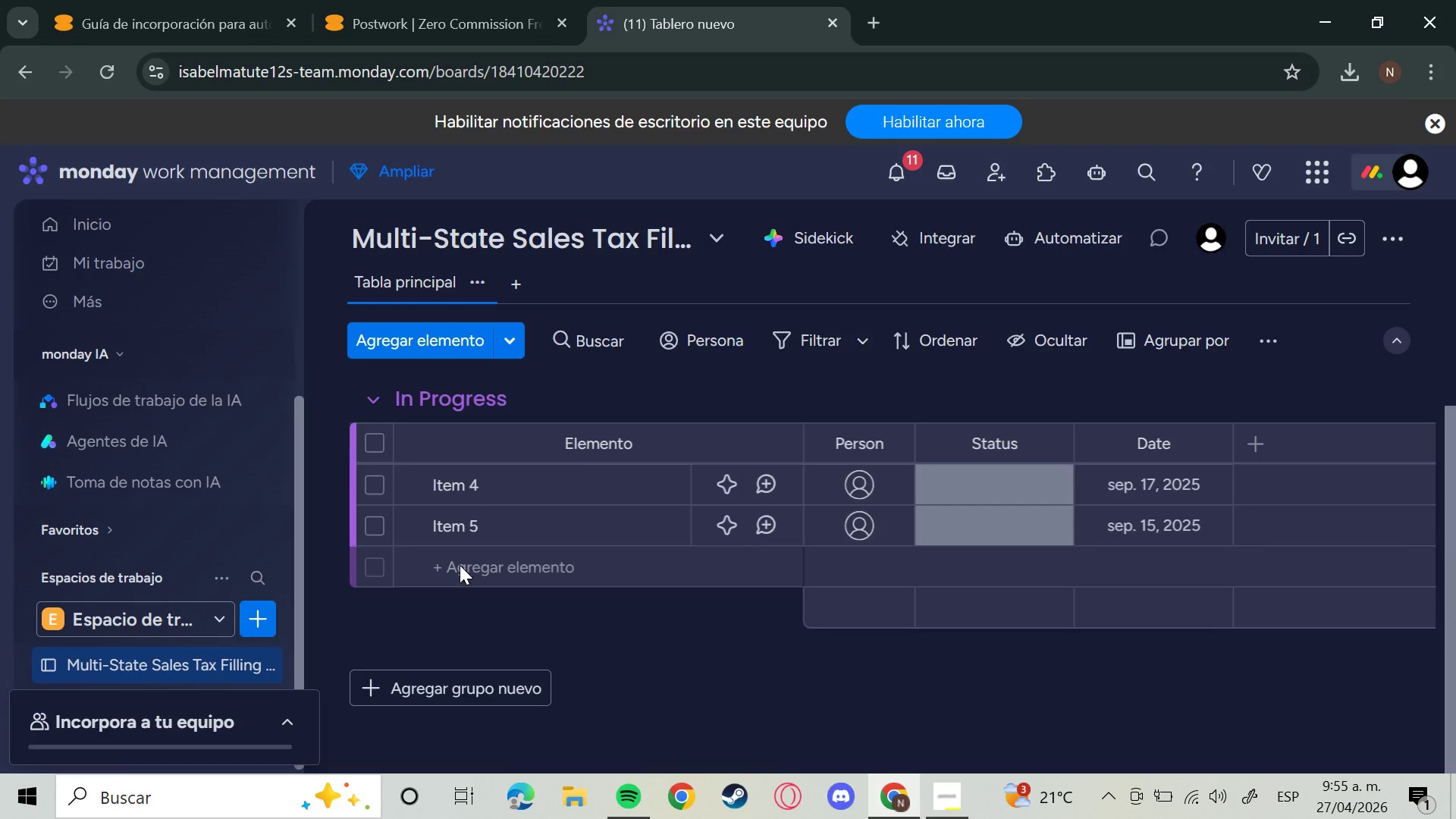 
left_click([472, 696])
 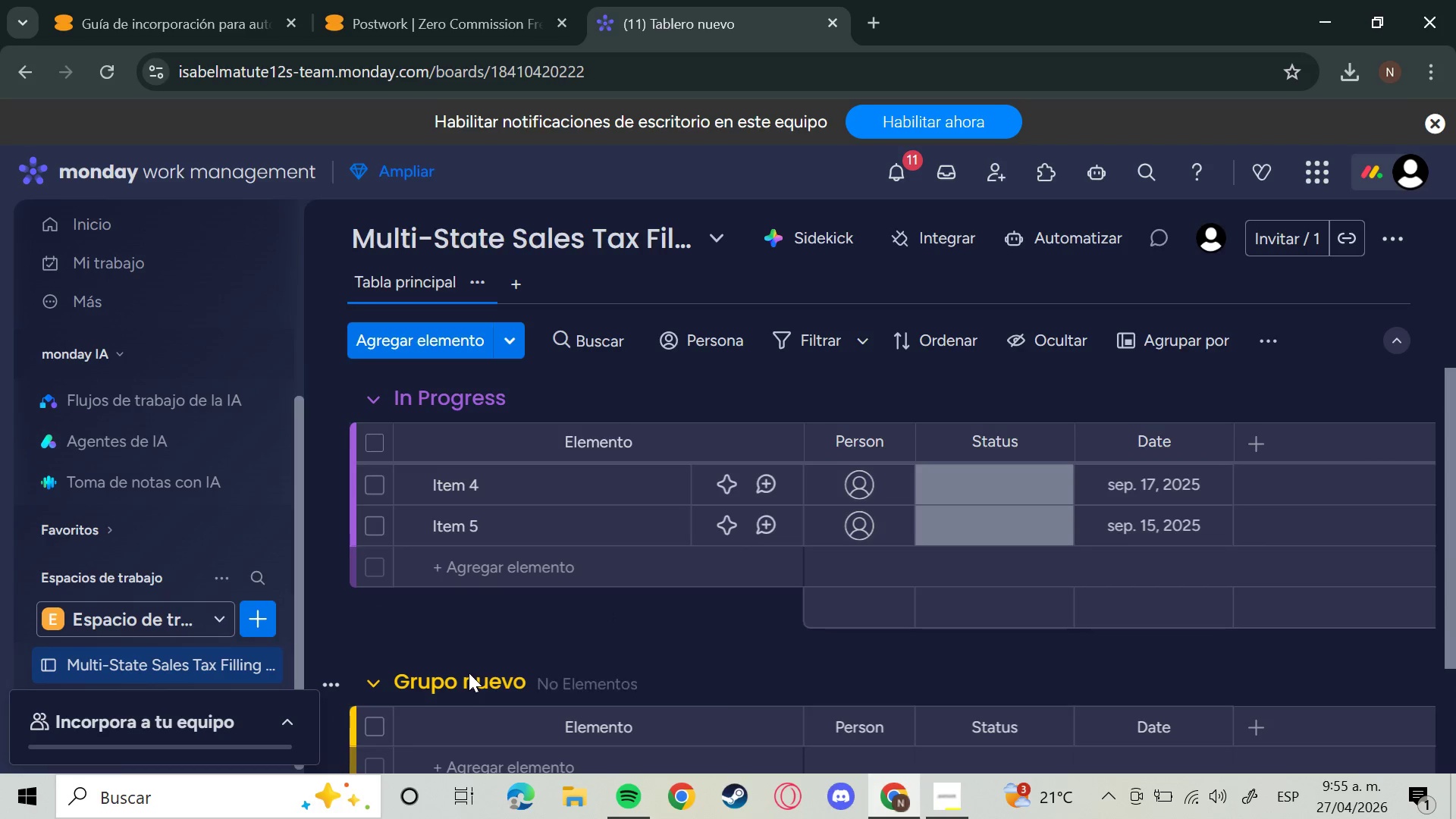 
scroll: coordinate [478, 689], scroll_direction: down, amount: 4.0
 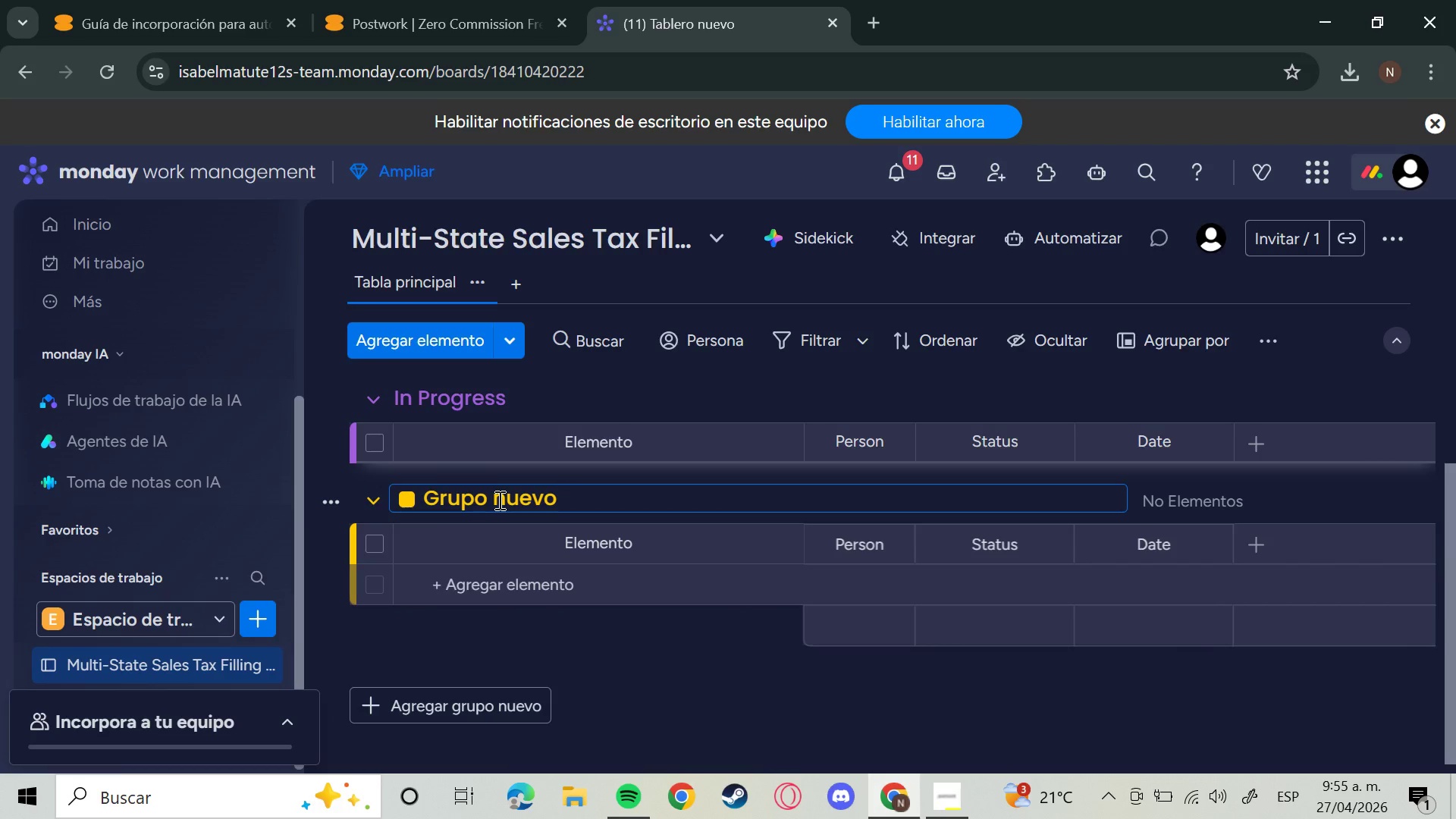 
hold_key(key=Backspace, duration=1.06)
 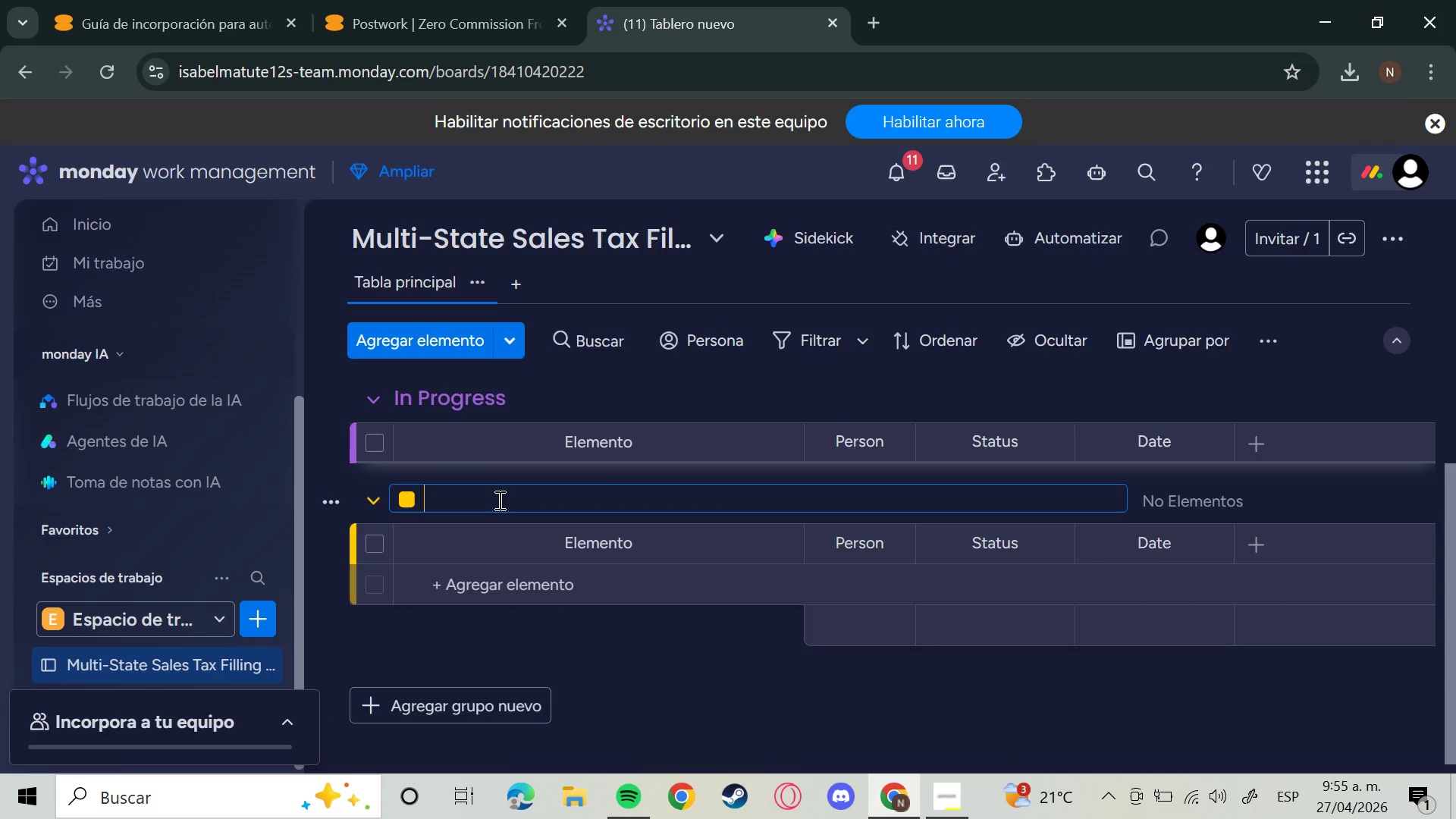 
type(Urgent)
 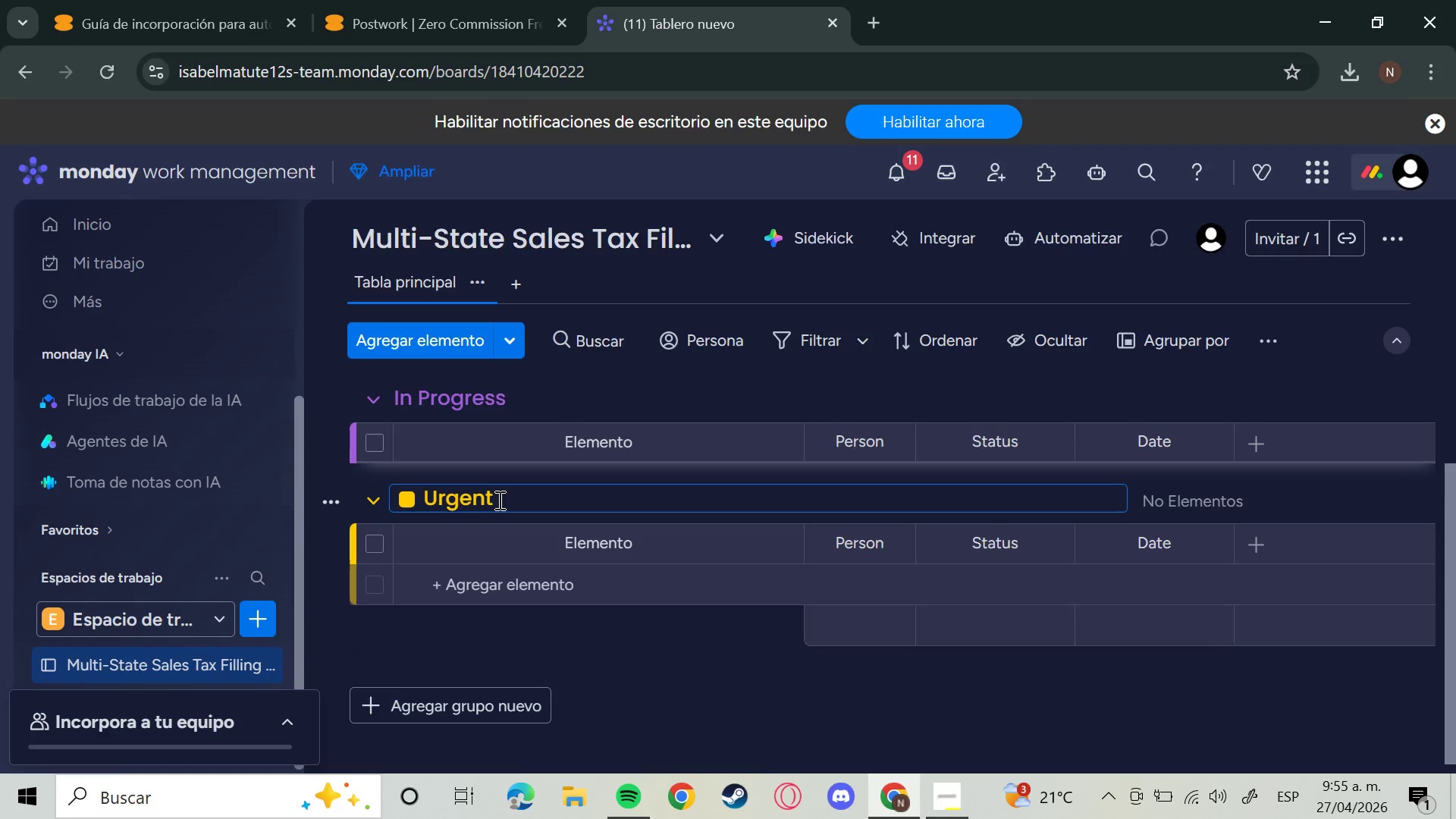 
key(Enter)
 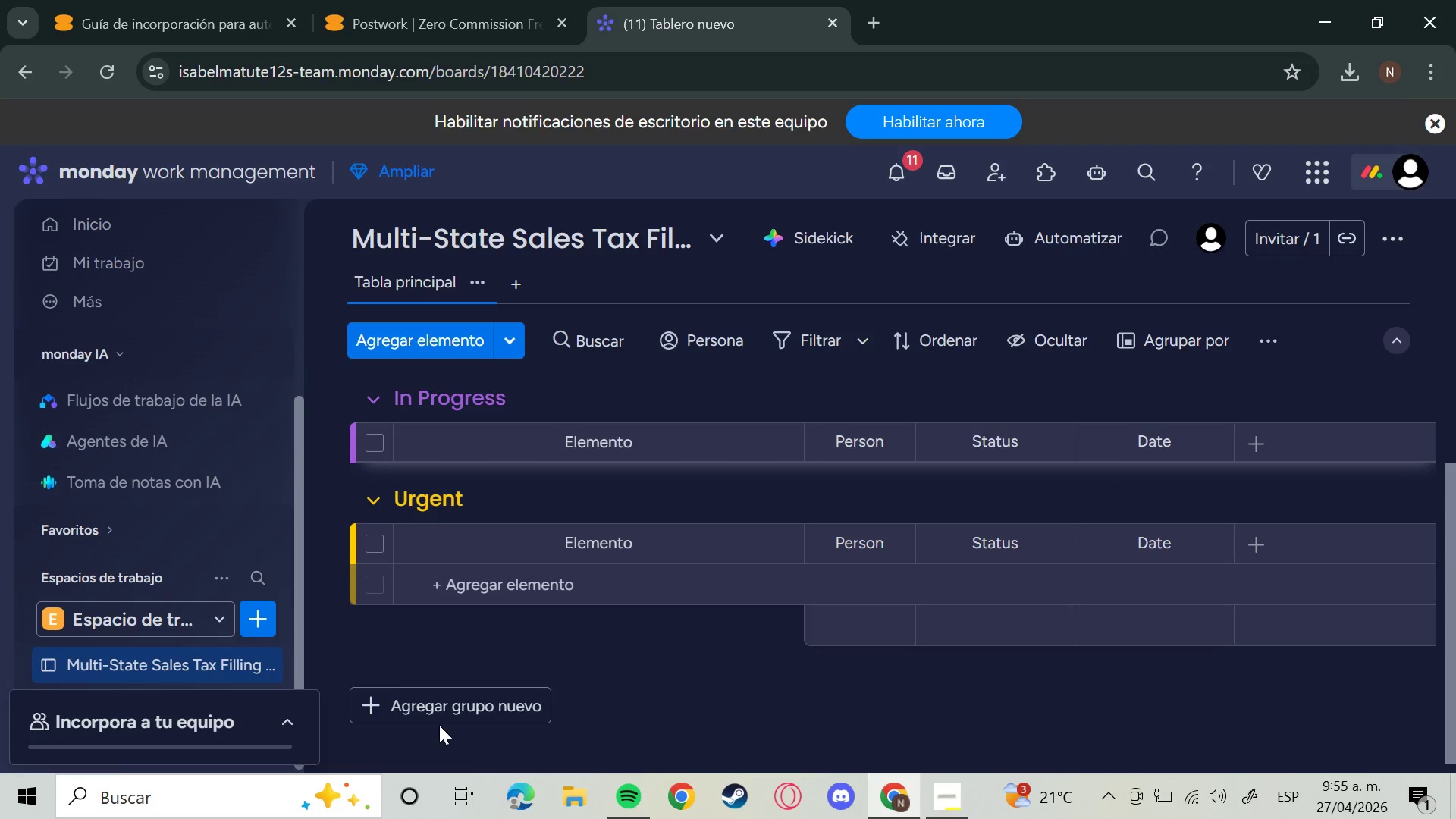 
left_click([441, 712])
 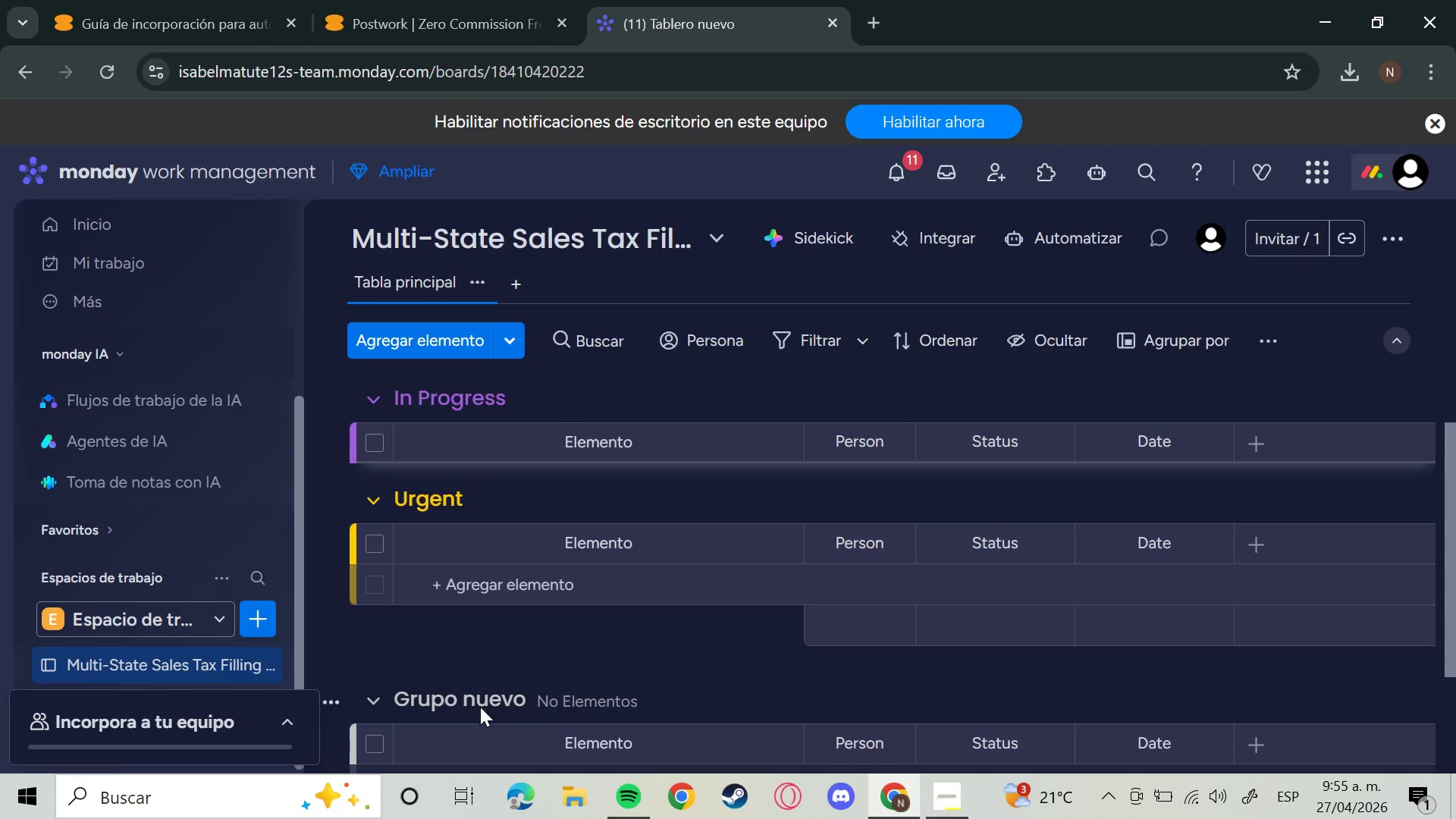 
left_click([473, 695])
 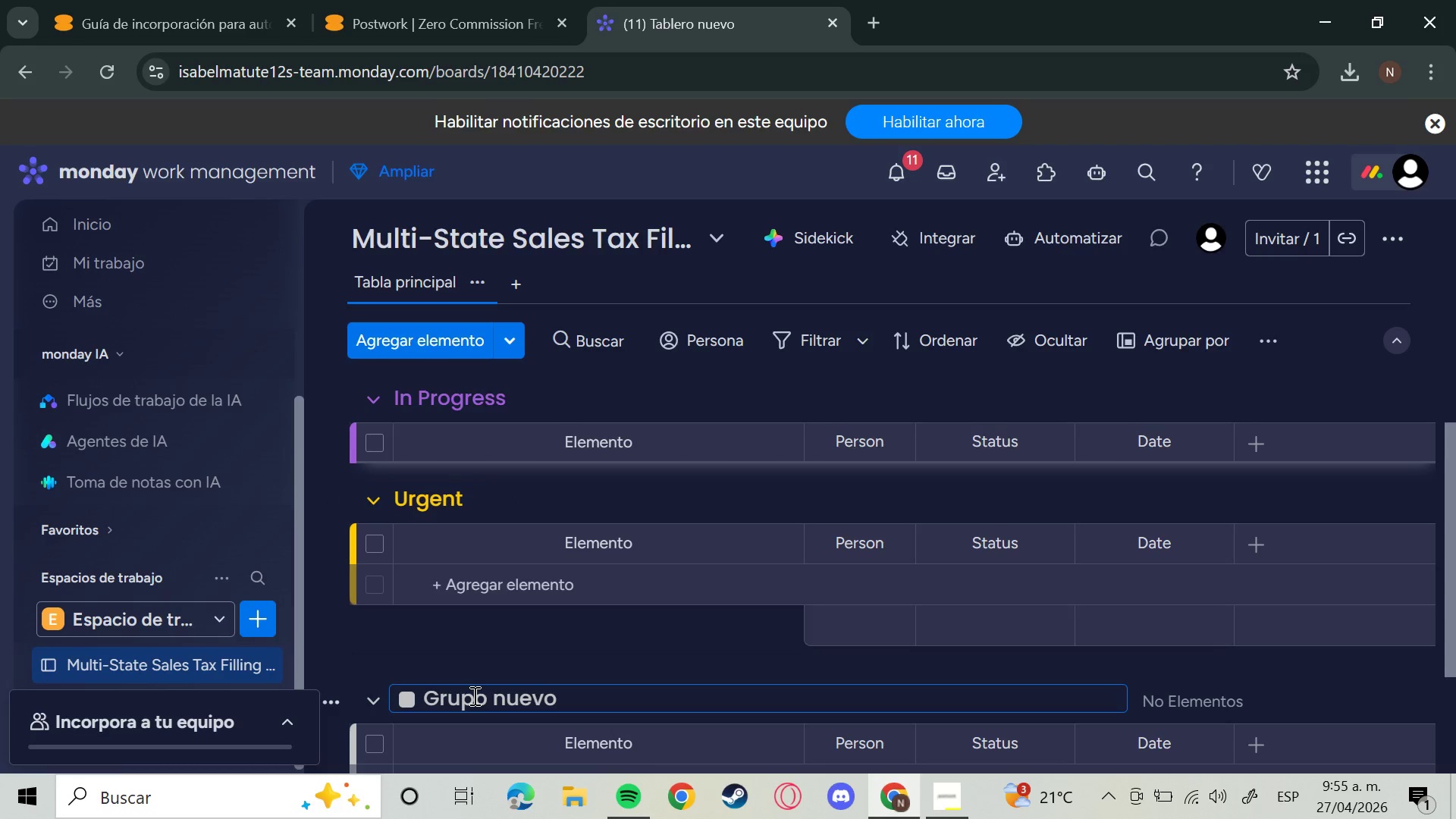 
hold_key(key=Enter, duration=0.33)
 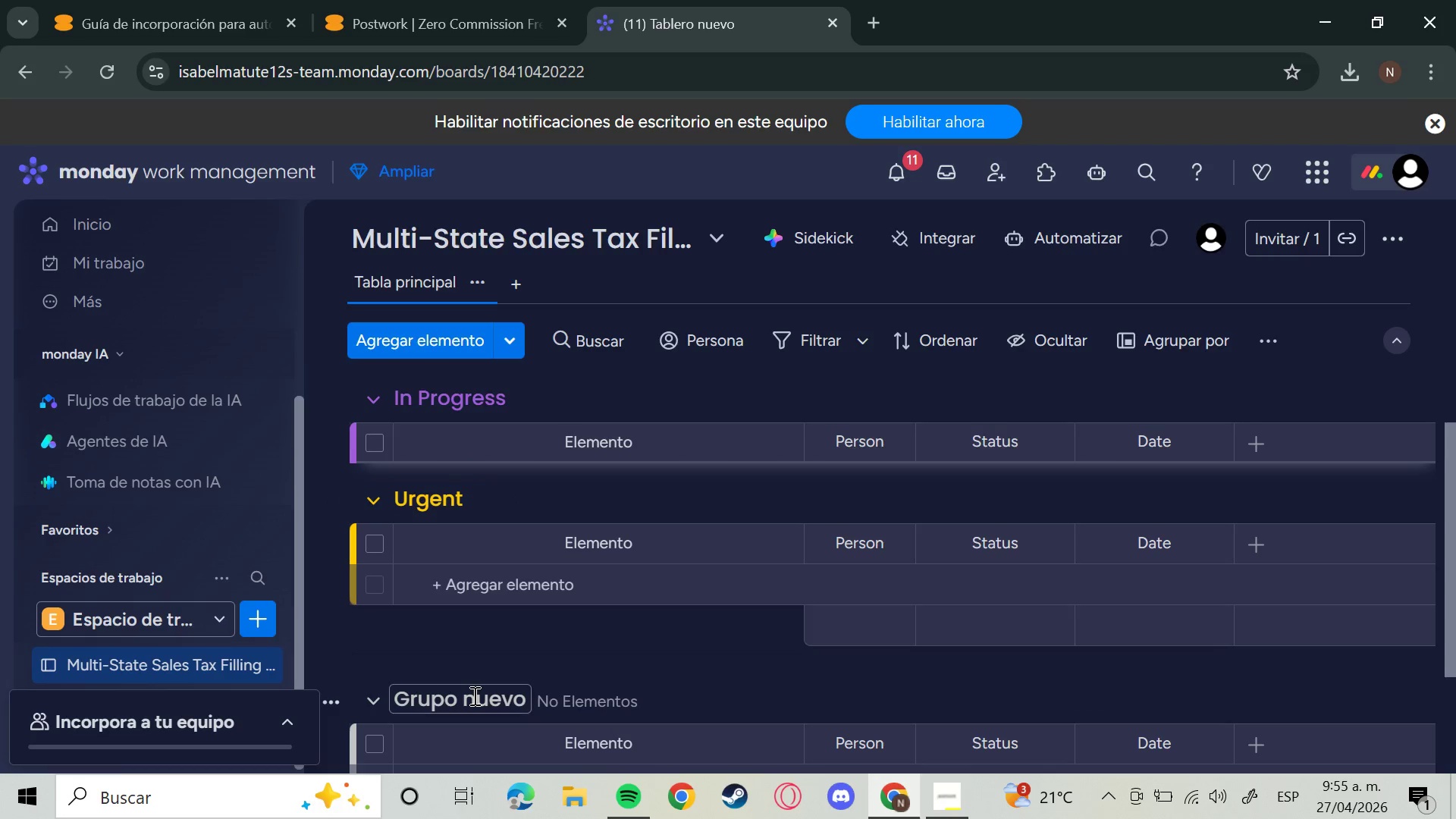 
hold_key(key=ArrowRight, duration=0.66)
 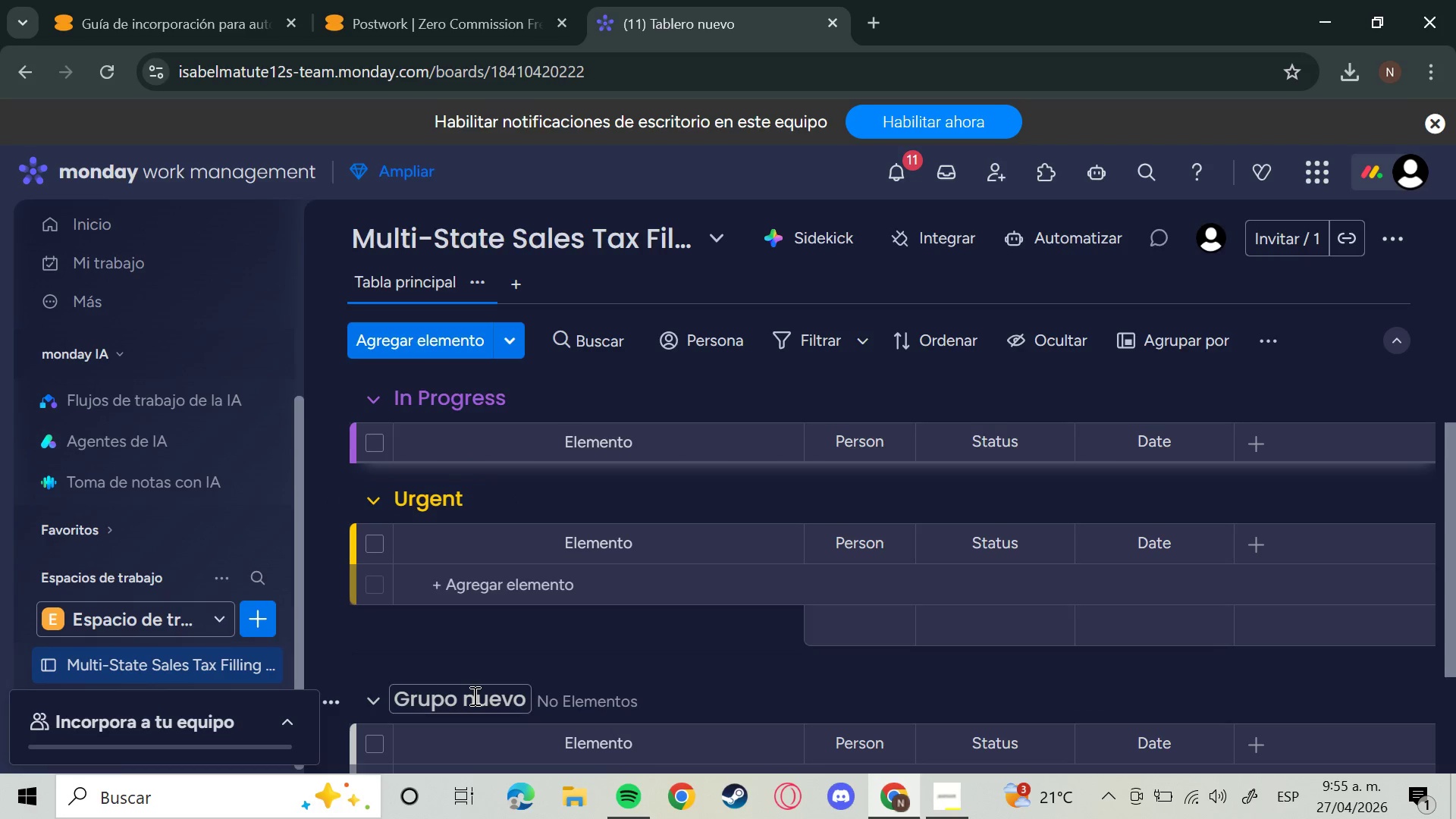 
left_click([473, 695])
 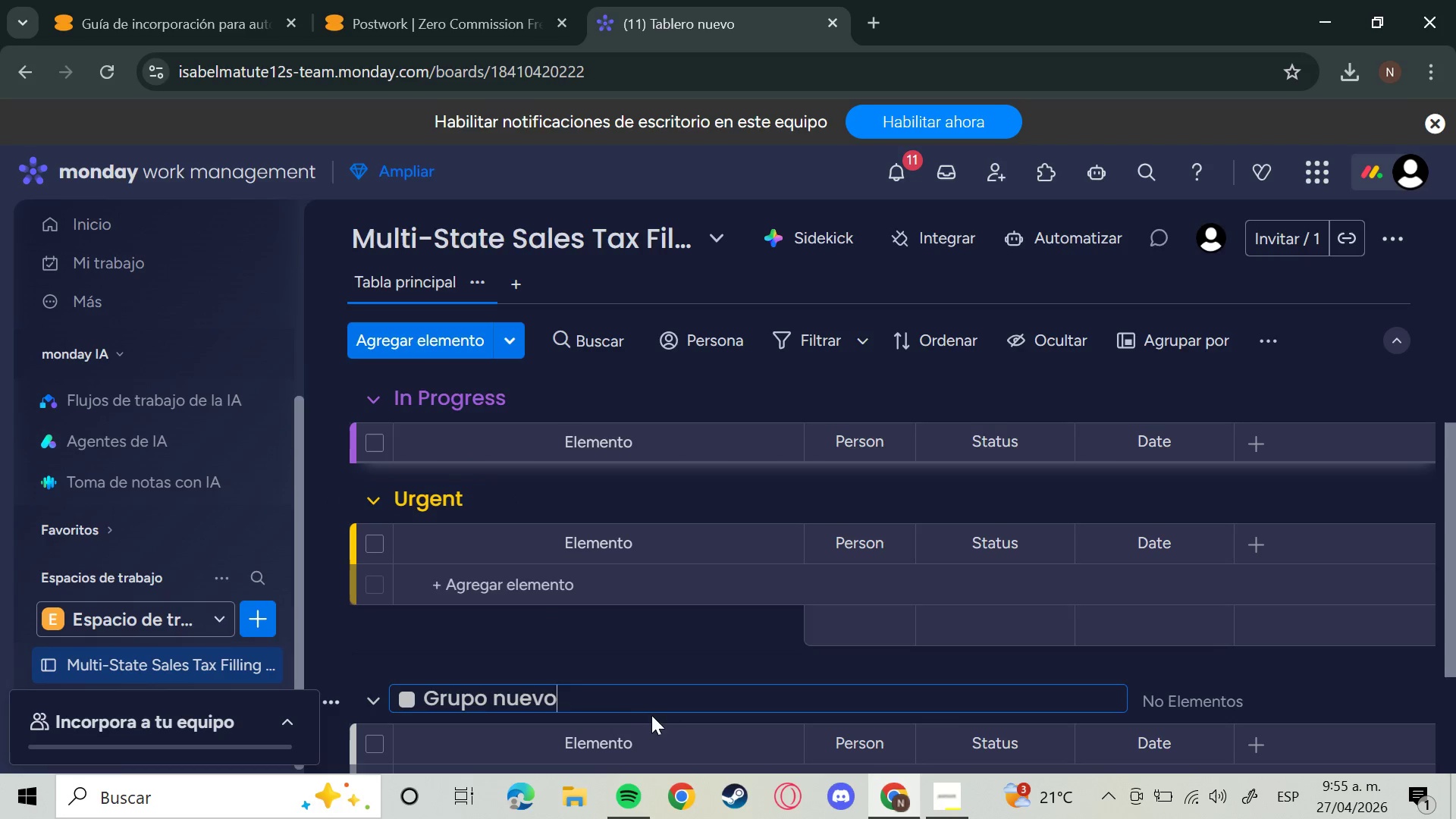 
left_click_drag(start_coordinate=[583, 705], to_coordinate=[0, 698])
 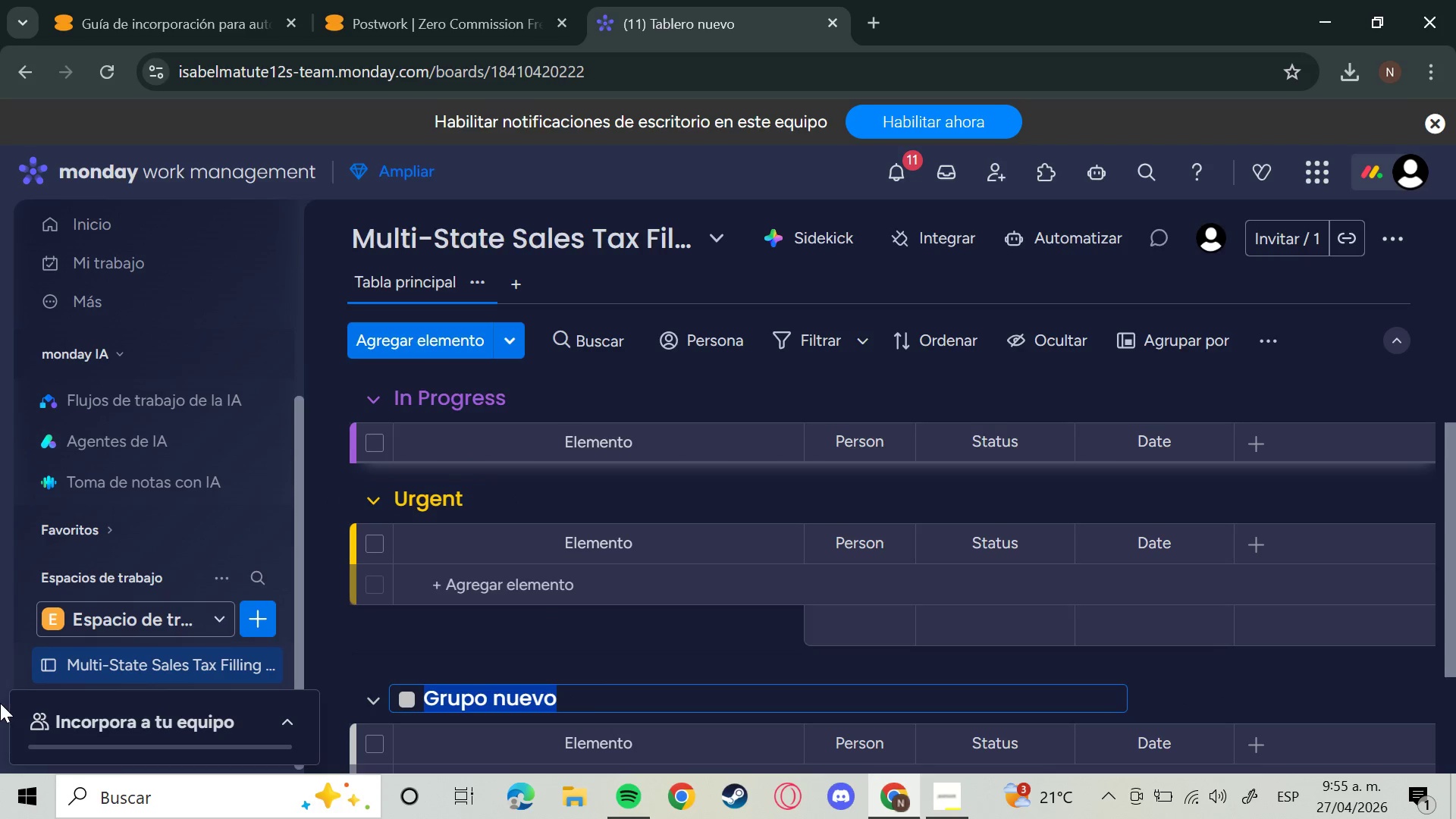 
key(Backspace)
type(Filed&Cop)
key(Backspace)
type(mpleted)
 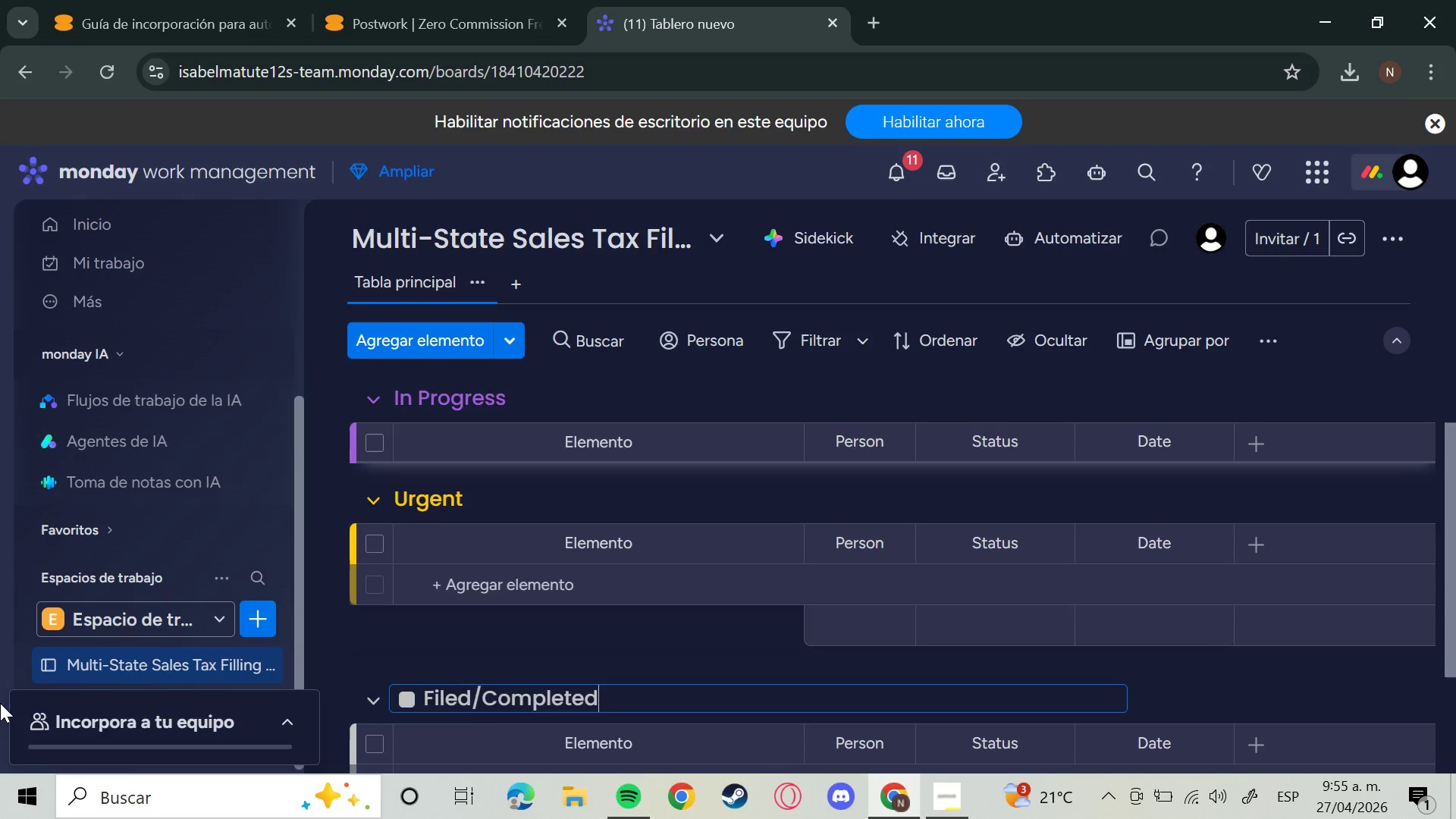 
 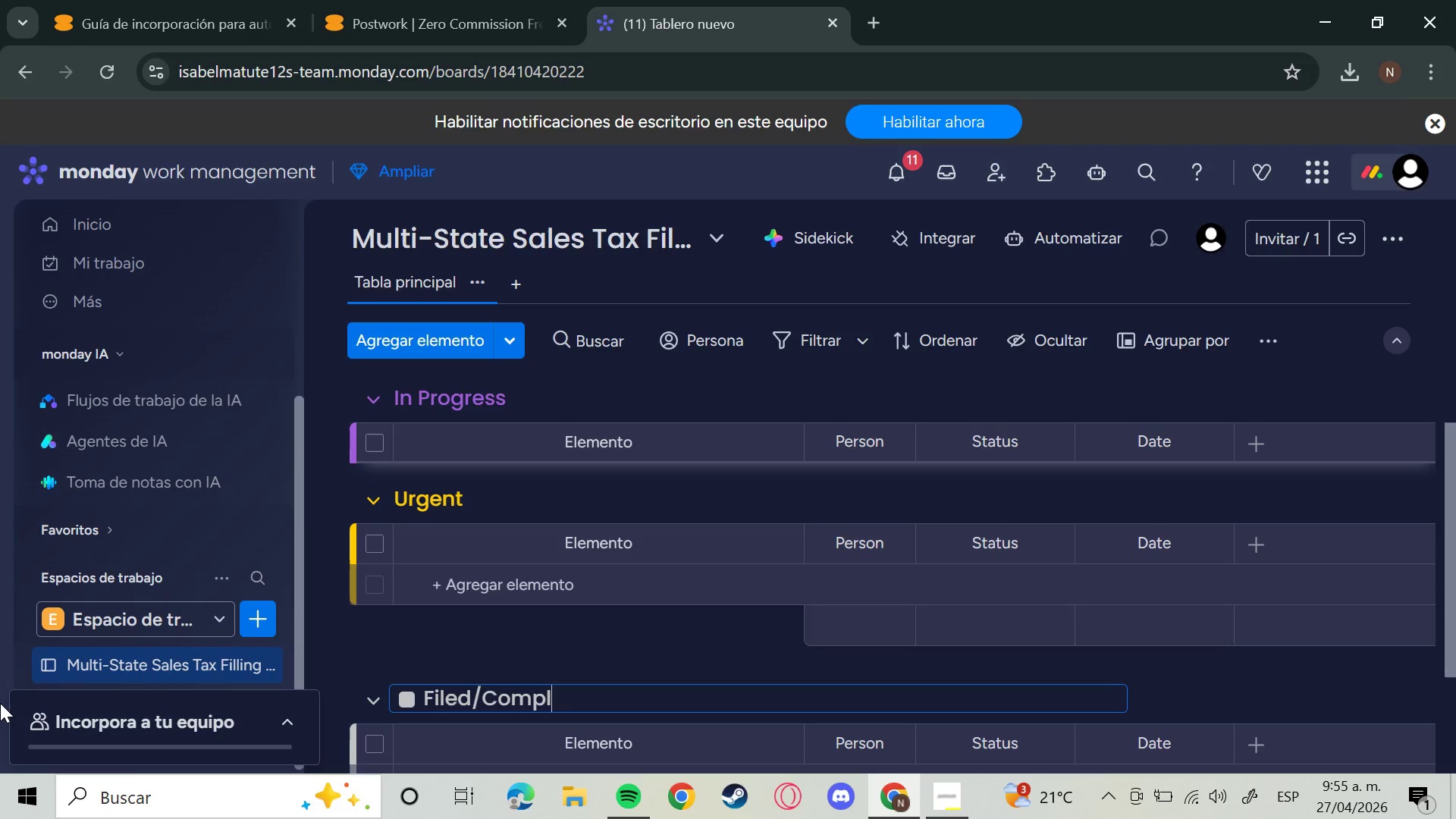 
key(Enter)
 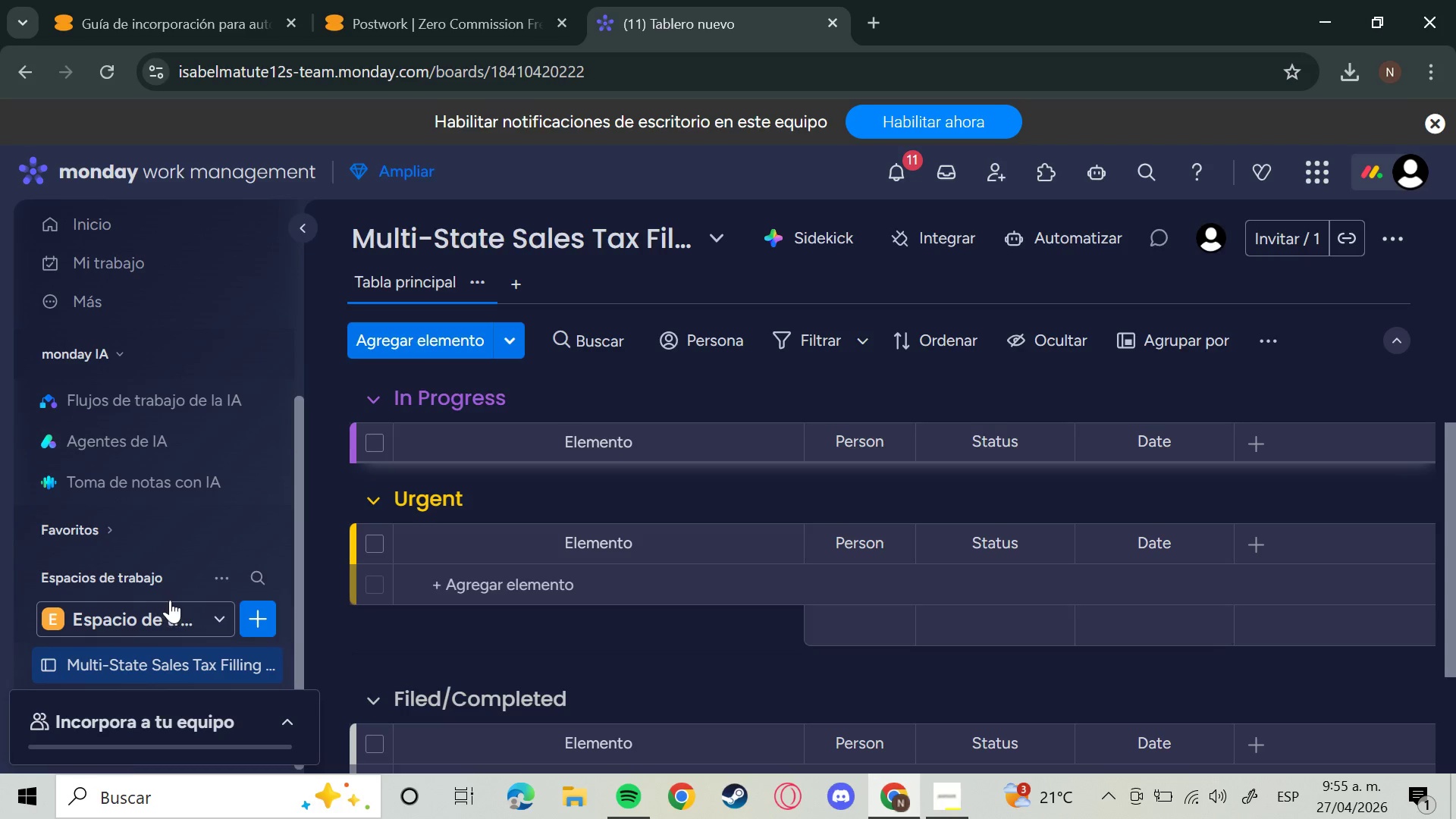 
scroll: coordinate [726, 604], scroll_direction: up, amount: 10.0
 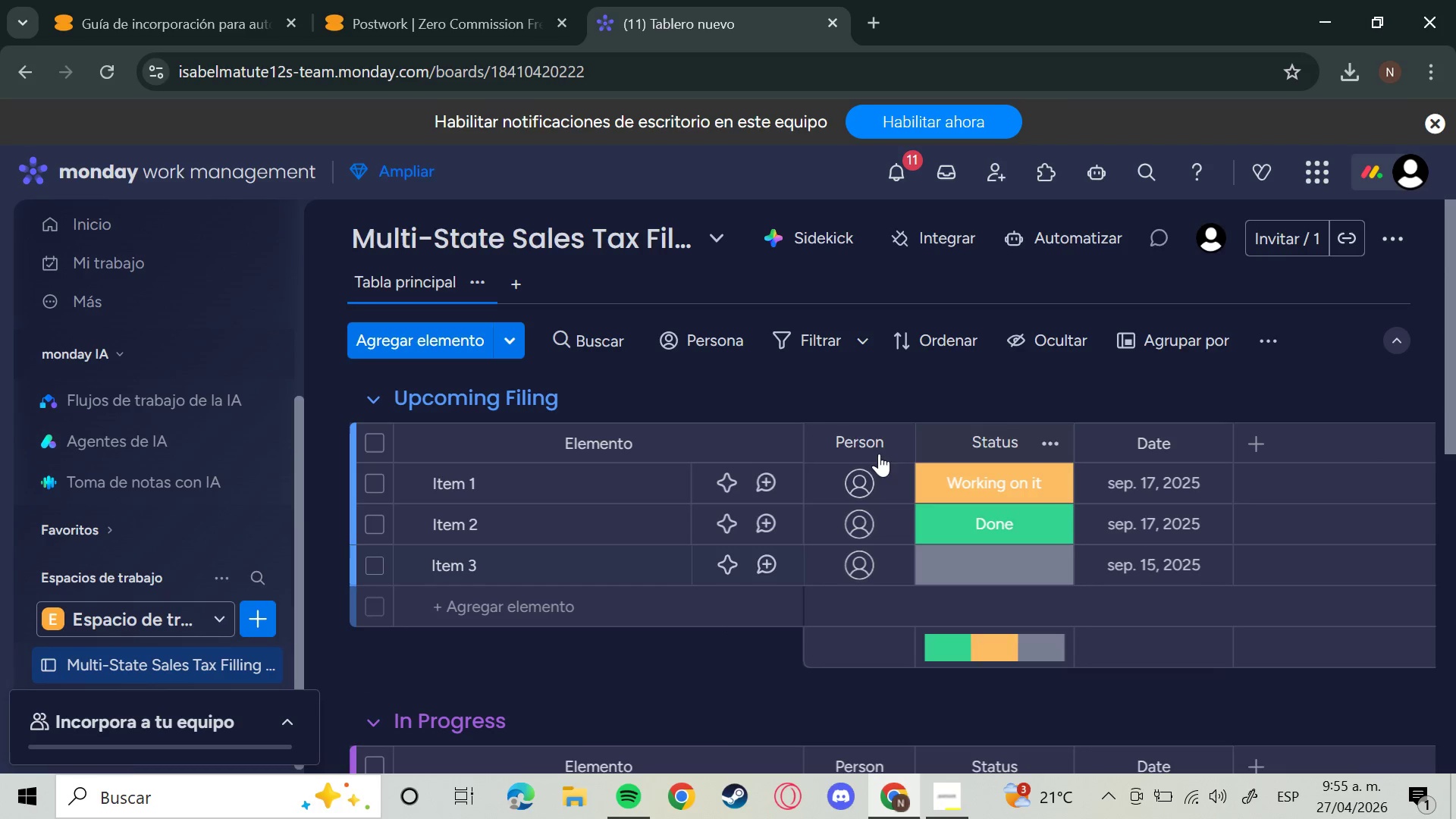 
left_click([900, 440])
 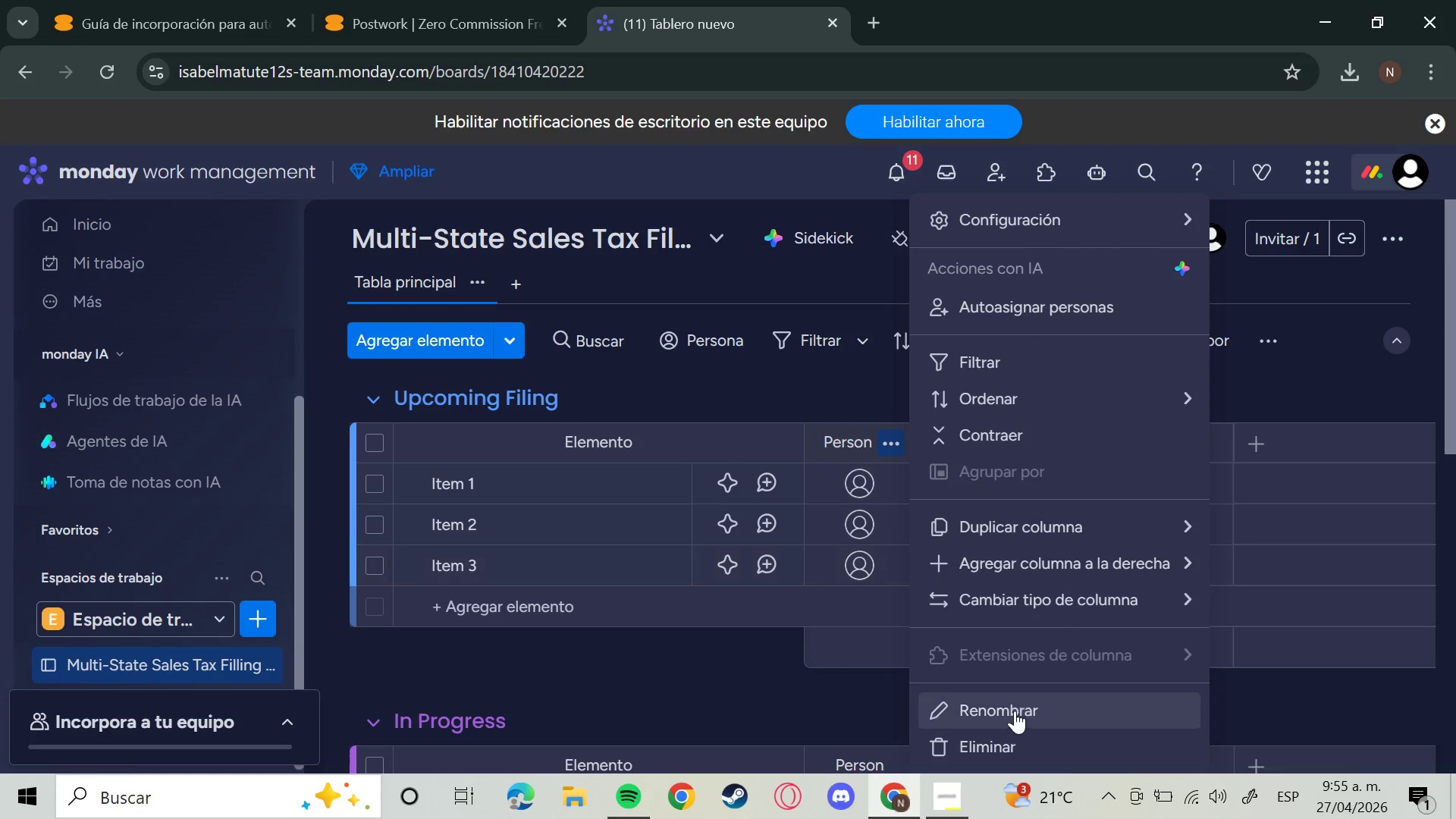 
left_click([1007, 743])
 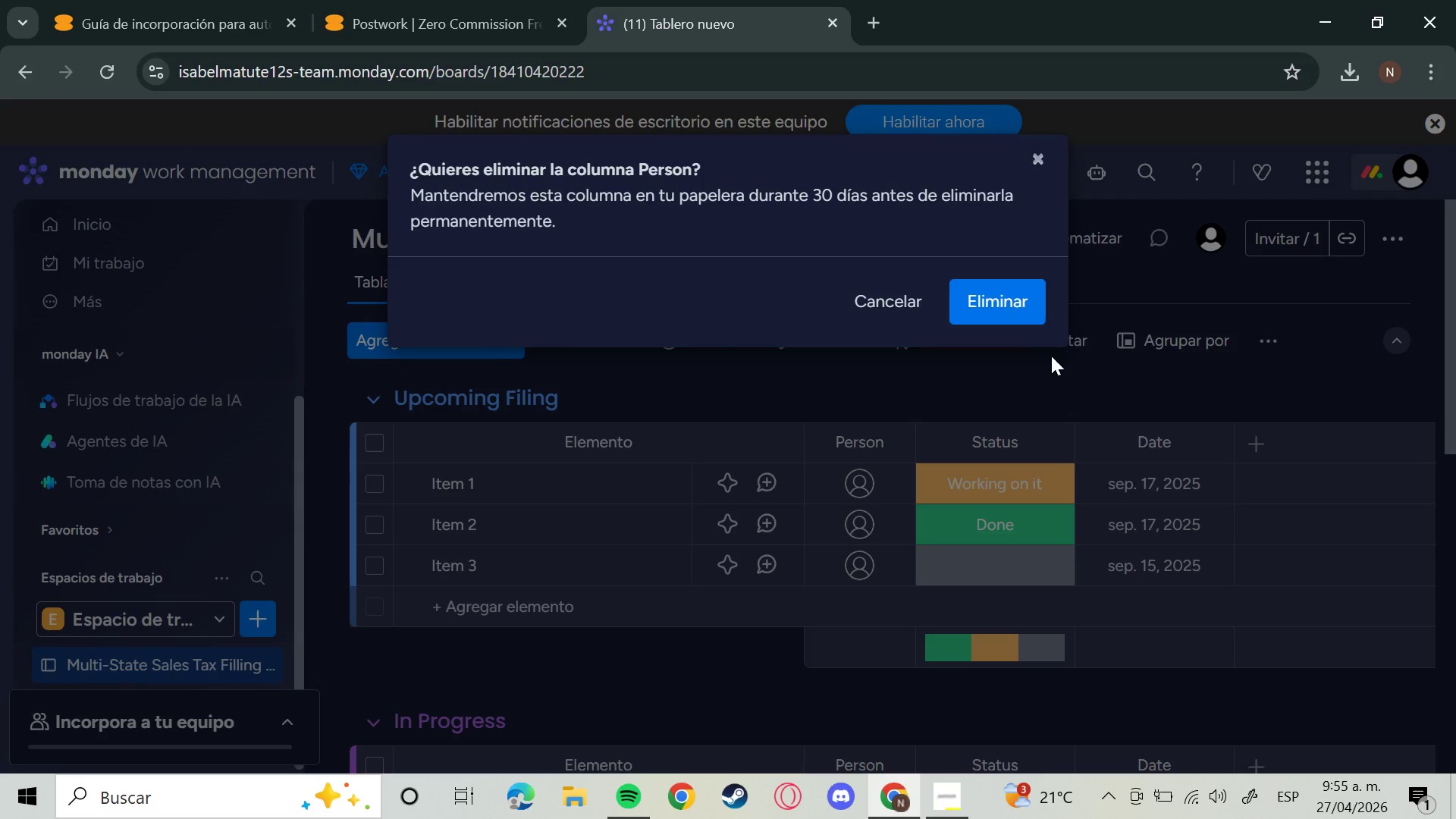 
left_click([1005, 300])
 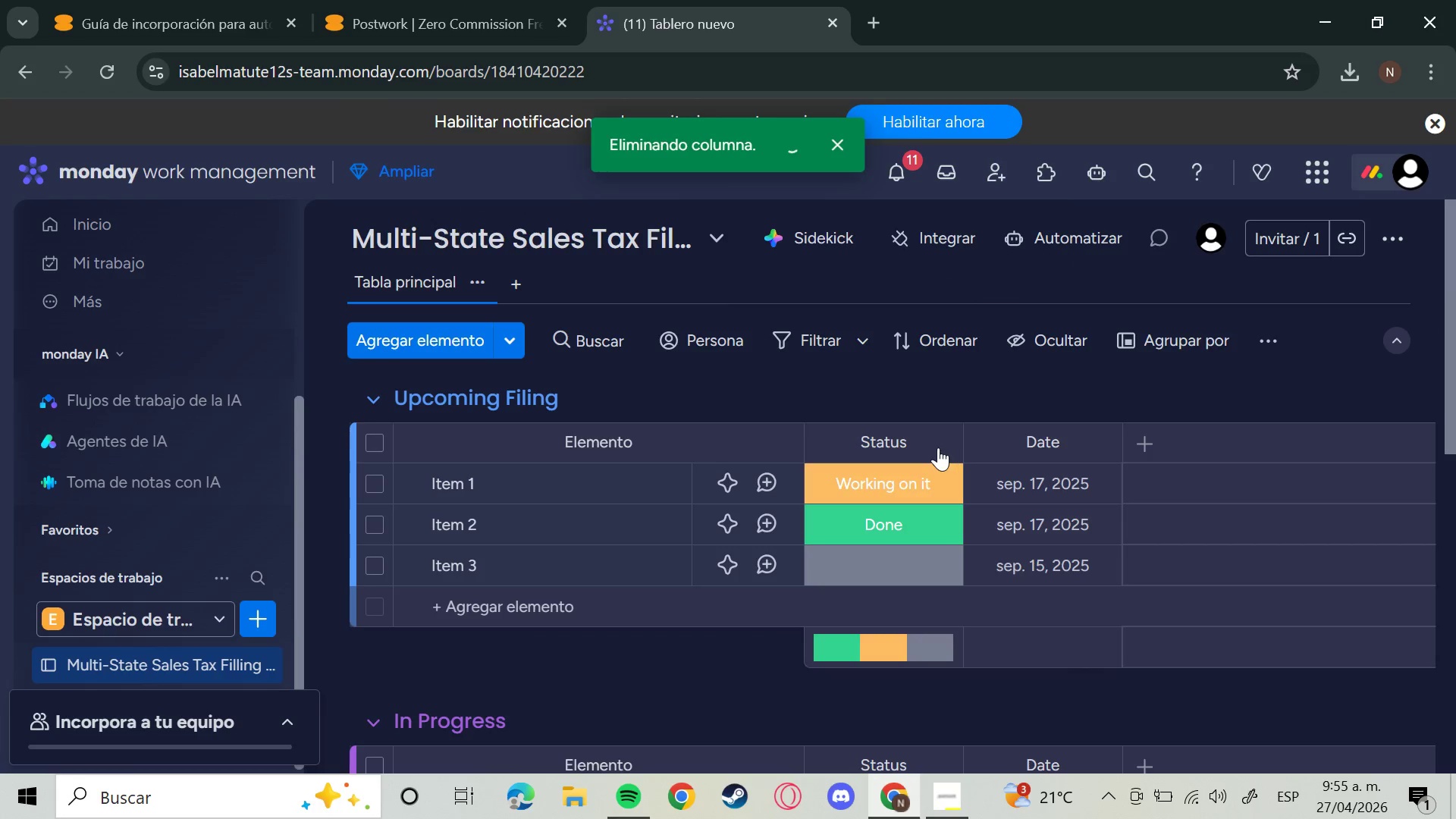 
left_click([939, 438])
 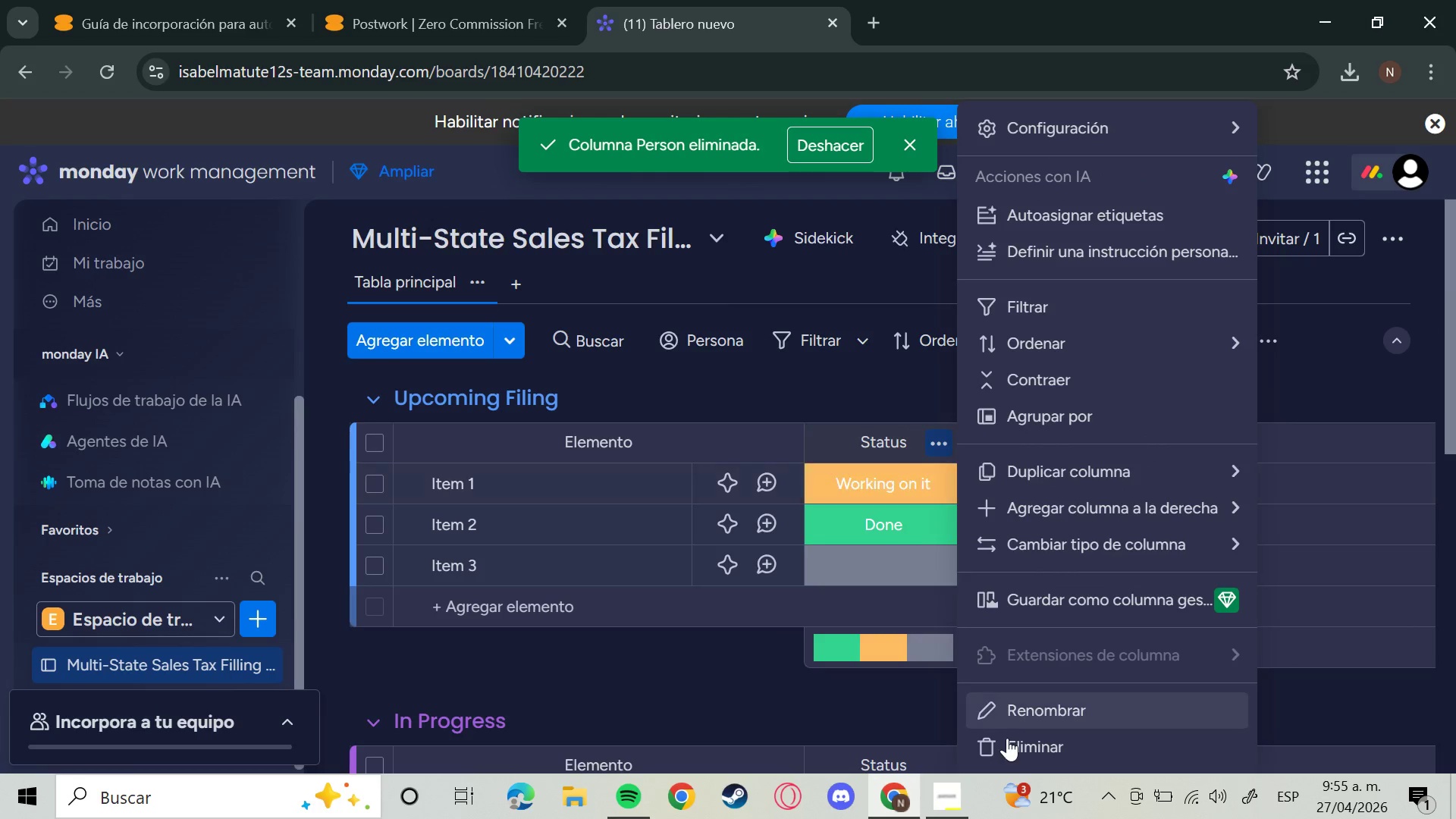 
left_click([1007, 748])
 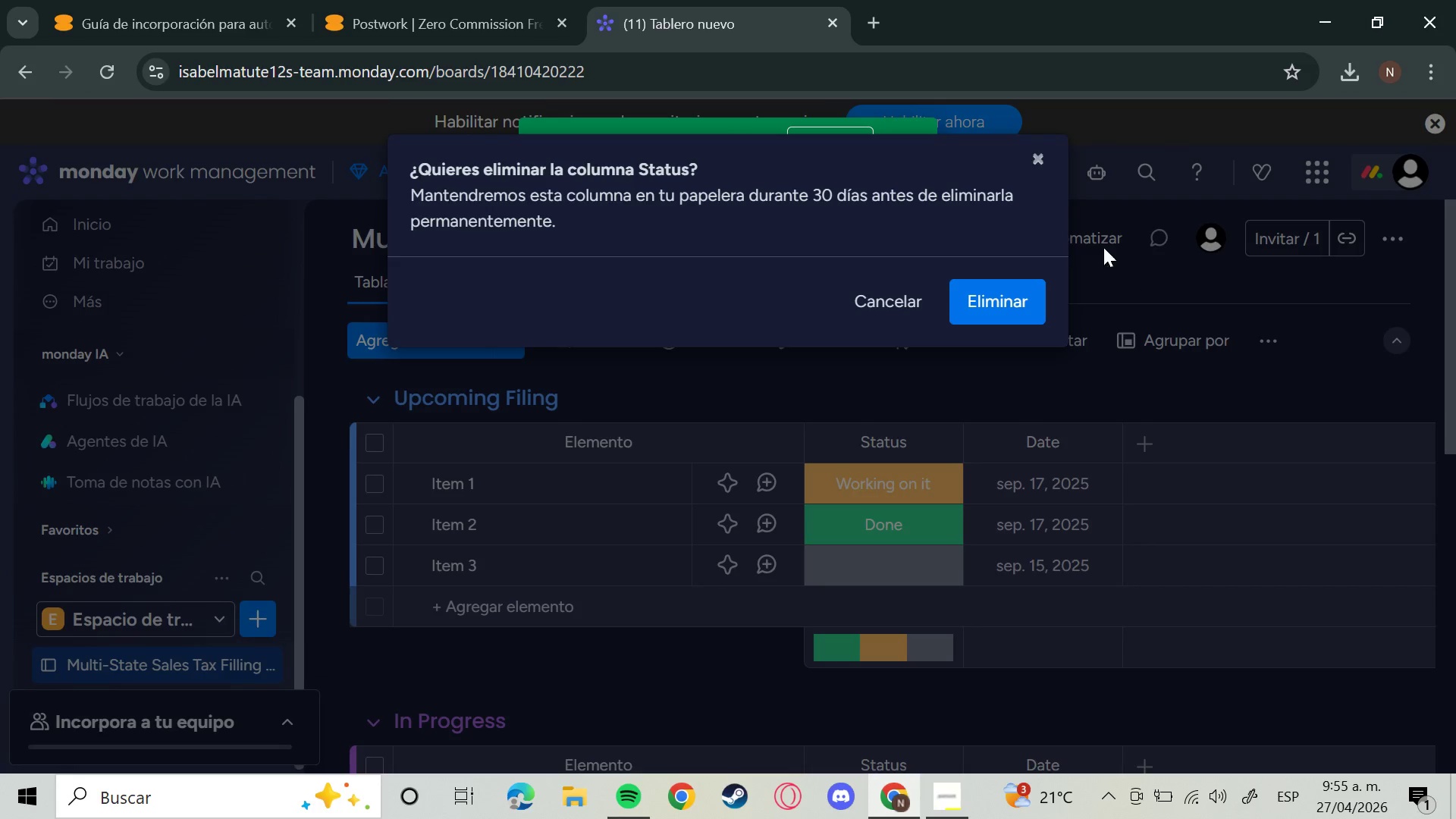 
left_click([1020, 292])
 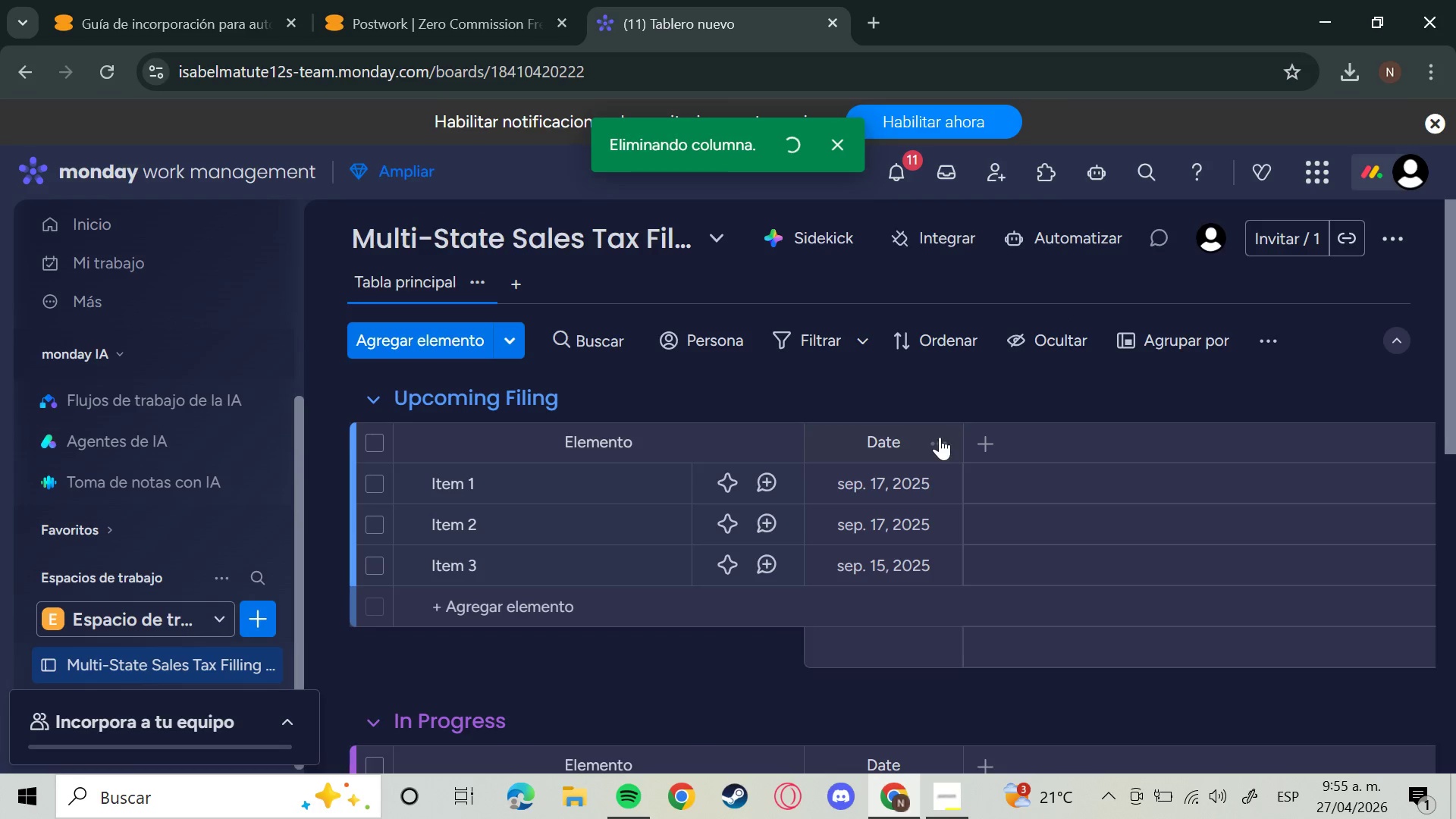 
left_click([943, 437])
 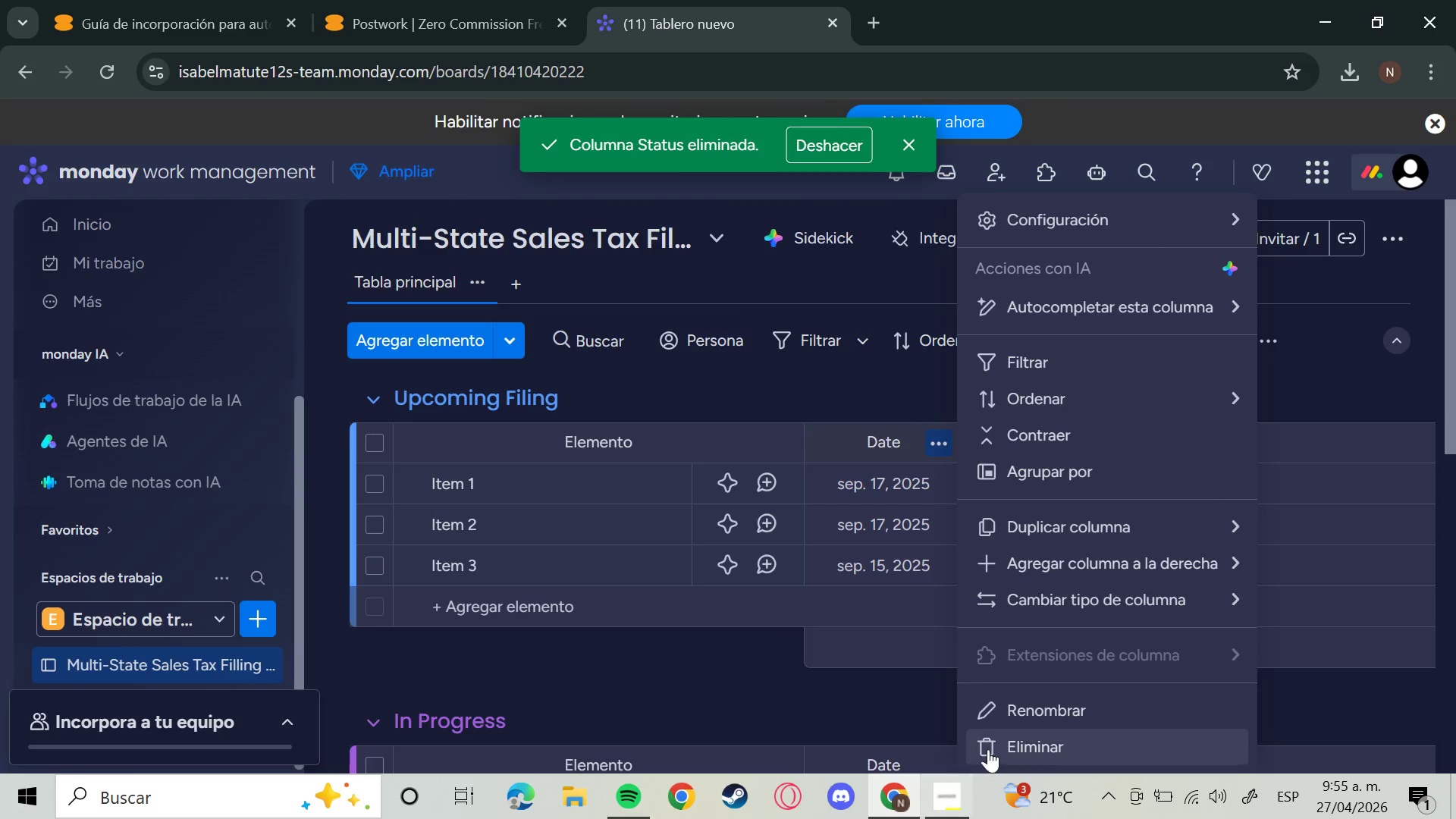 
left_click([989, 757])
 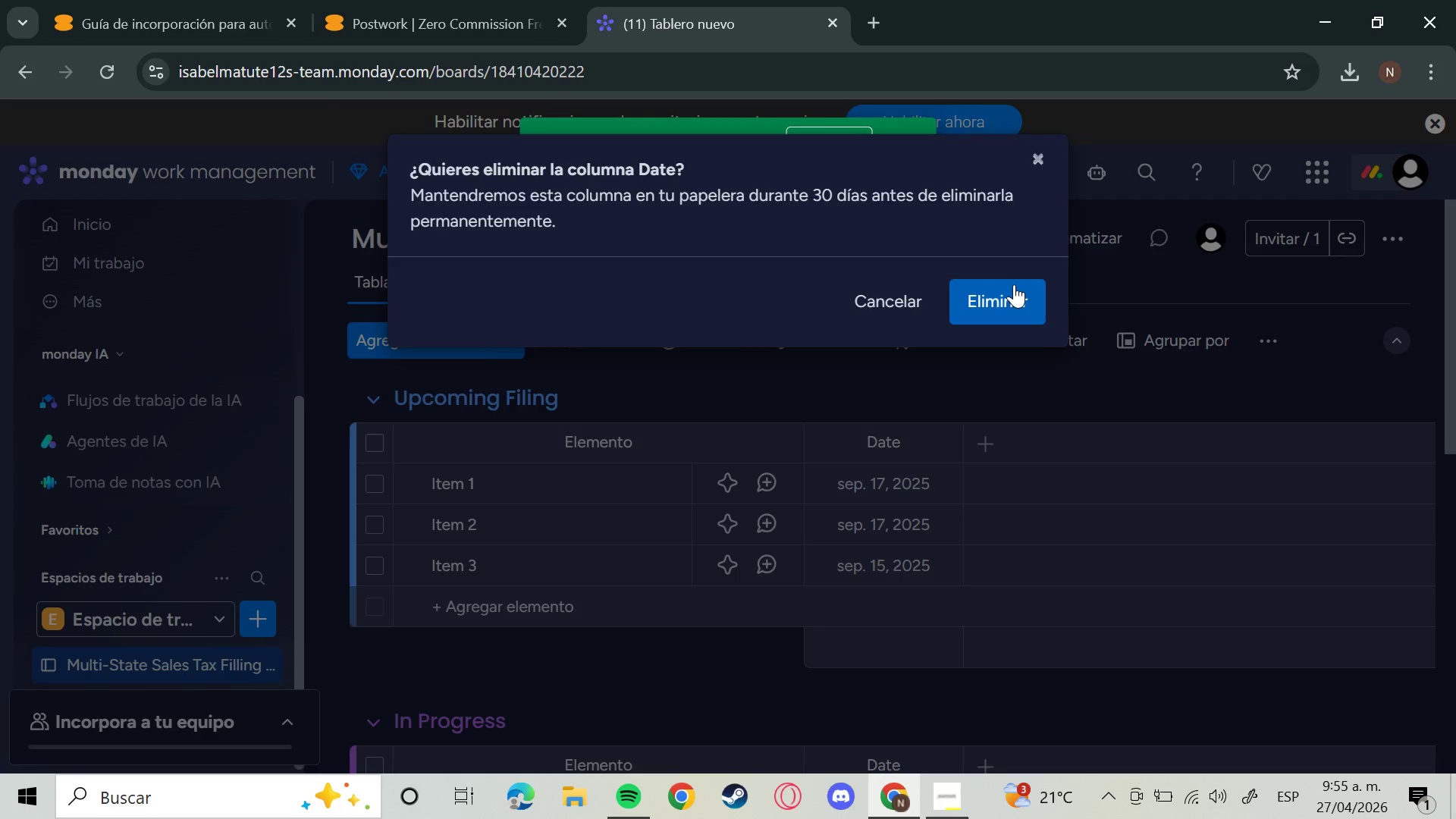 
left_click([1012, 296])
 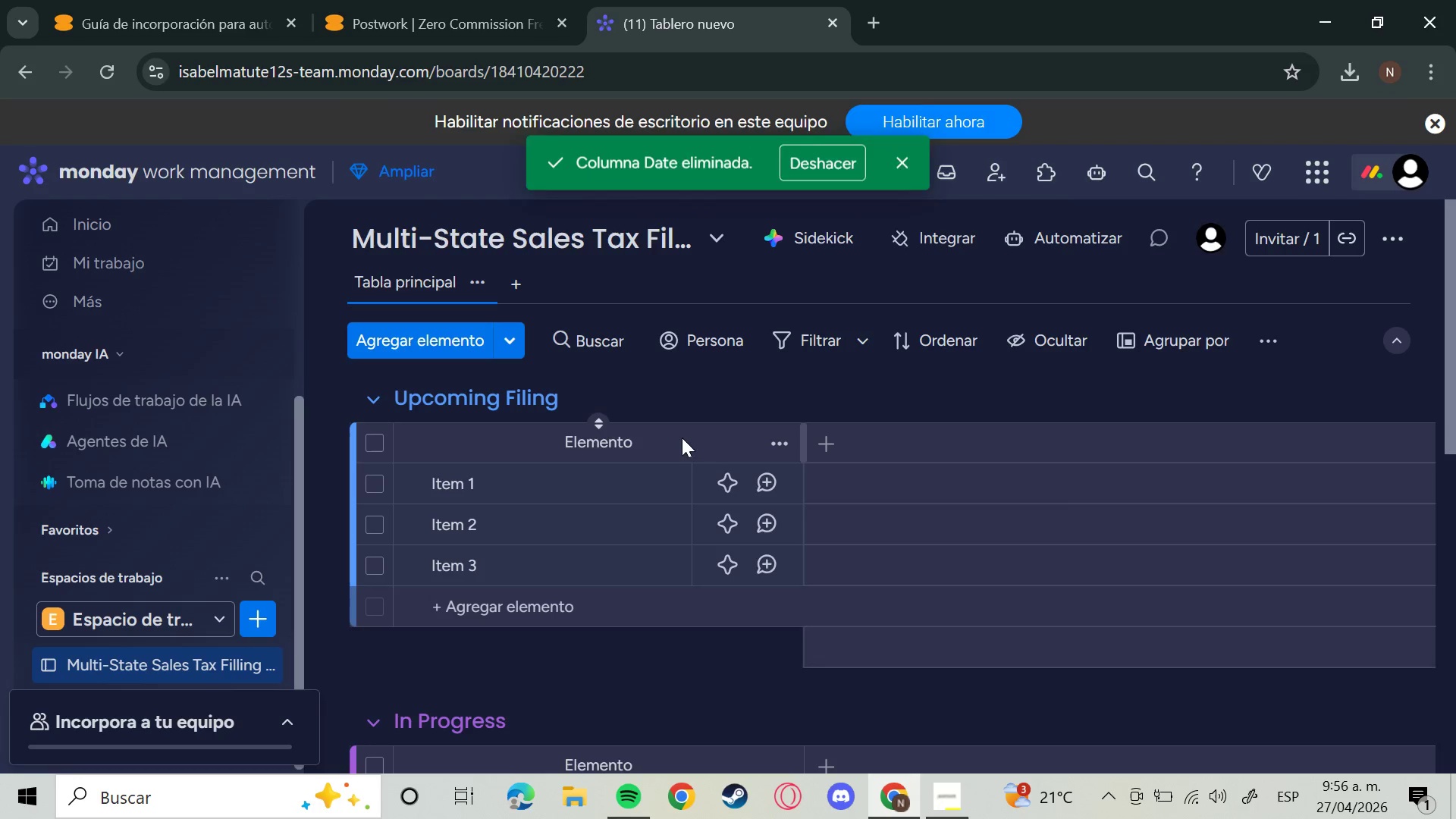 
left_click([648, 434])
 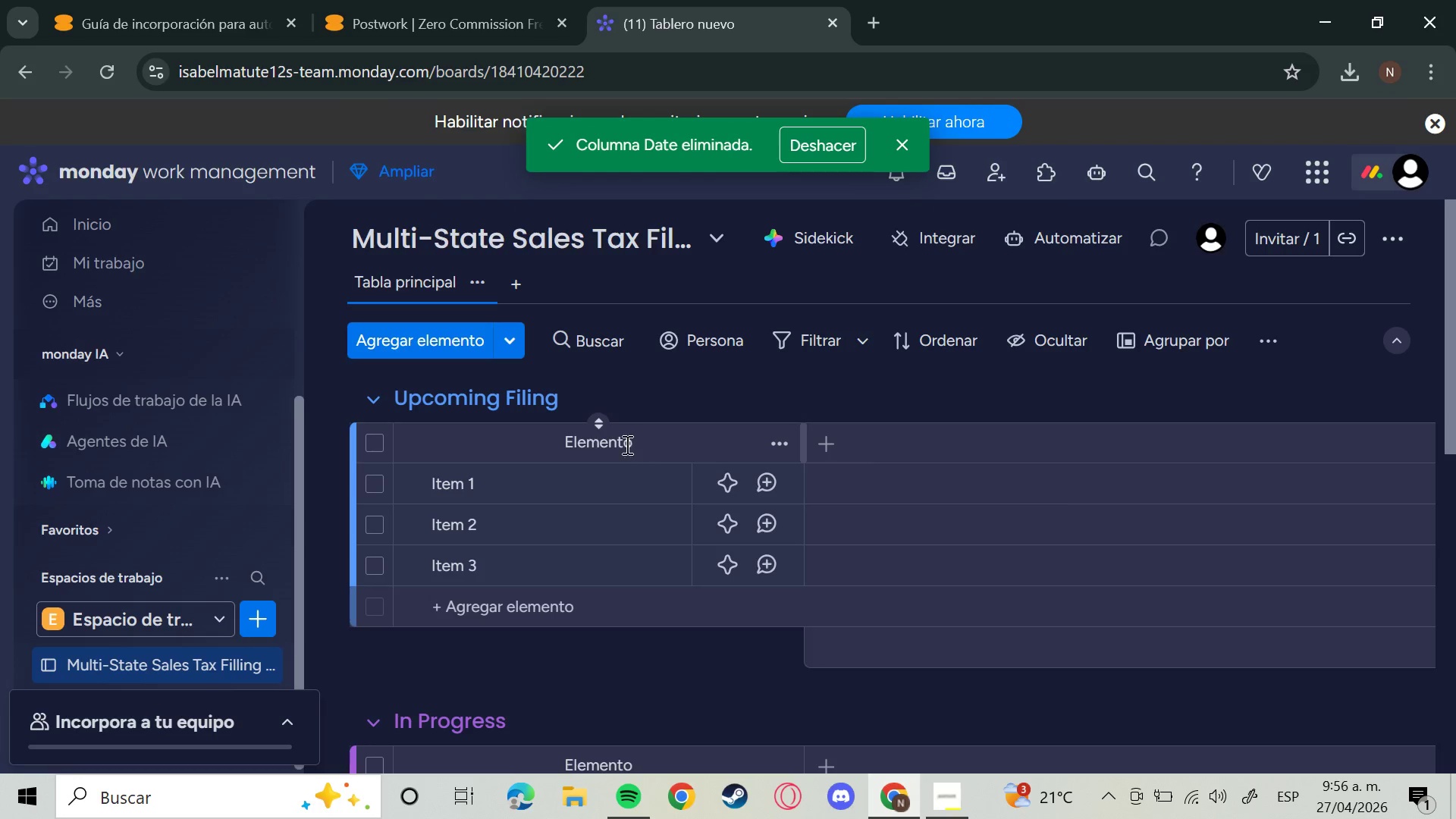 
left_click([606, 443])
 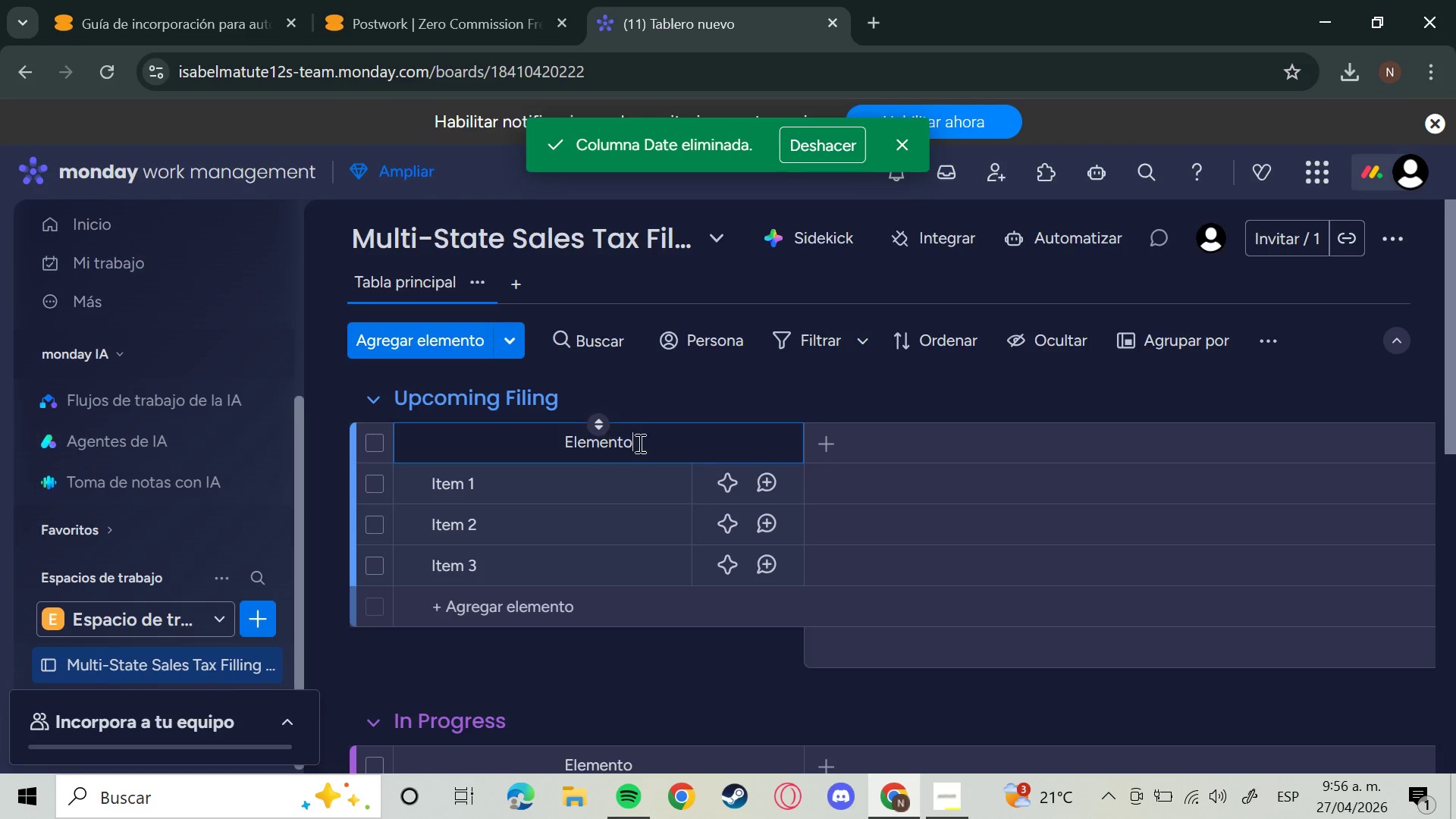 
left_click_drag(start_coordinate=[653, 443], to_coordinate=[394, 449])
 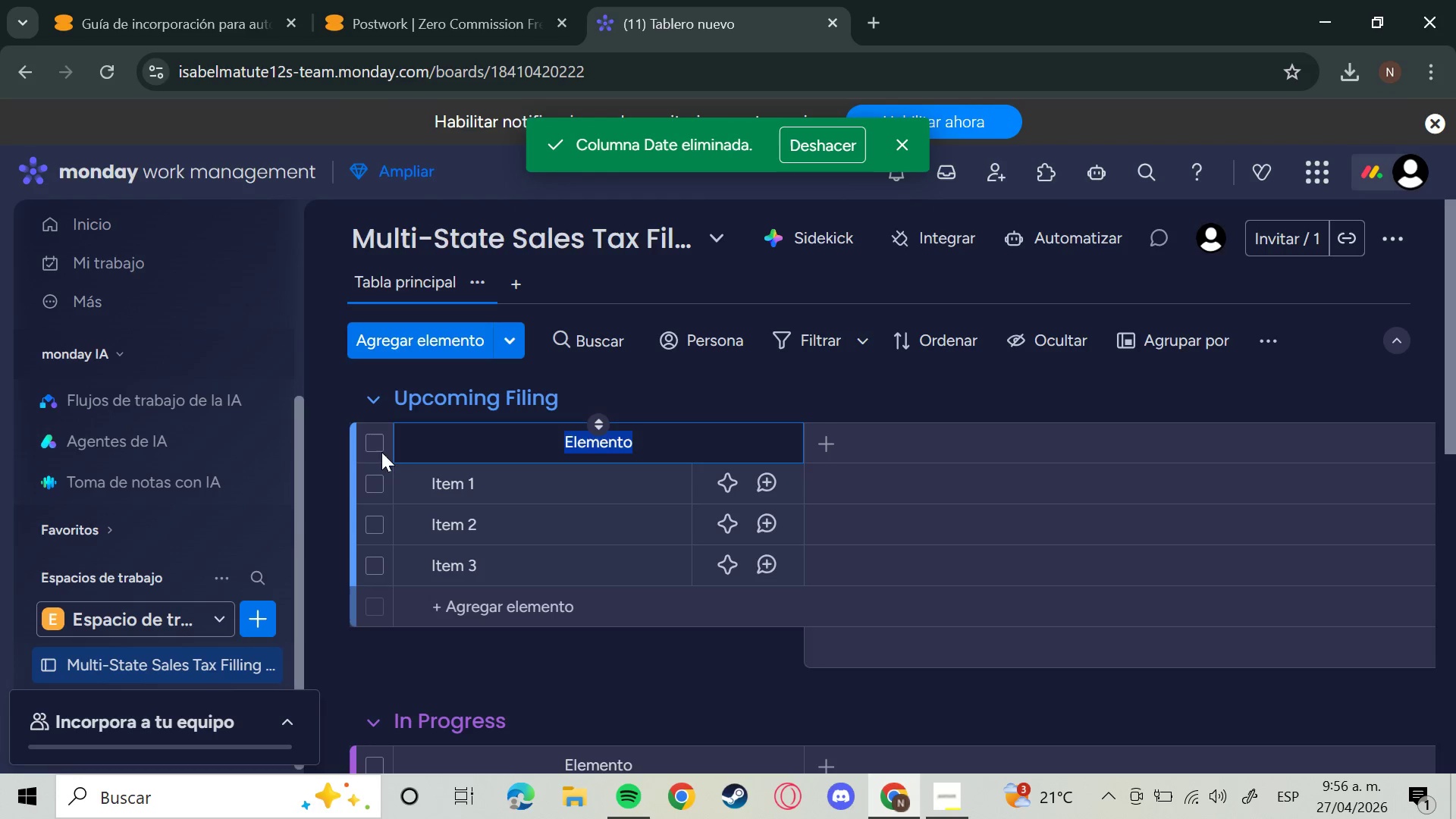 
key(Backspace)
type(State & )
 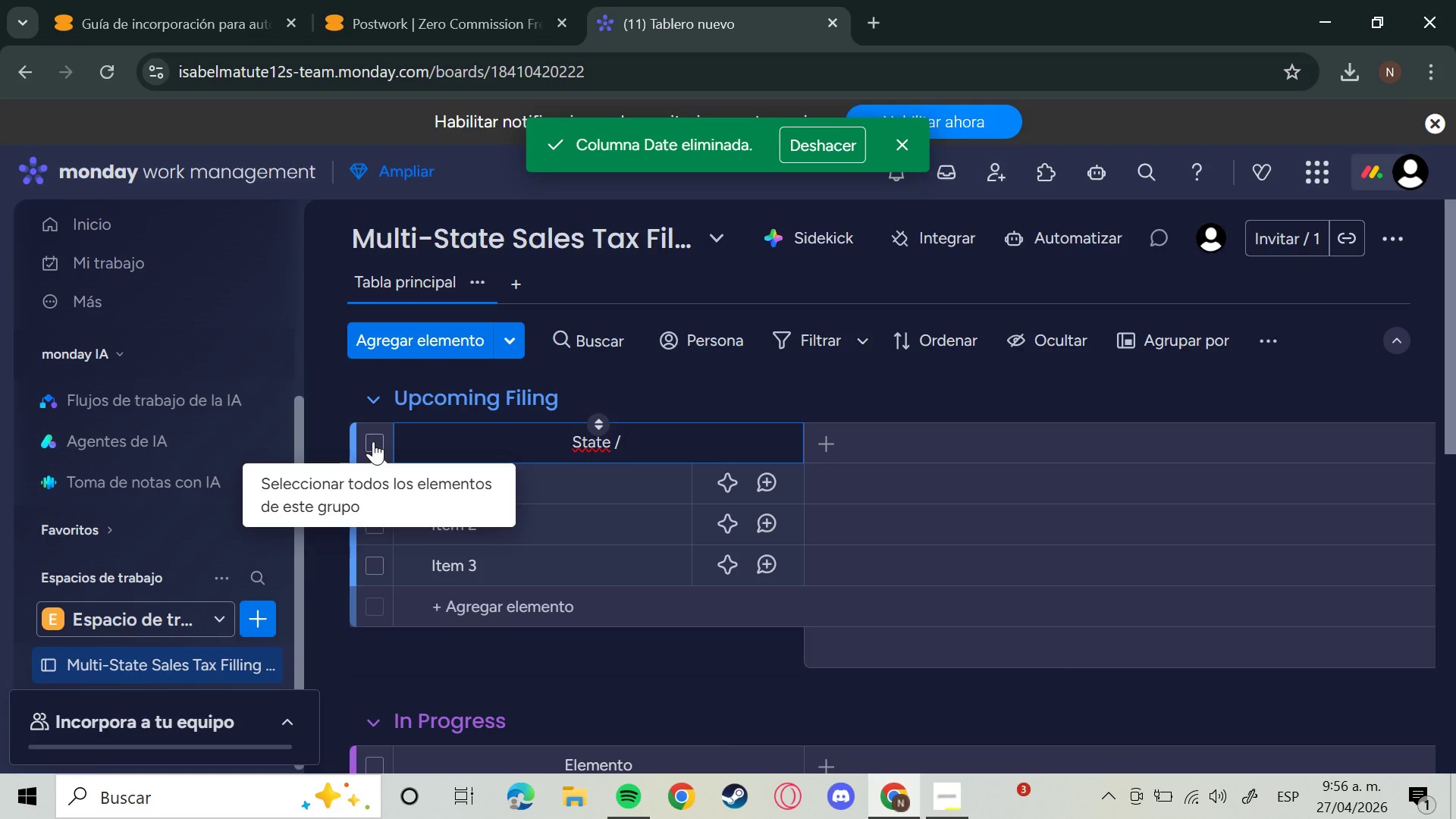 
type(Jurisdiction)
 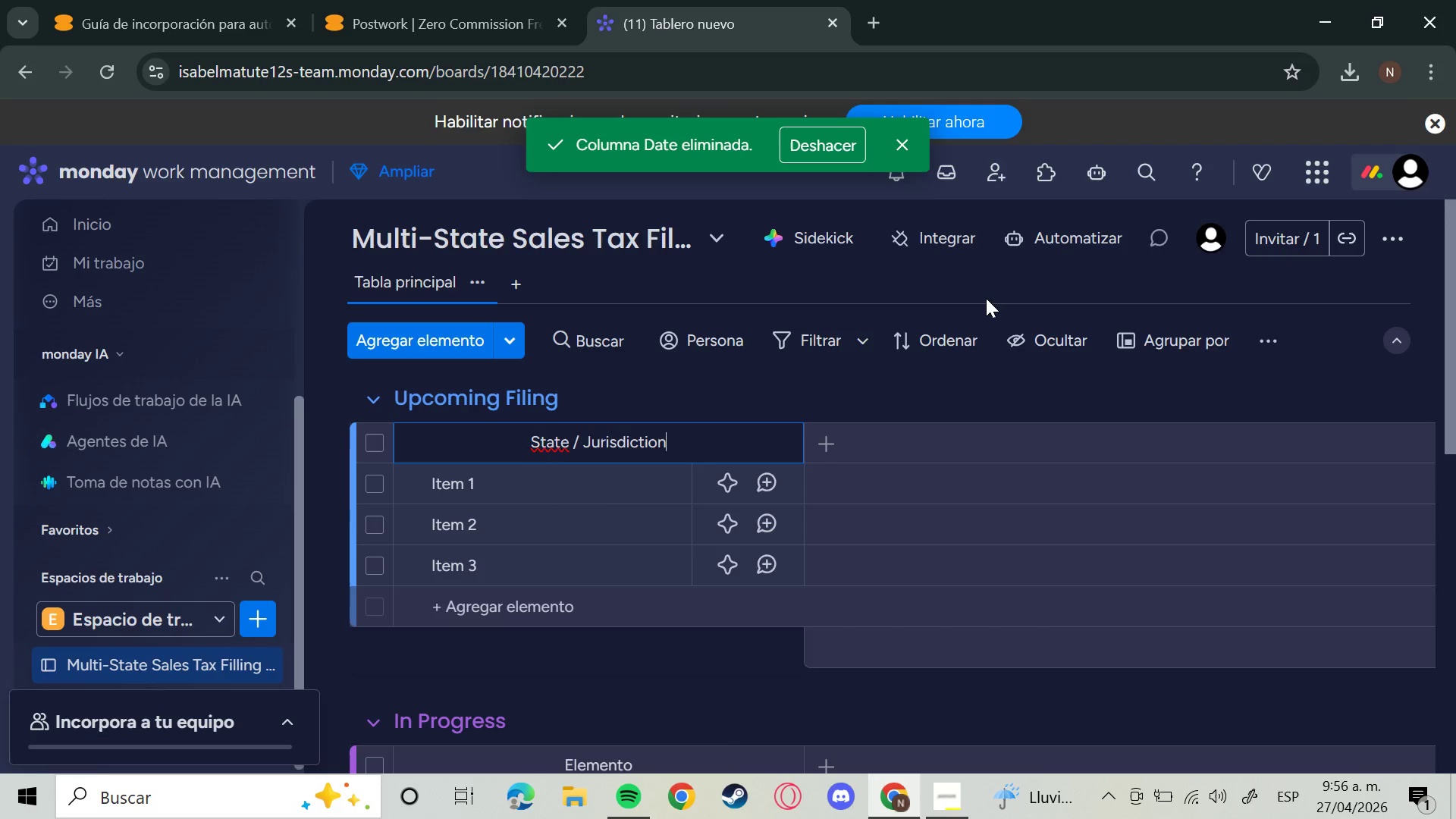 
key(Enter)
 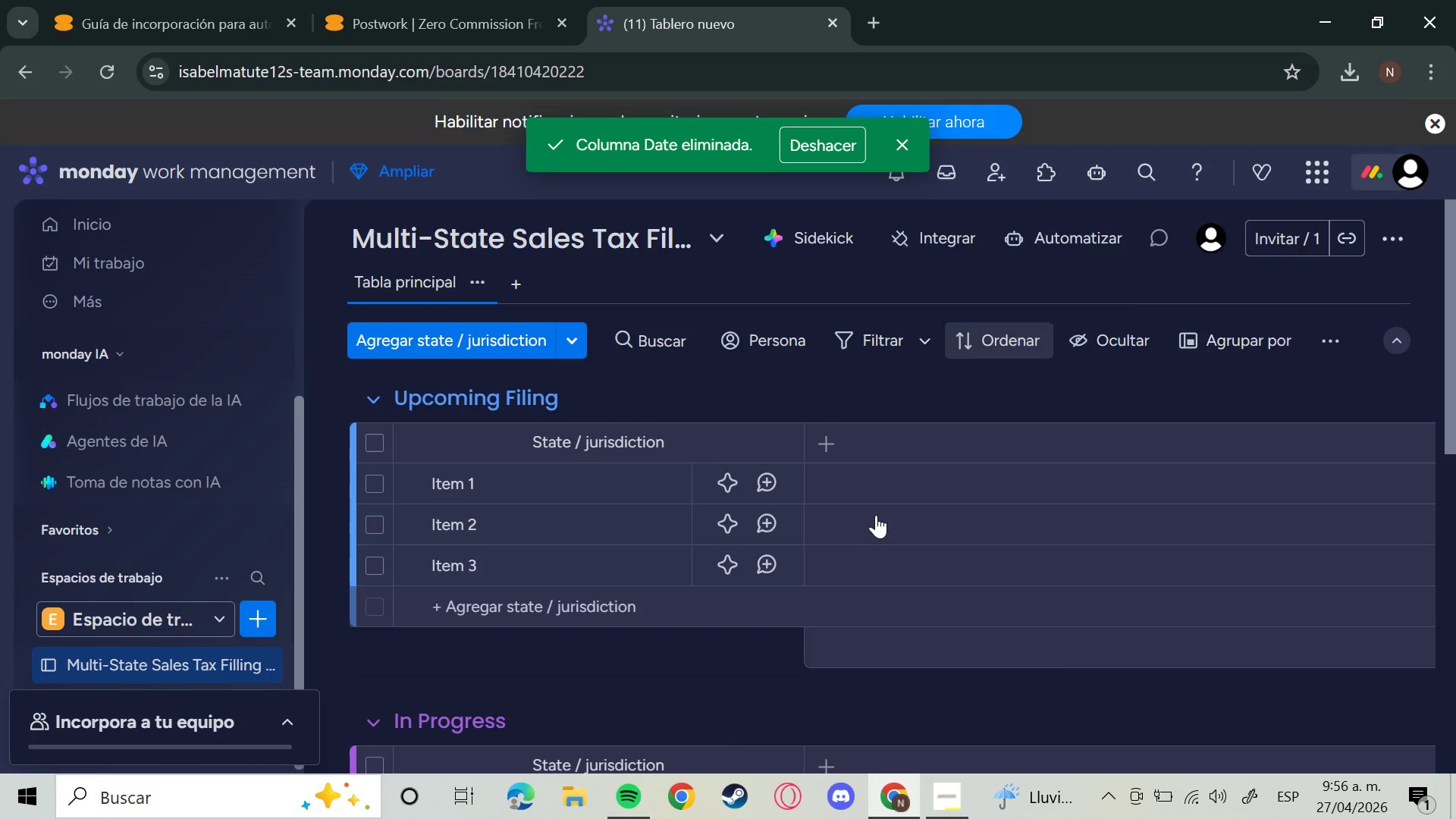 
left_click([830, 438])
 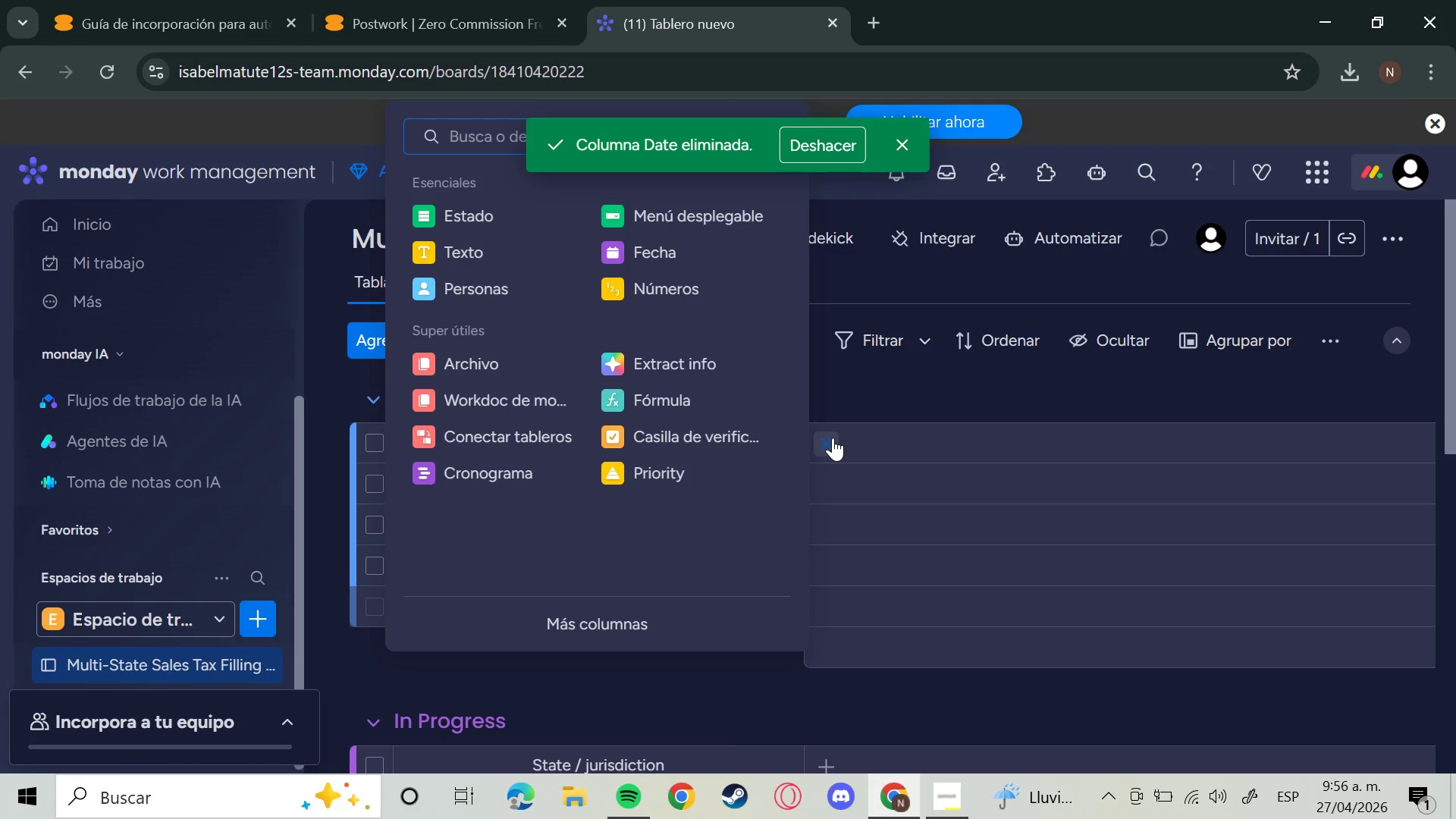 
left_click([679, 208])
 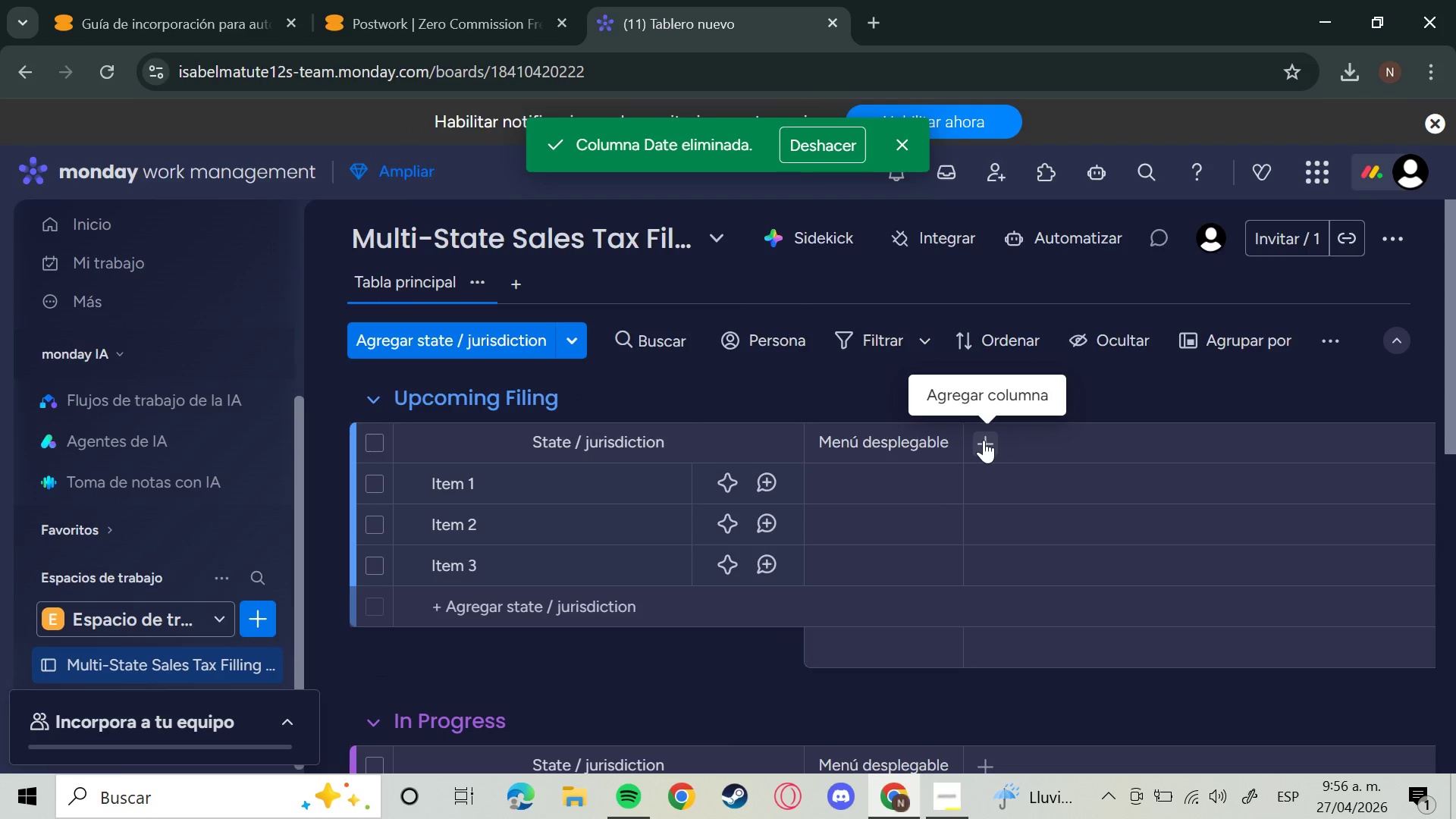 
left_click([984, 440])
 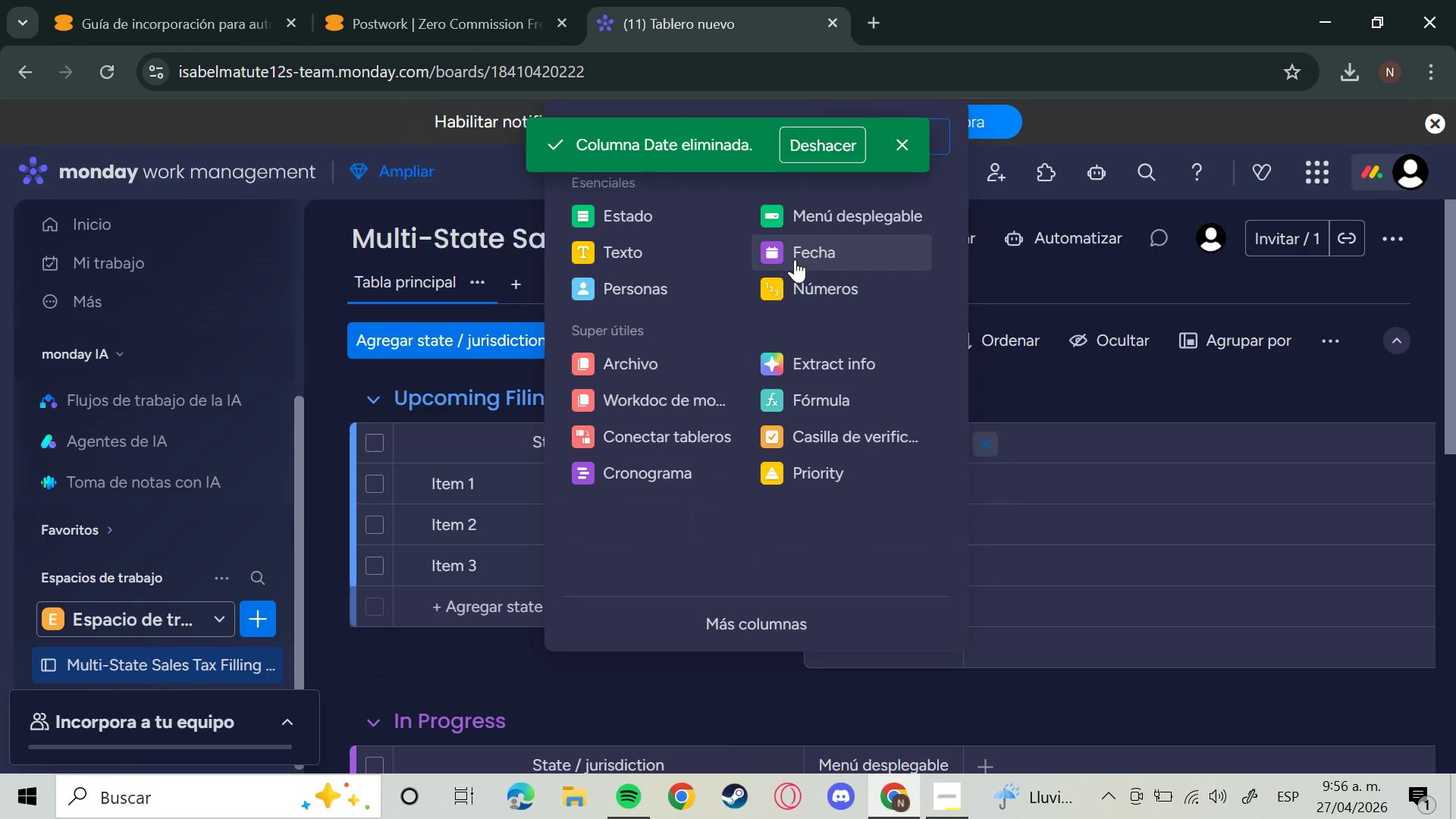 
left_click([795, 259])
 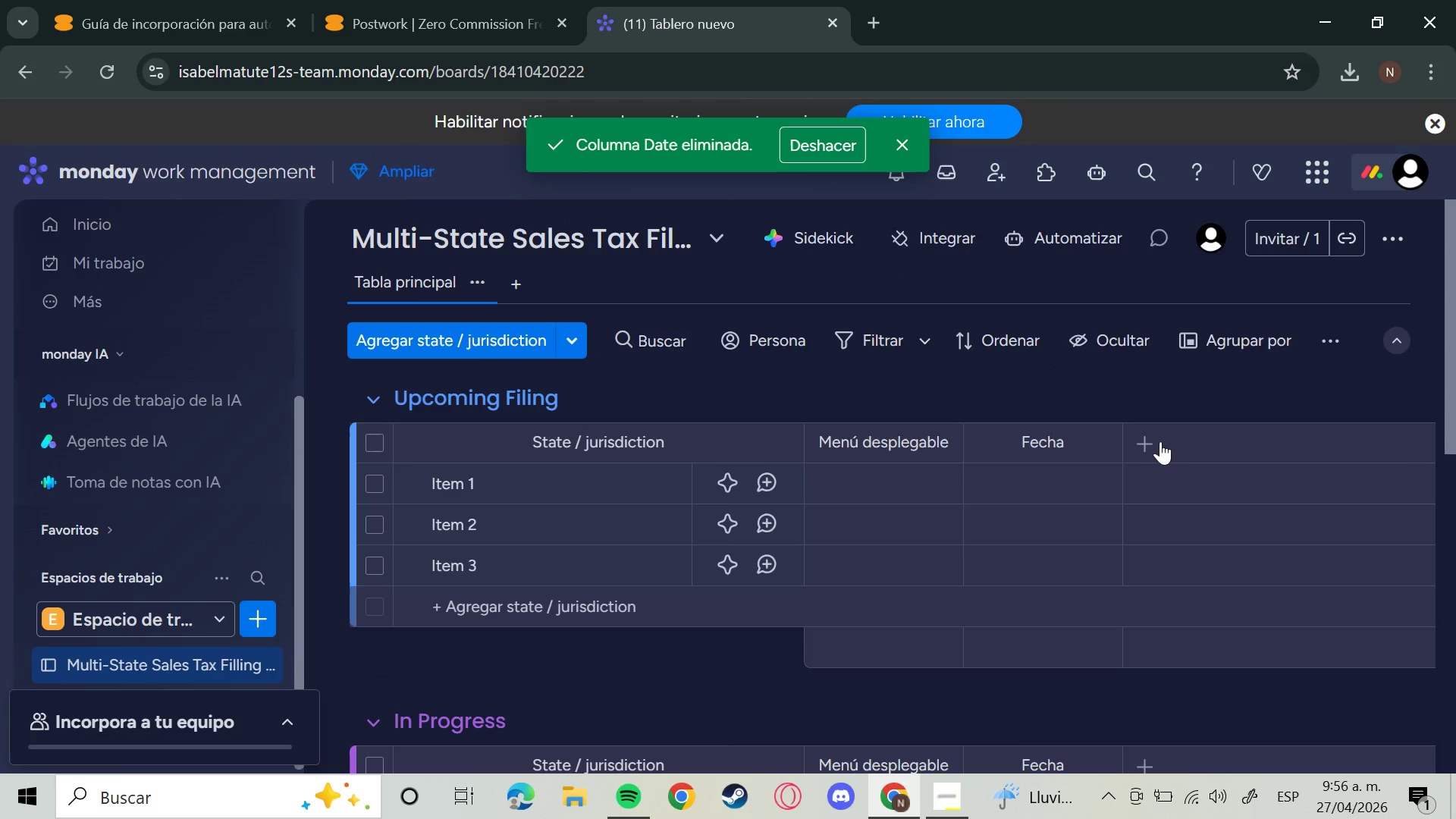 
left_click([1150, 437])
 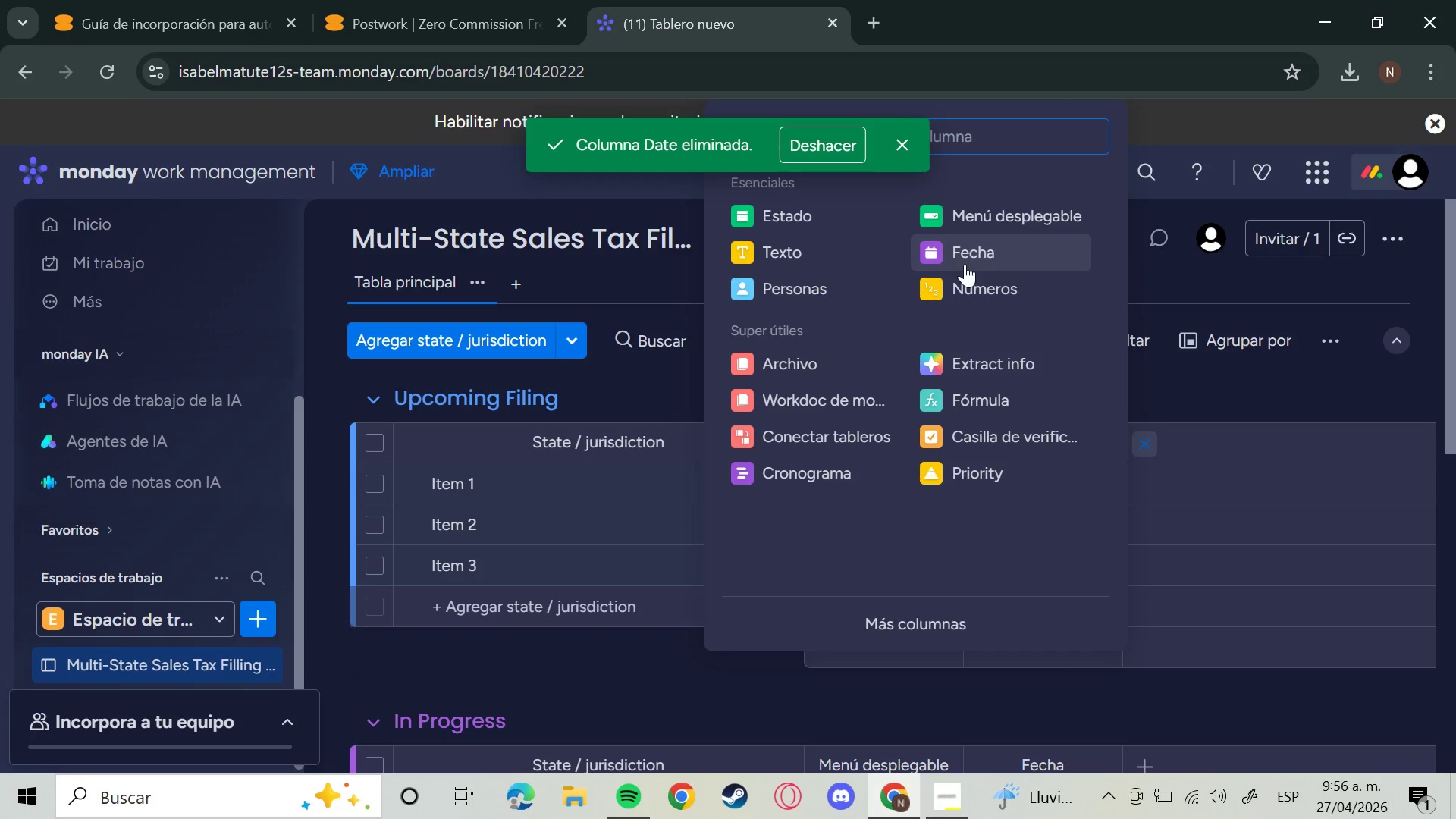 
left_click([787, 280])
 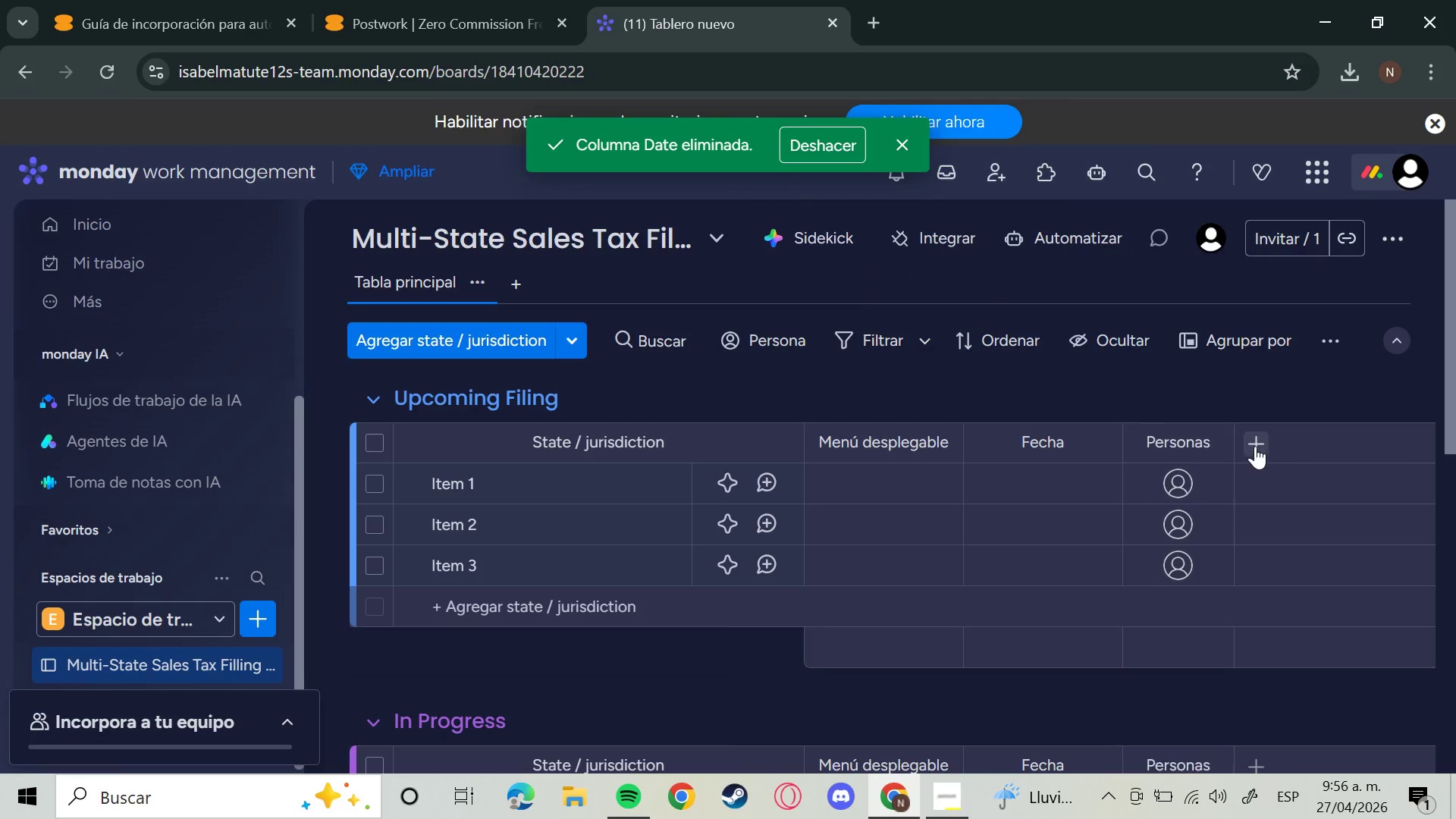 
left_click([1249, 444])
 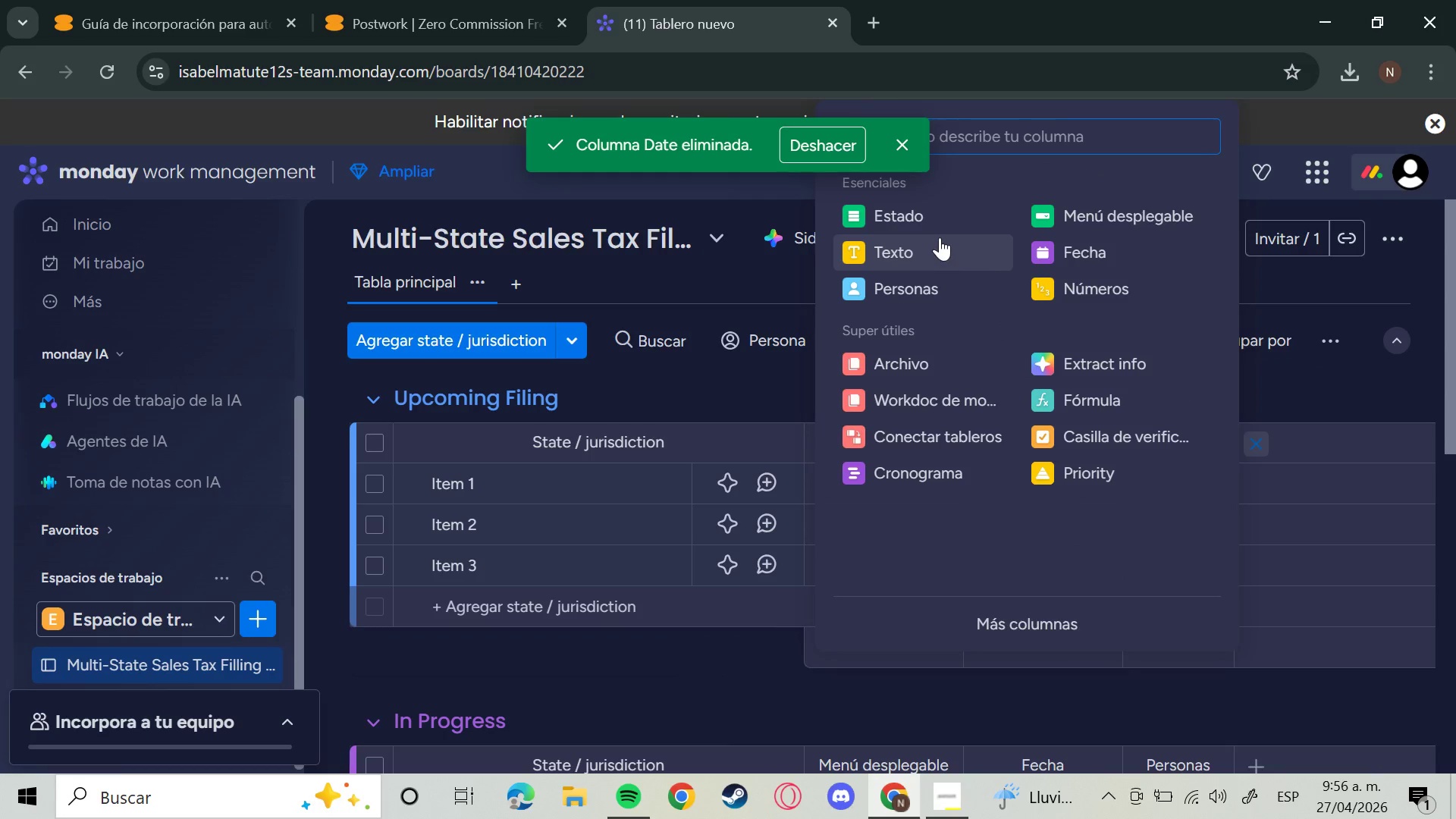 
left_click([946, 223])
 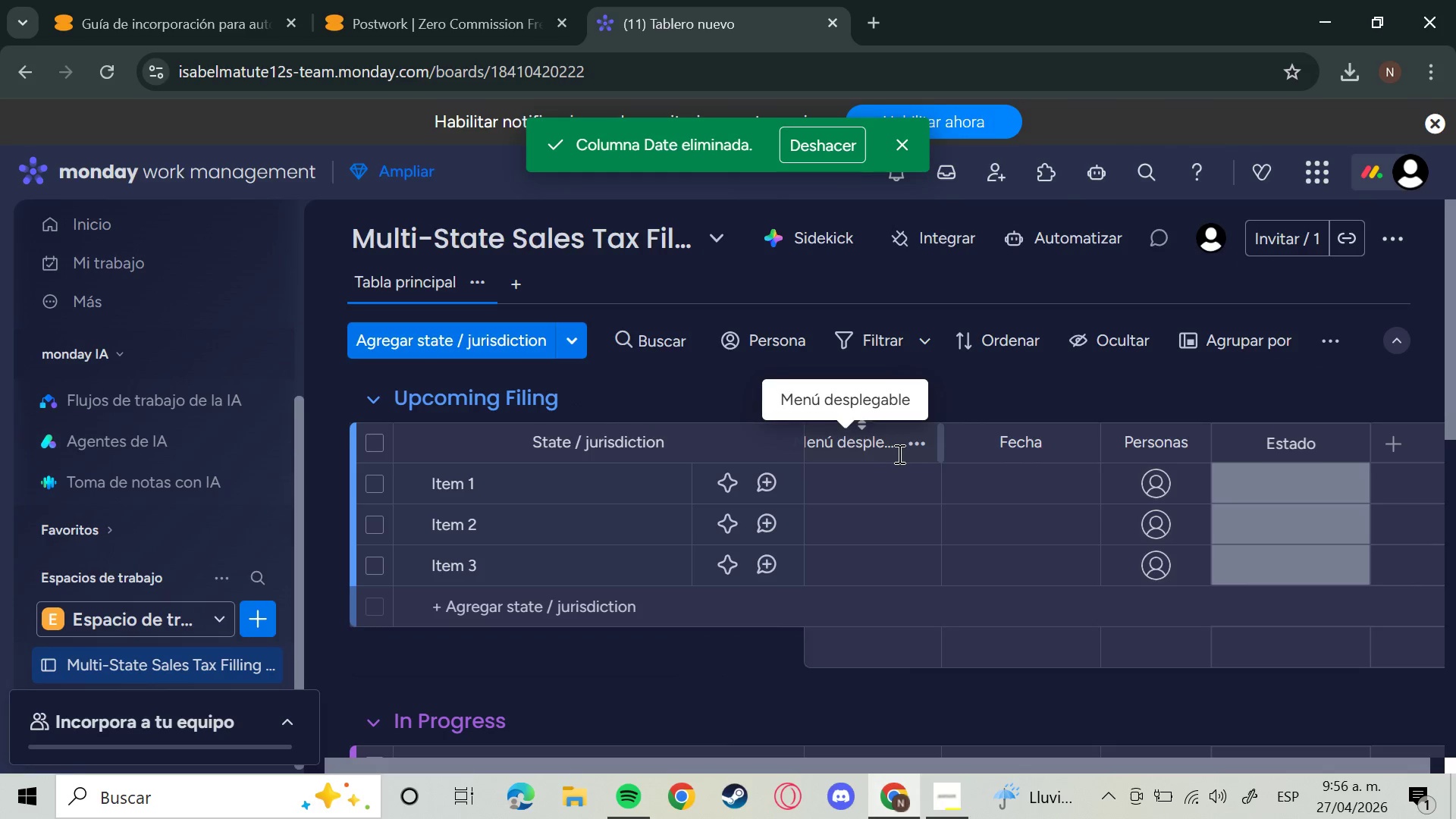 
left_click([890, 452])
 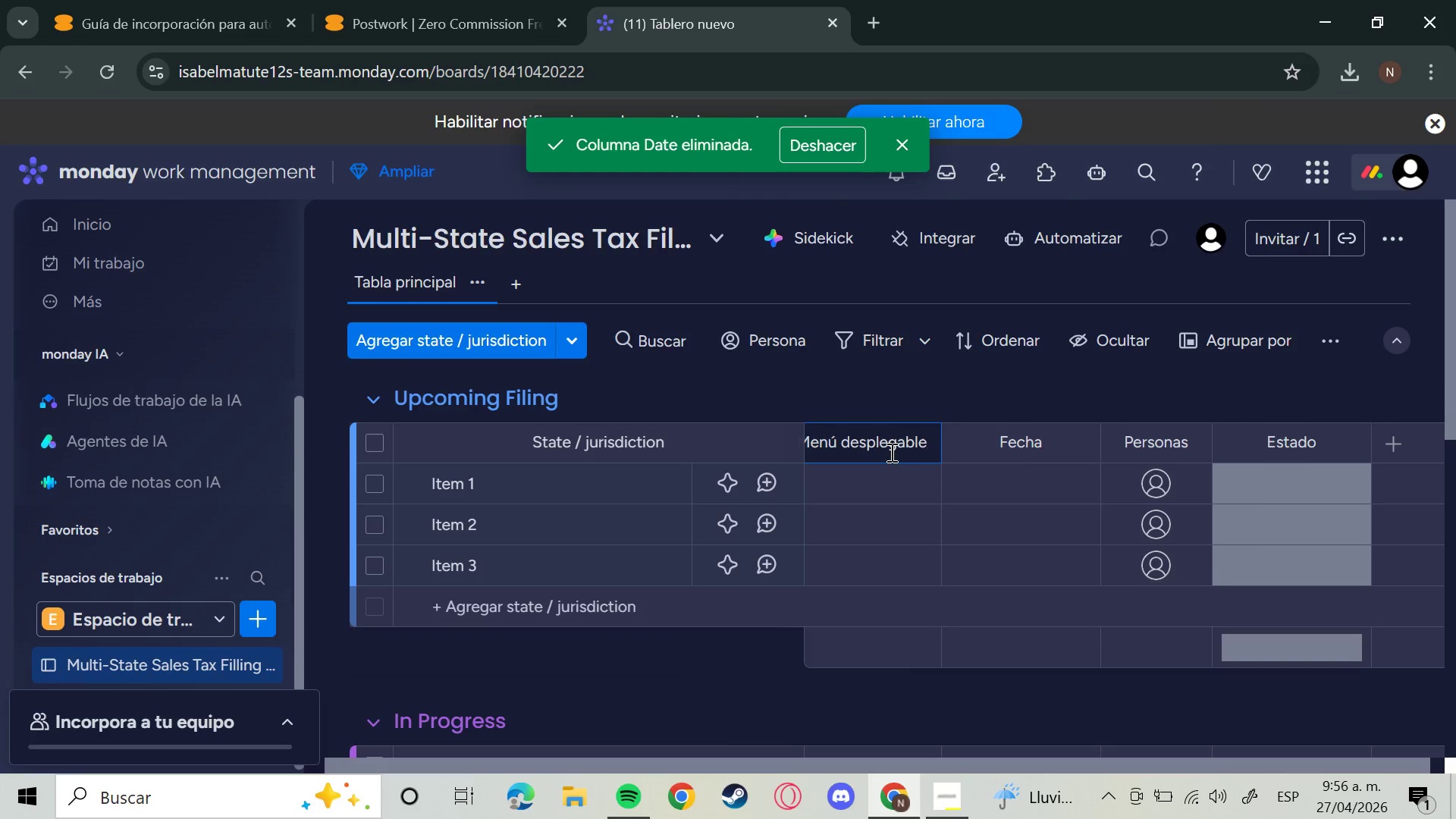 
hold_key(key=Backspace, duration=1.5)
 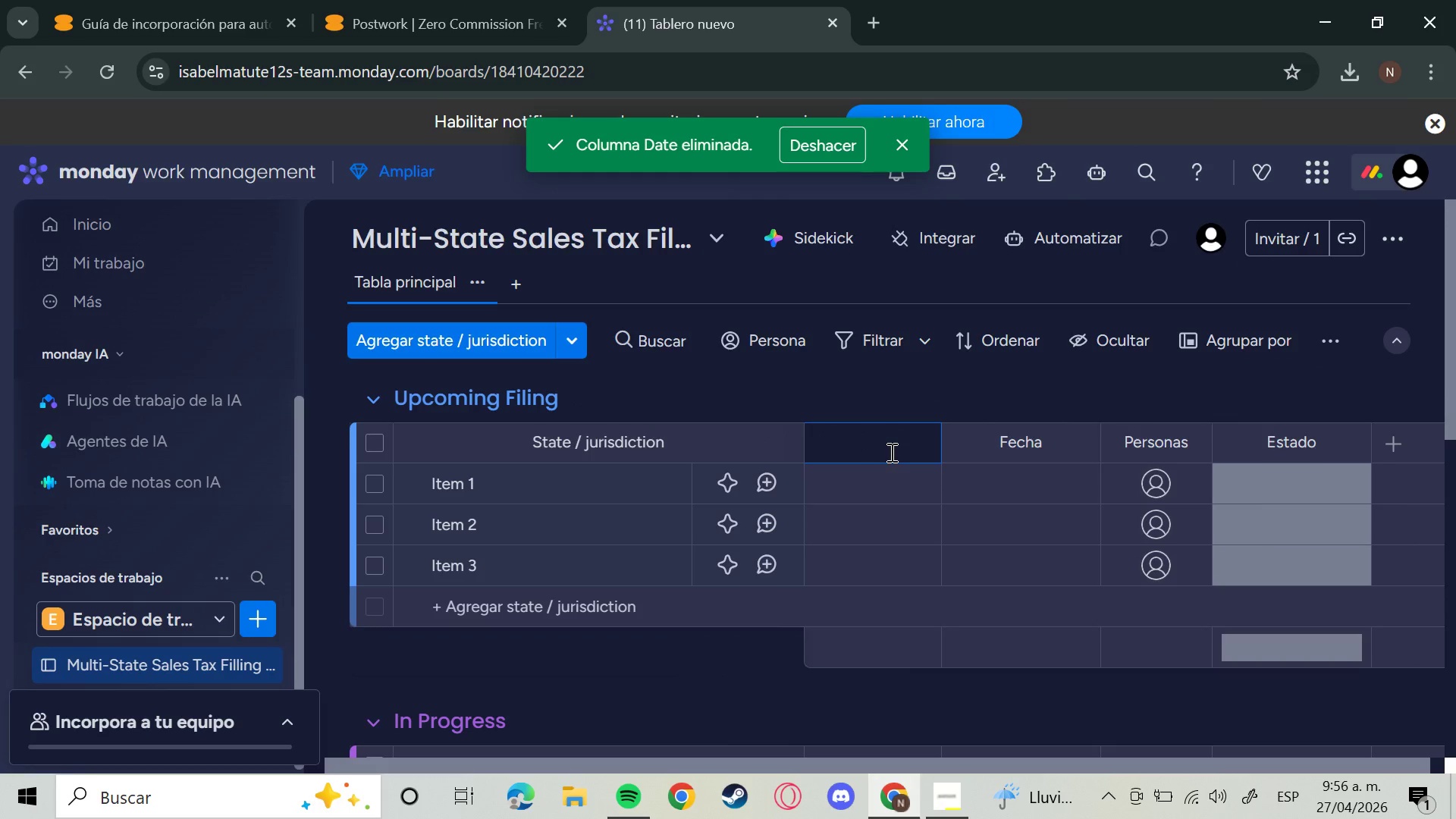 
hold_key(key=Backspace, duration=0.83)
 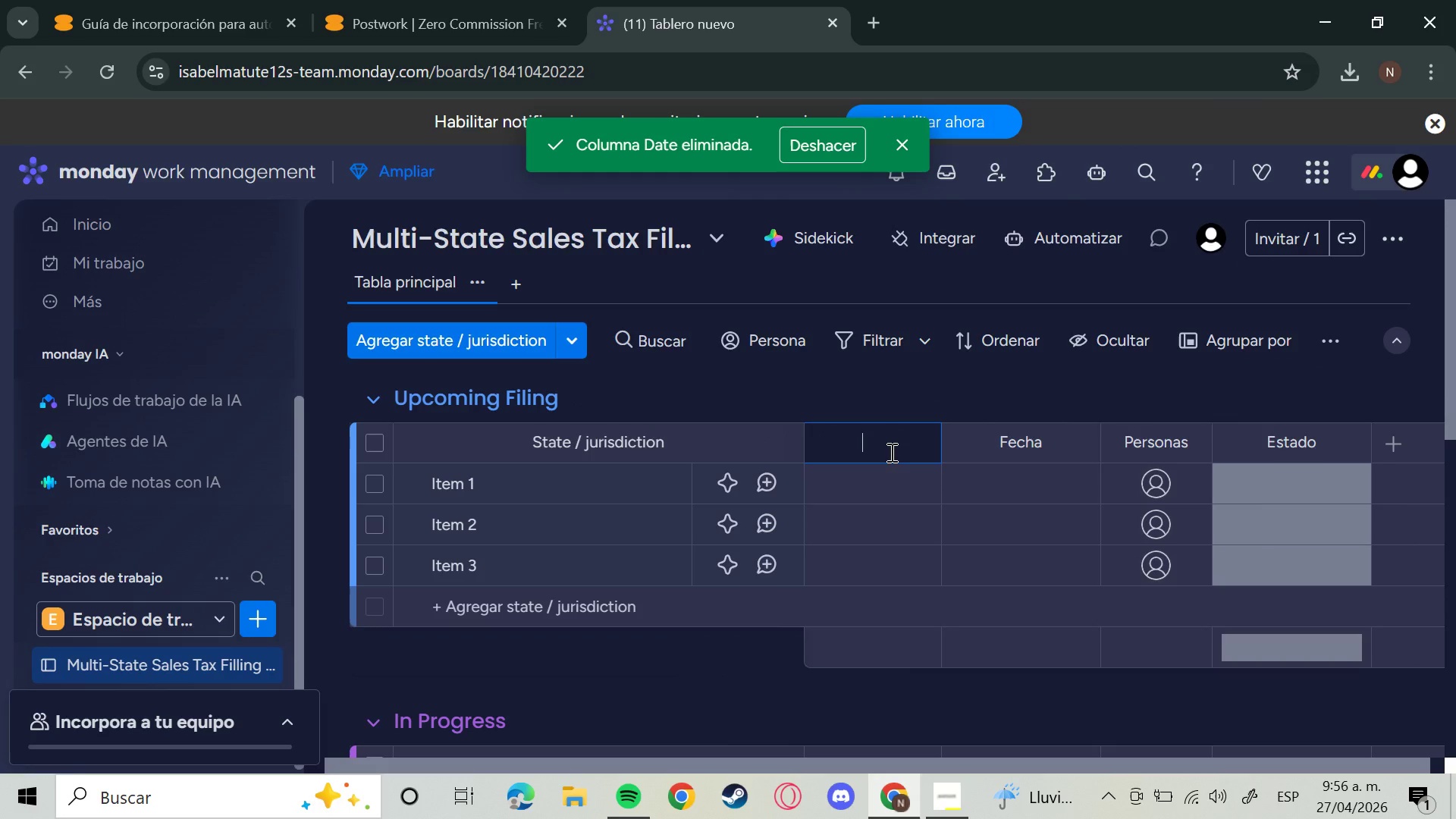 
key(CapsLock)
 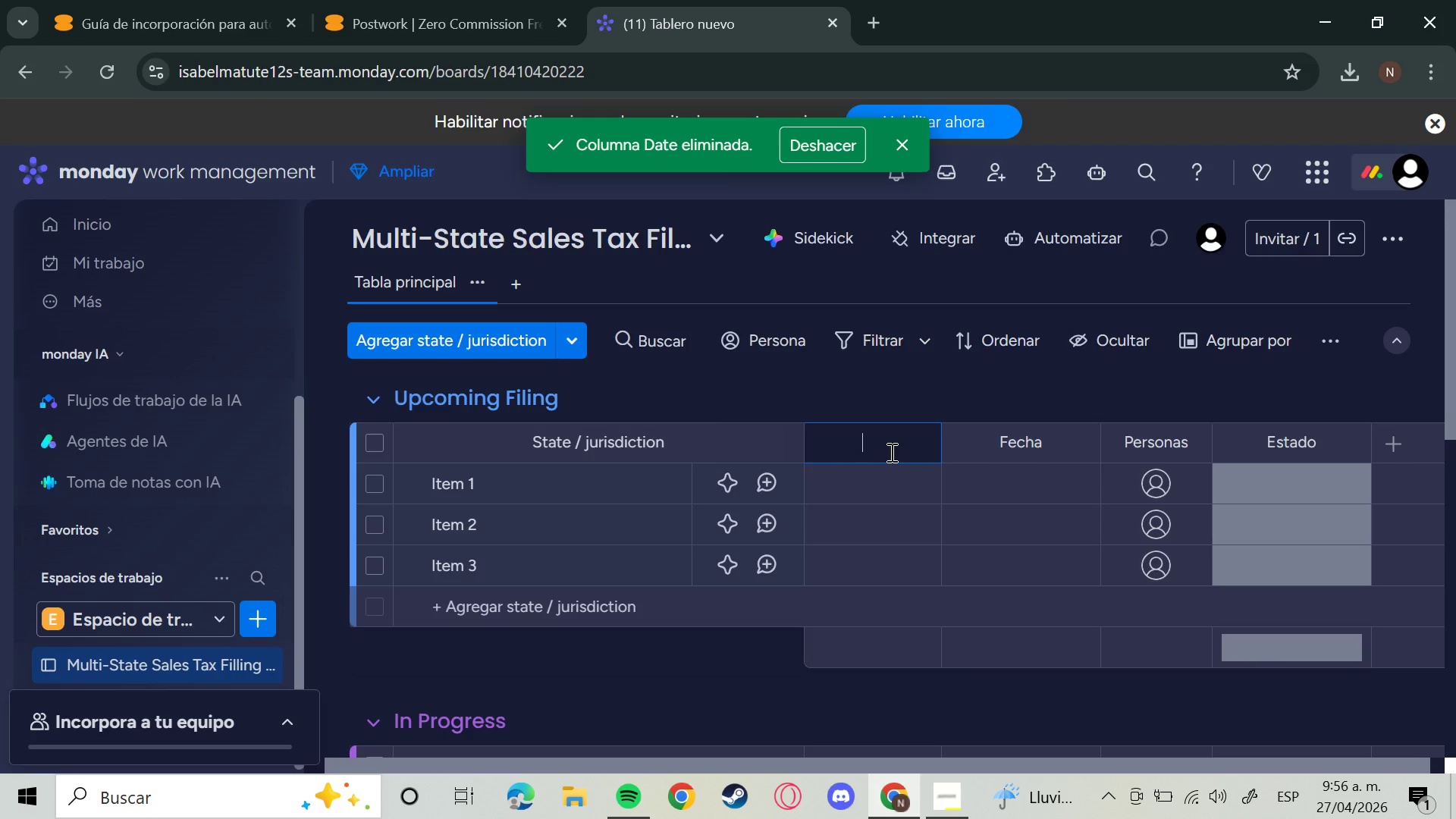 
type(Filing Fren)
key(Backspace)
type(quency)
 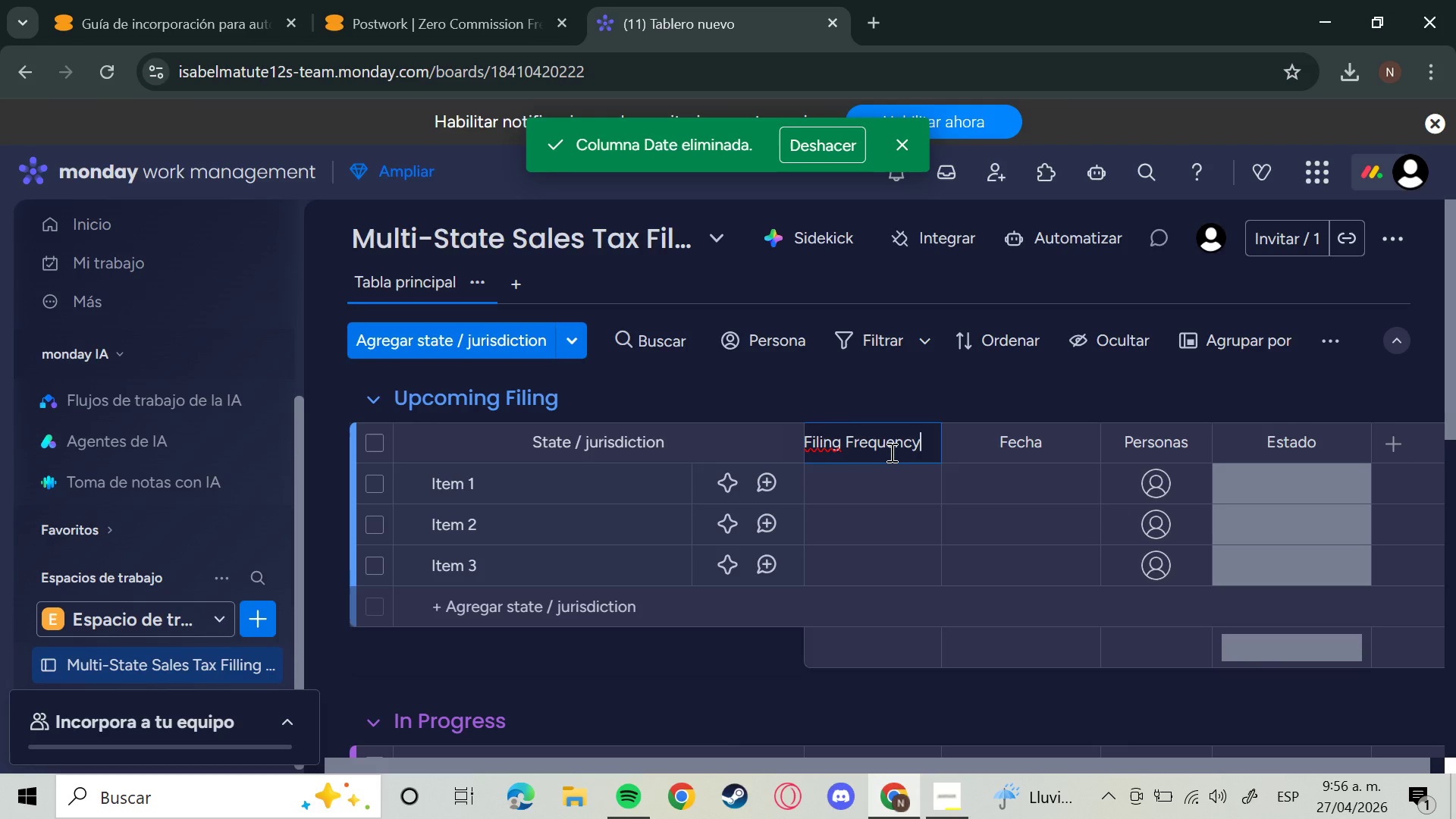 
key(Enter)
 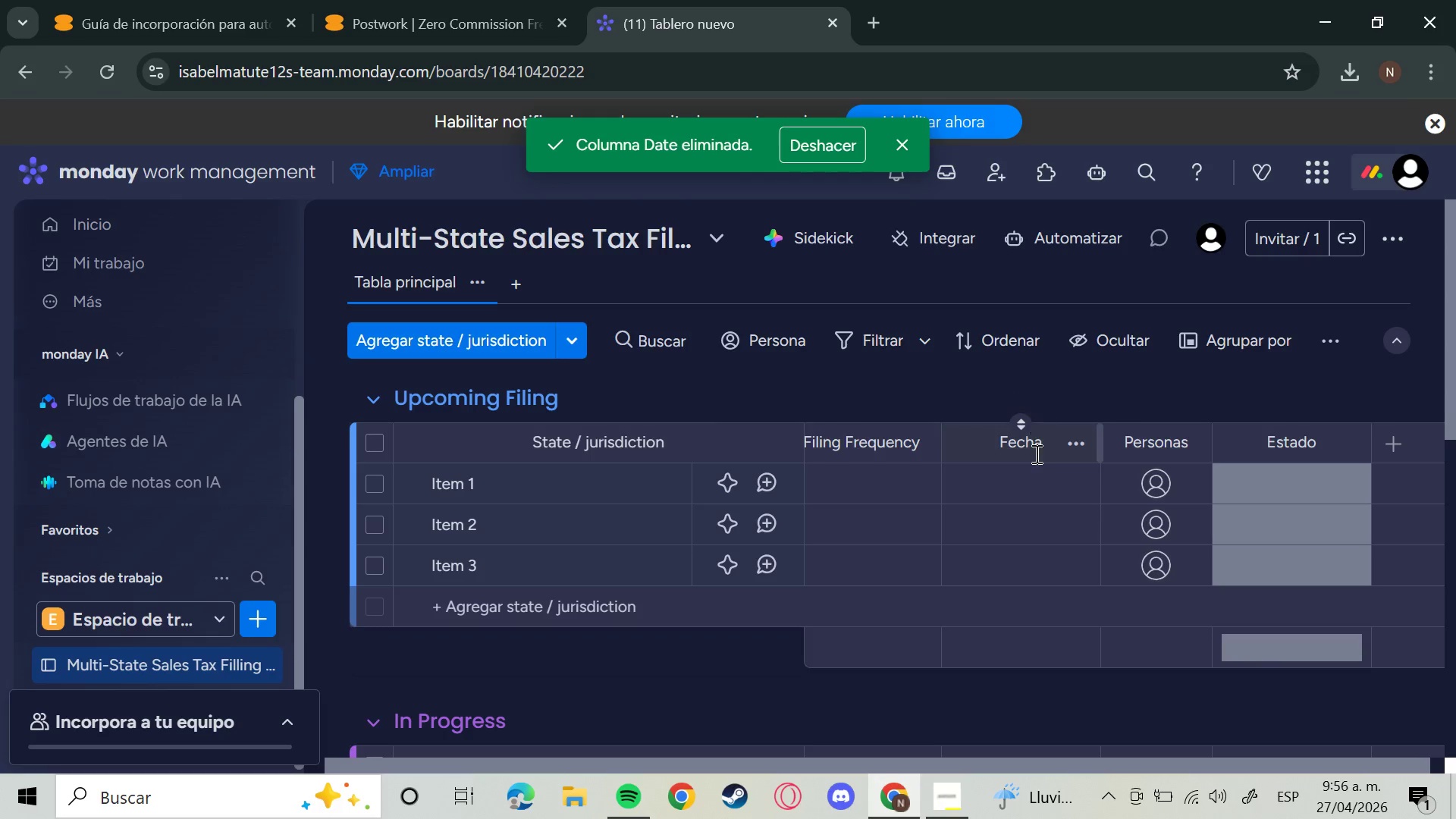 
left_click([1032, 455])
 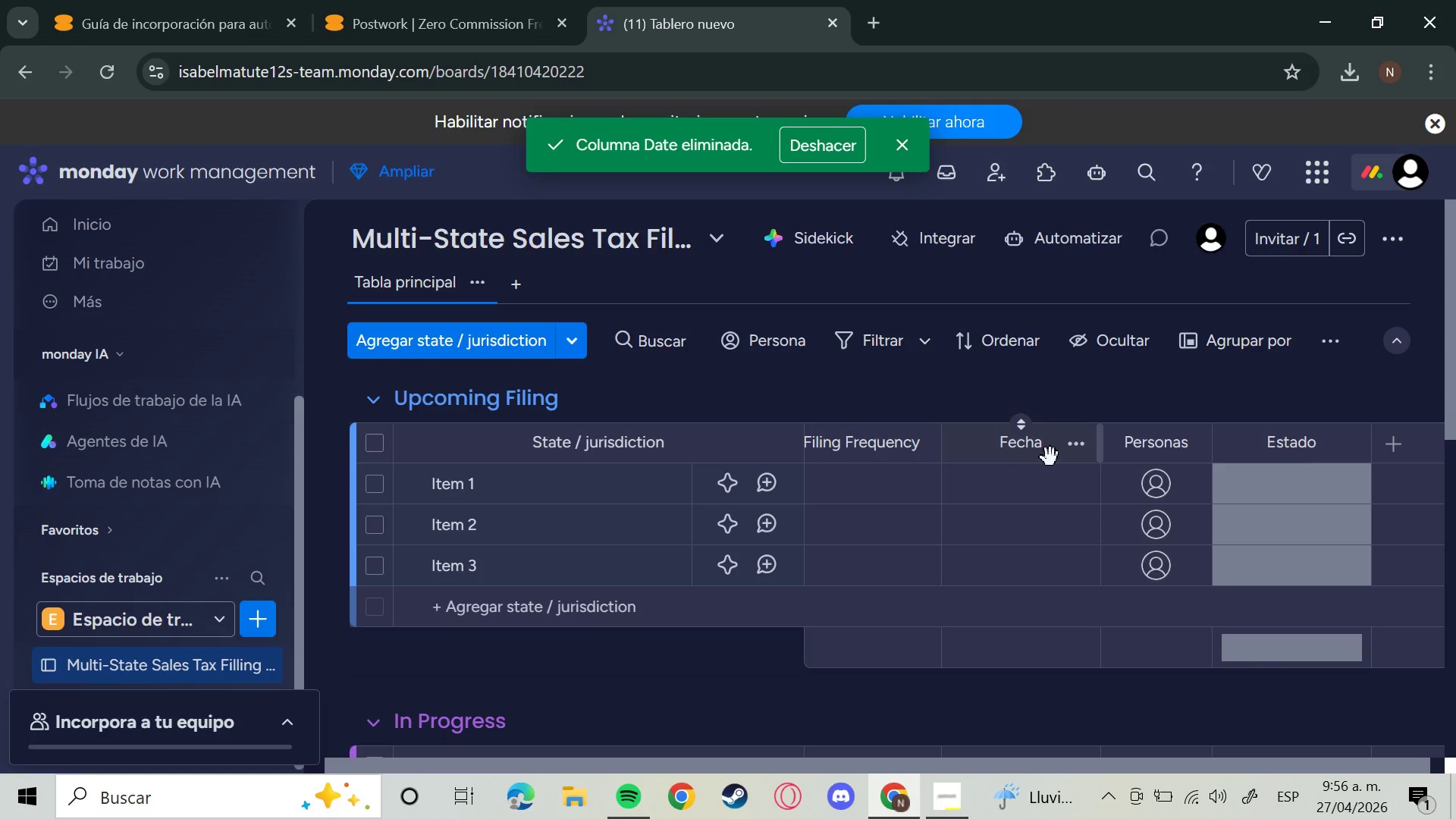 
left_click([1035, 449])
 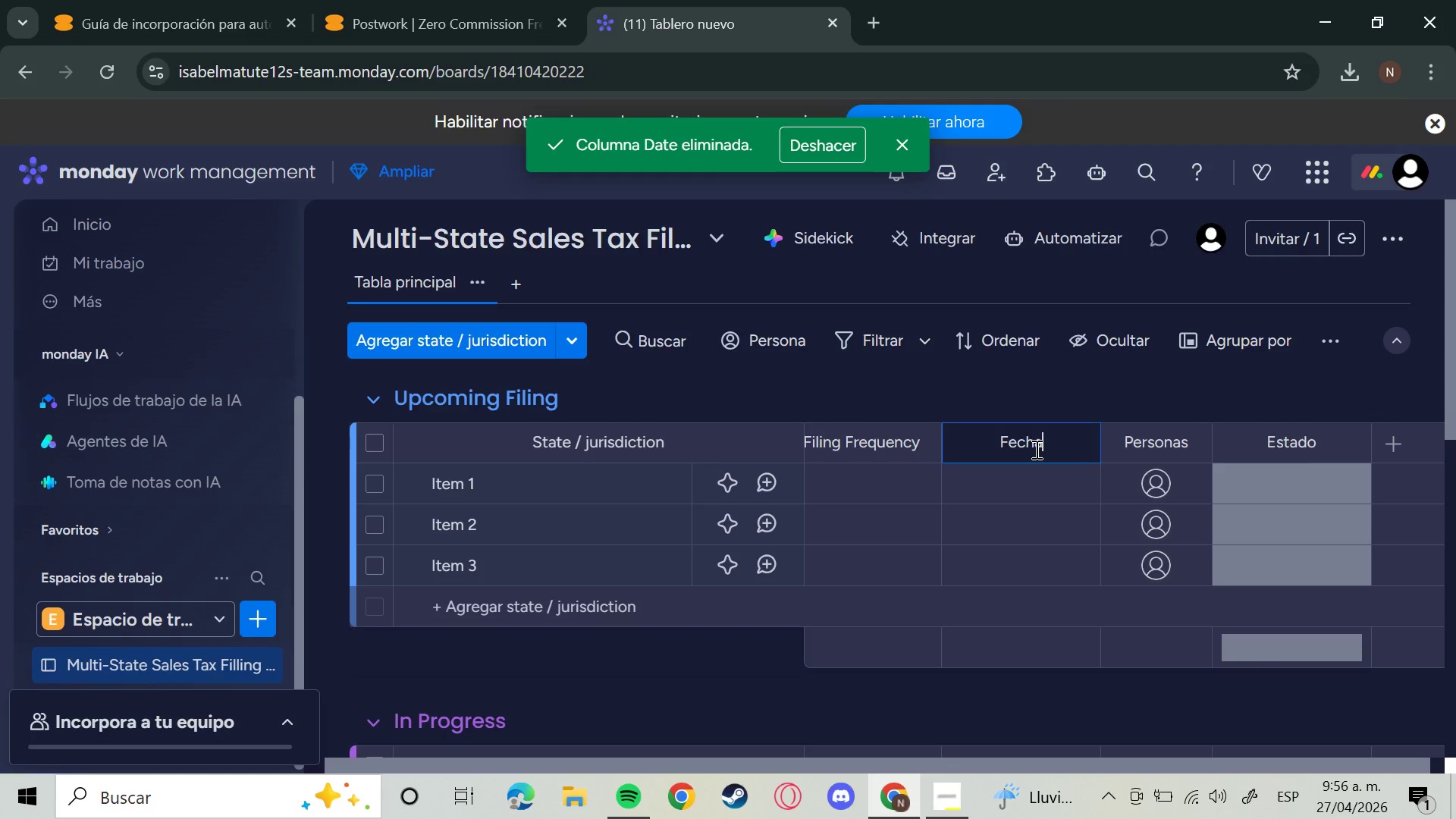 
hold_key(key=Backspace, duration=1.11)
 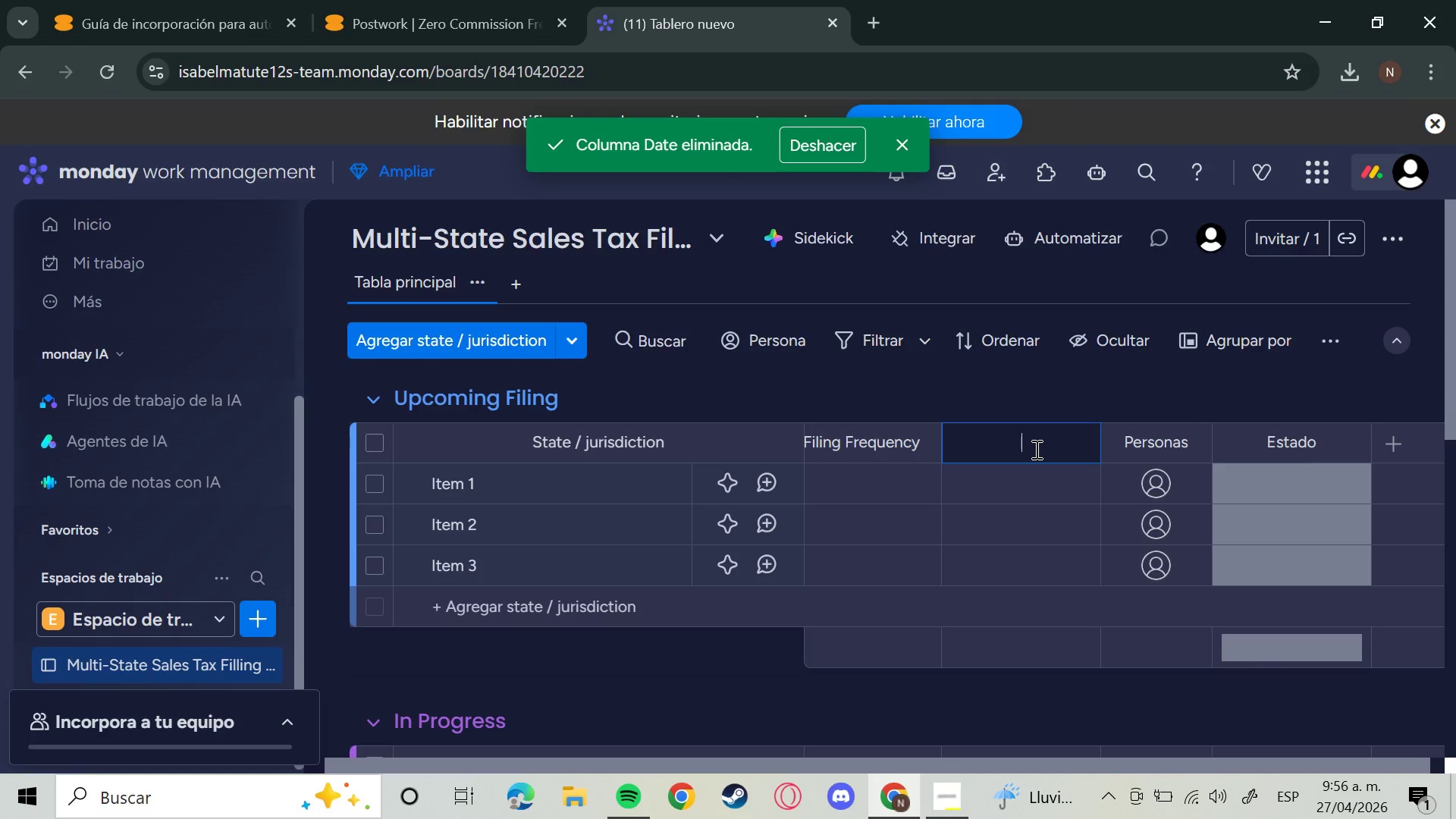 
key(CapsLock)
 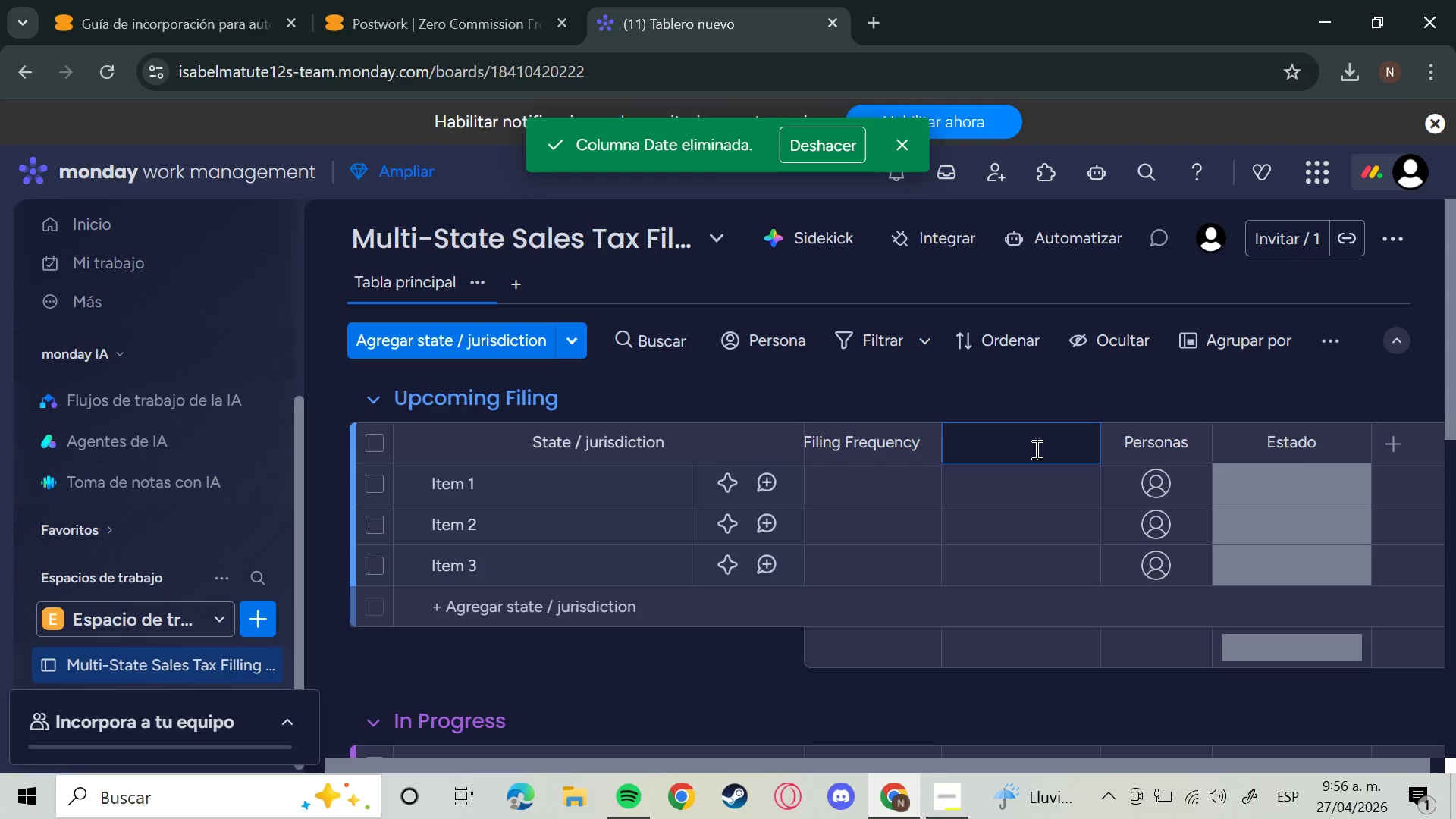 
type(Due d)
key(Backspace)
type(Date)
 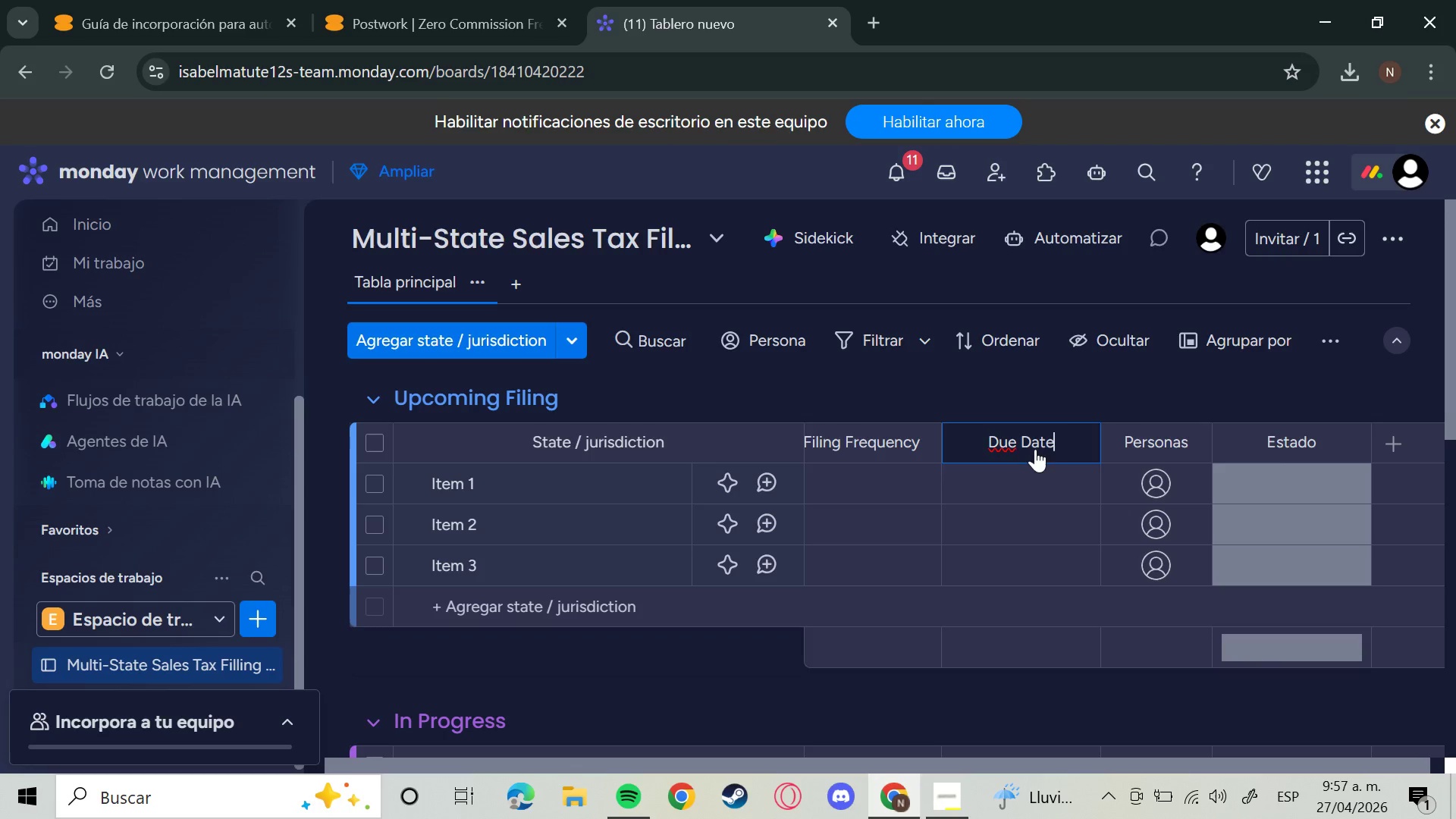 
key(Enter)
 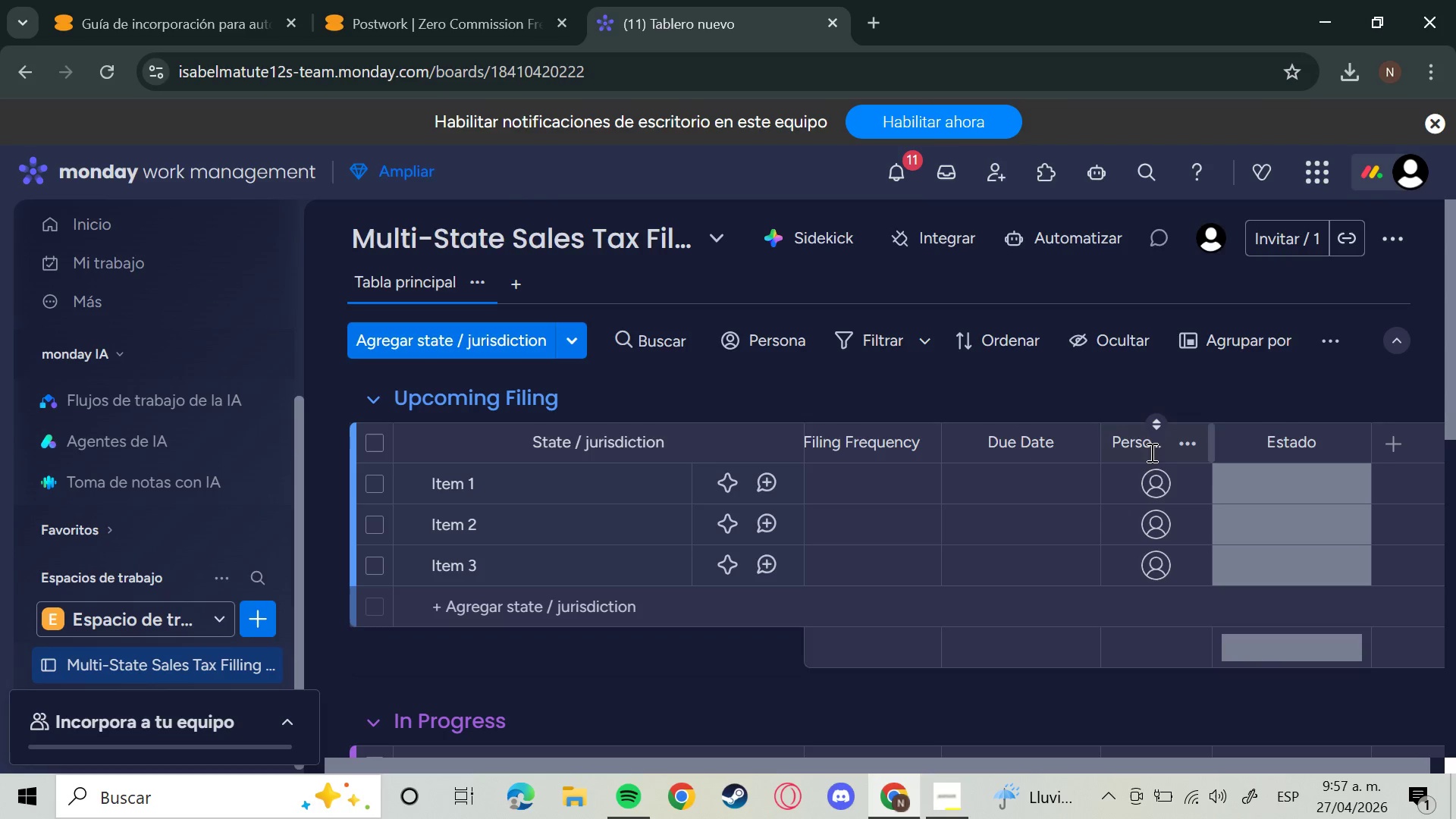 
left_click([1134, 447])
 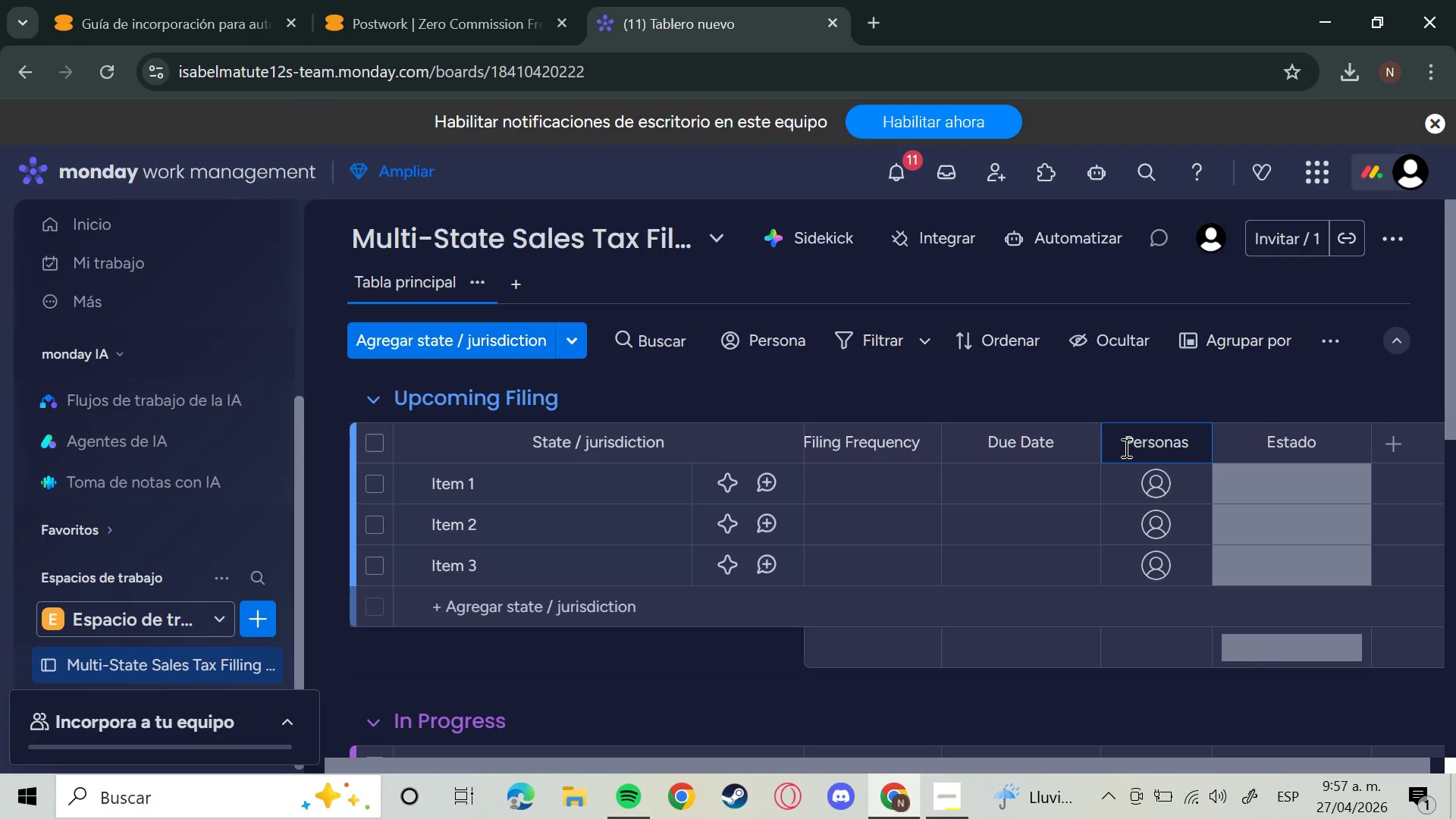 
hold_key(key=Backspace, duration=1.5)
 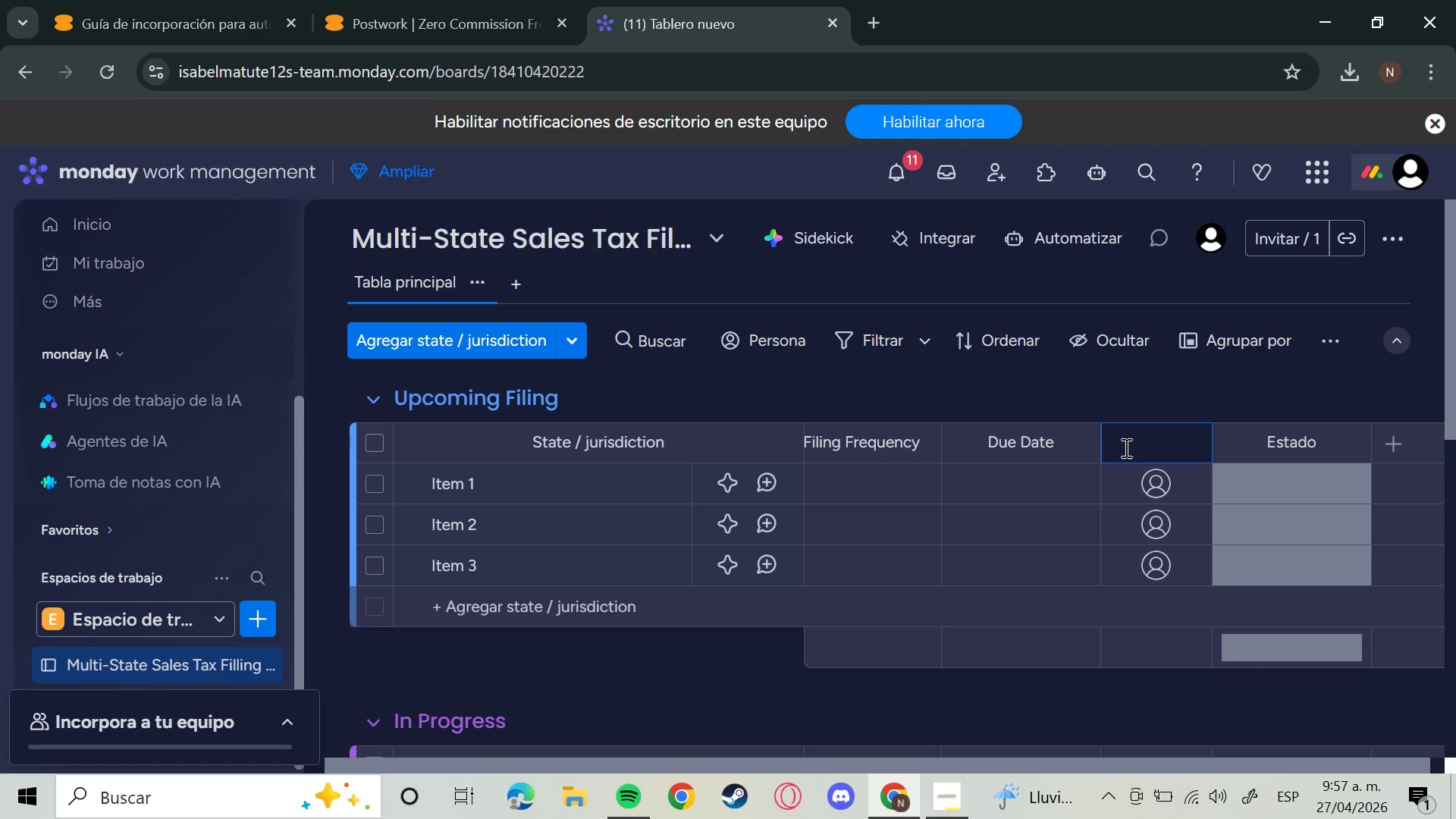 
key(Backspace)
key(Backspace)
key(Backspace)
key(Backspace)
key(Backspace)
type(Assigned Accountant)
 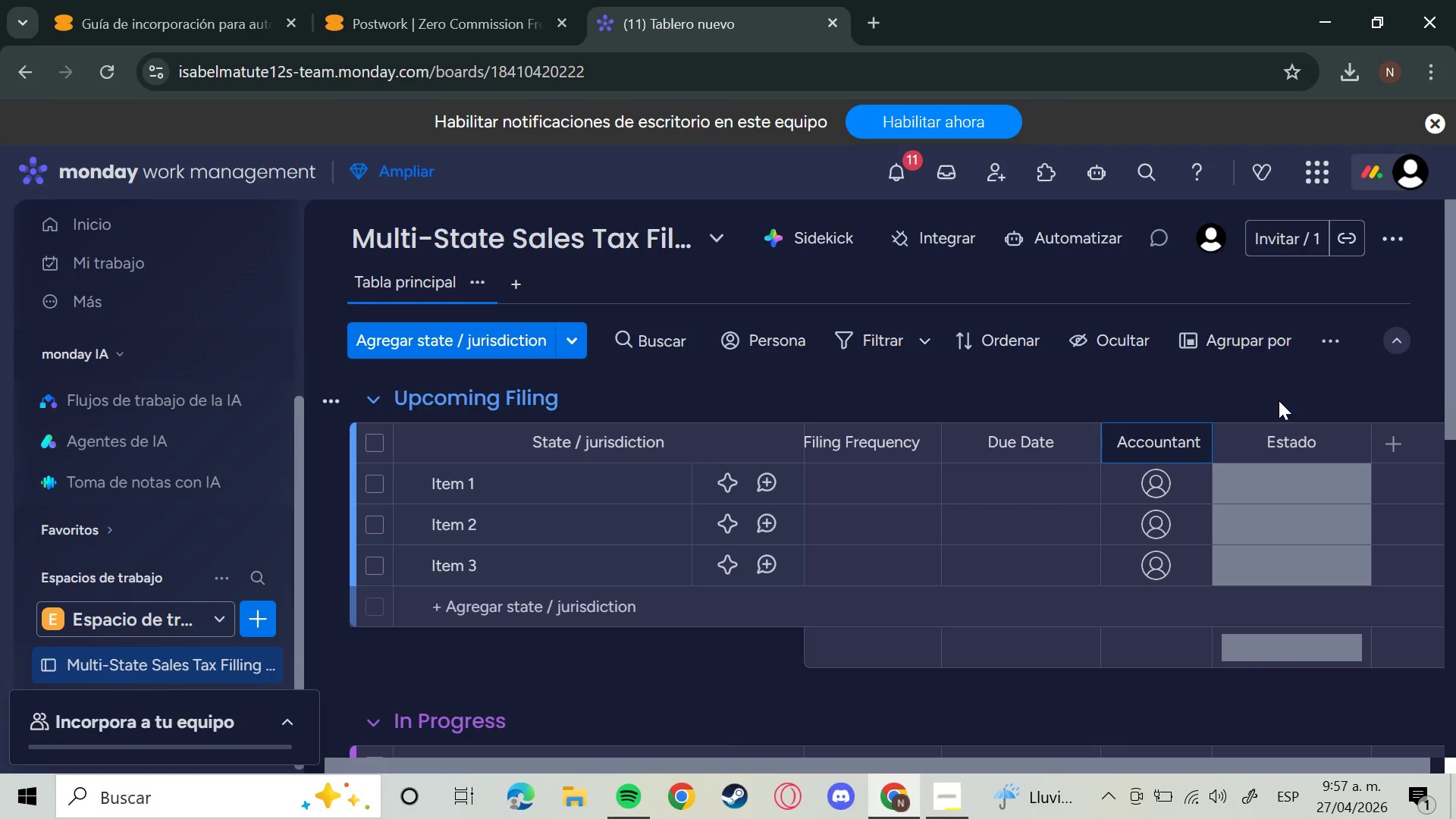 
left_click([1316, 443])
 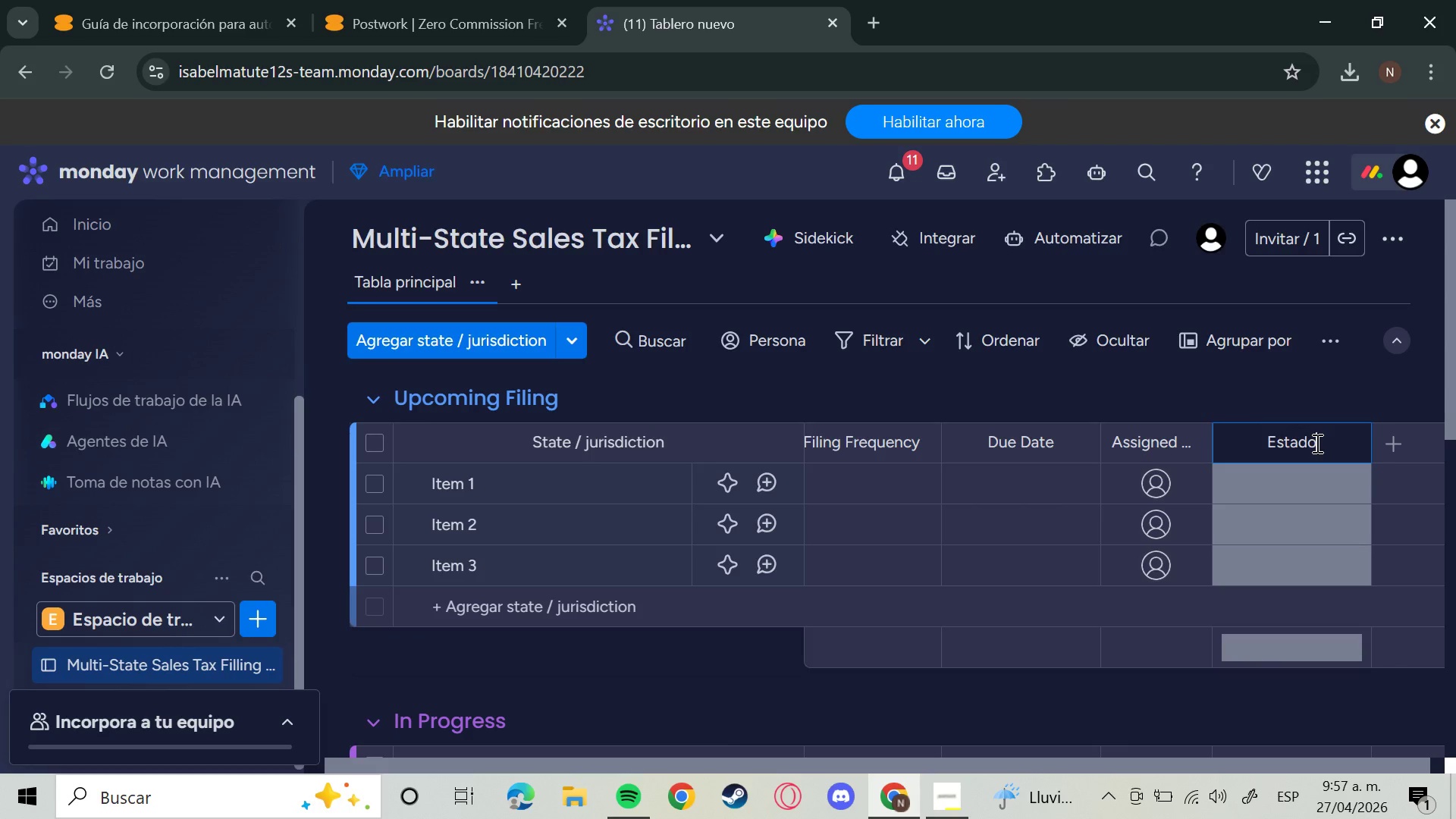 
hold_key(key=Backspace, duration=0.95)
 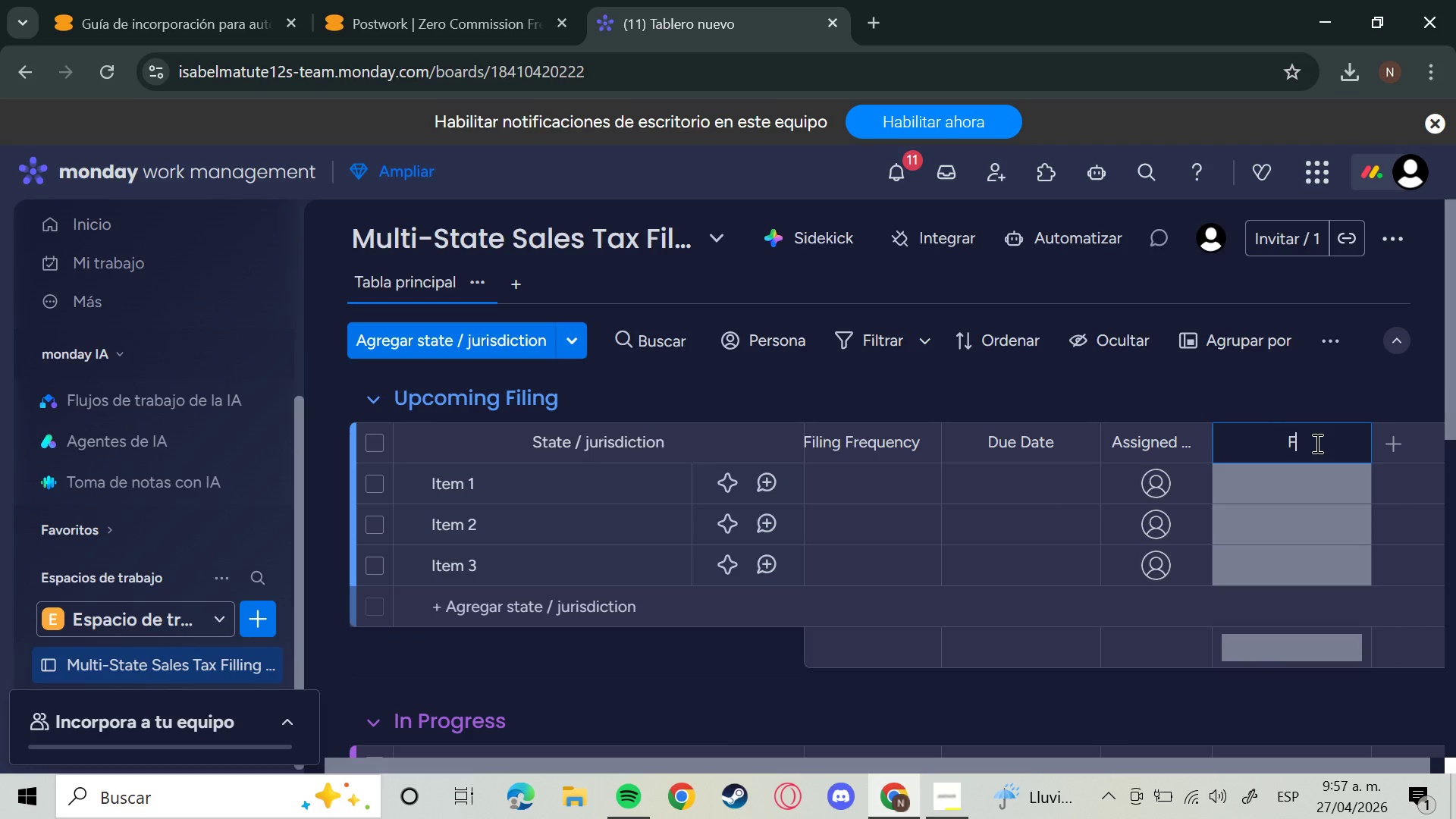 
type(Filing Status)
 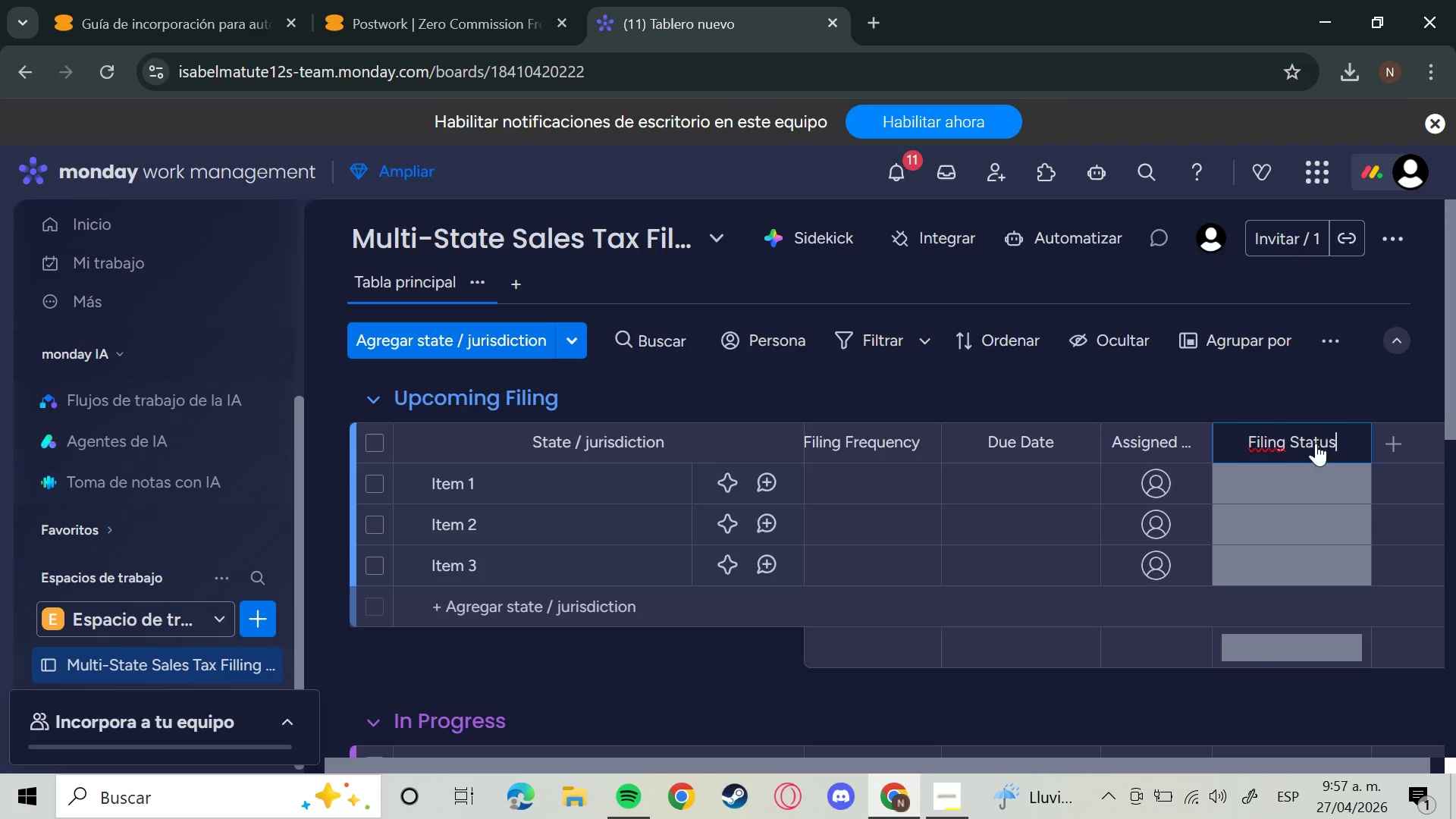 
key(Enter)
 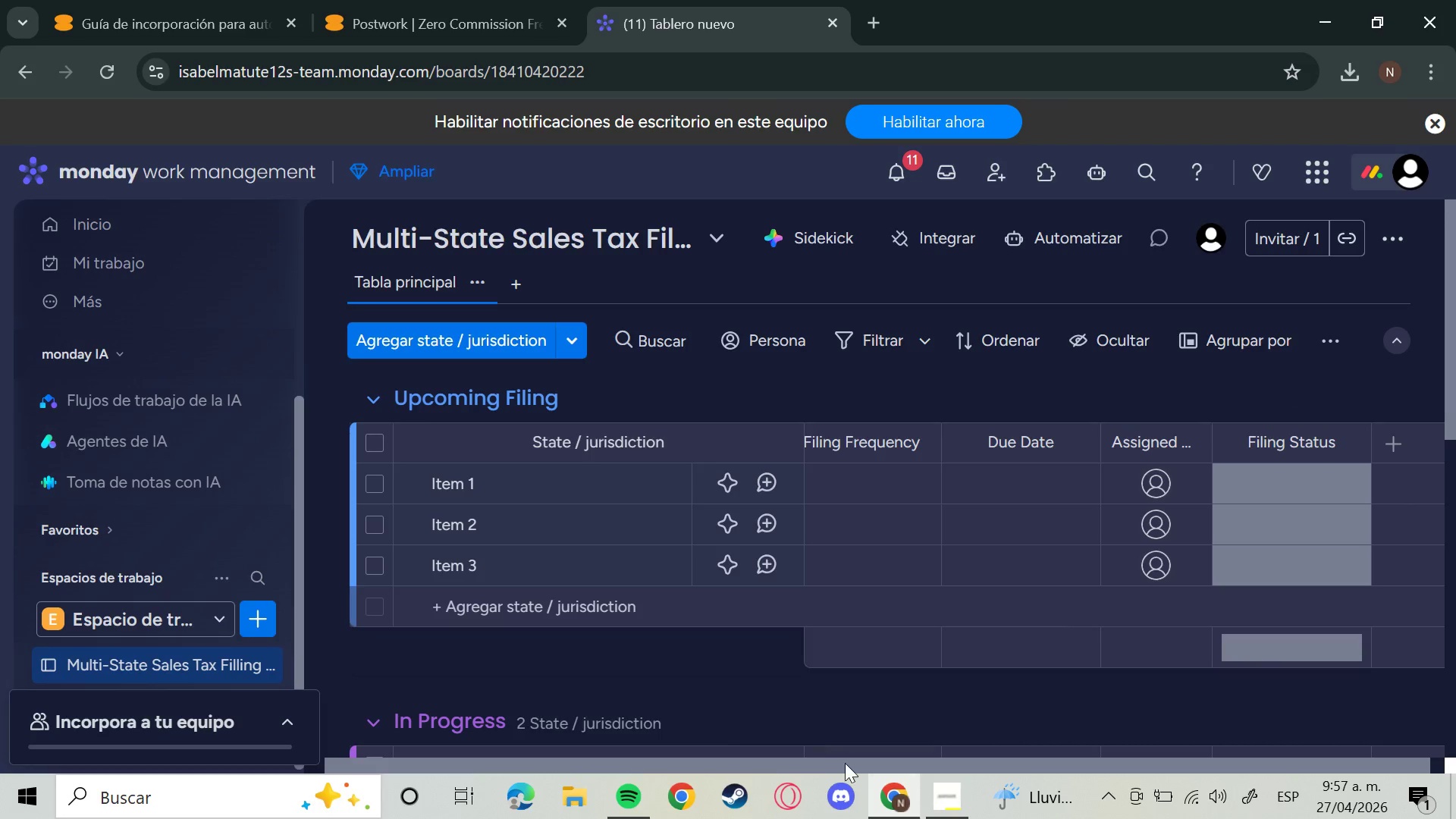 
left_click_drag(start_coordinate=[852, 770], to_coordinate=[759, 770])
 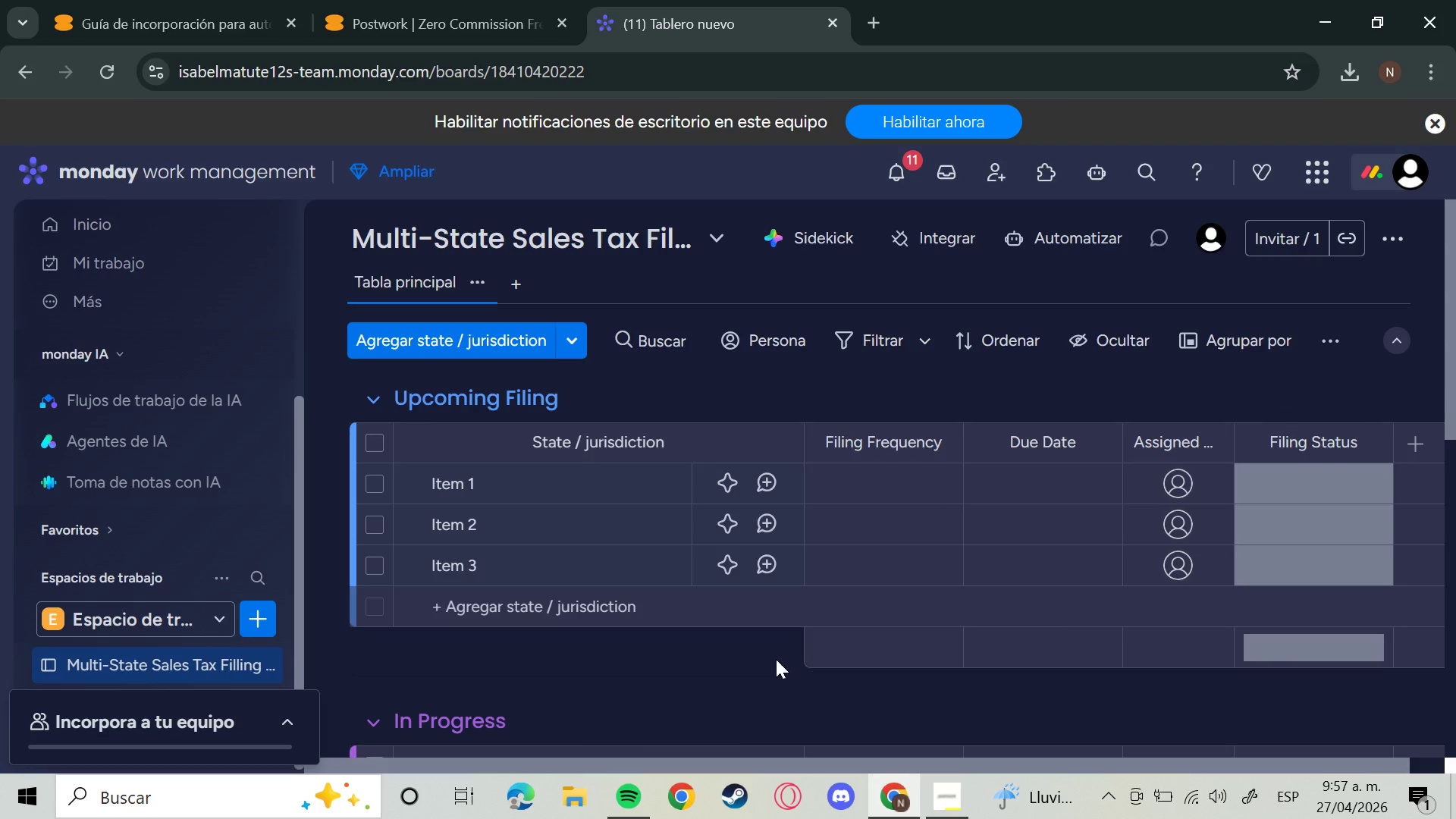 
left_click([875, 485])
 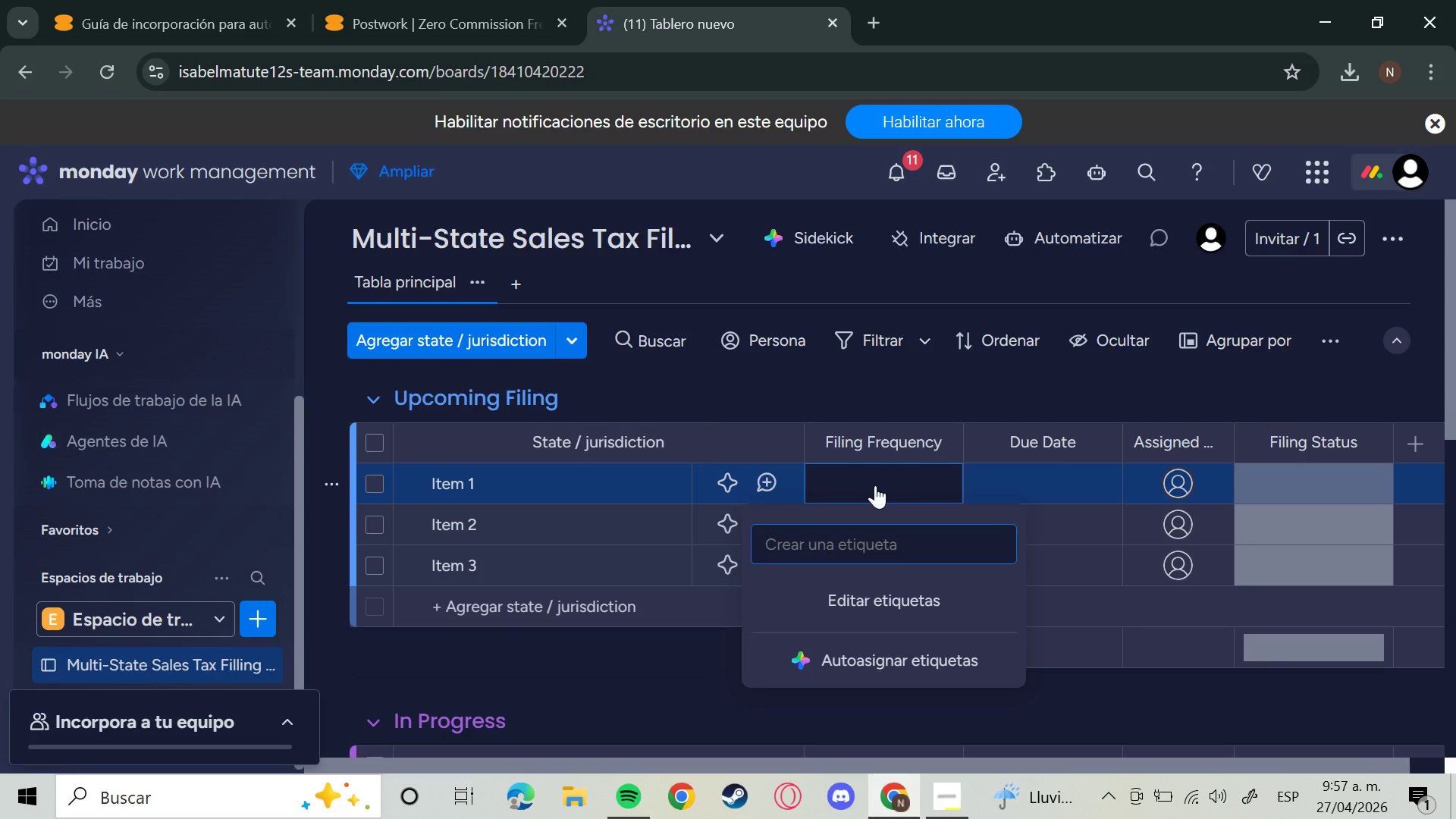 
type(Monthly)
 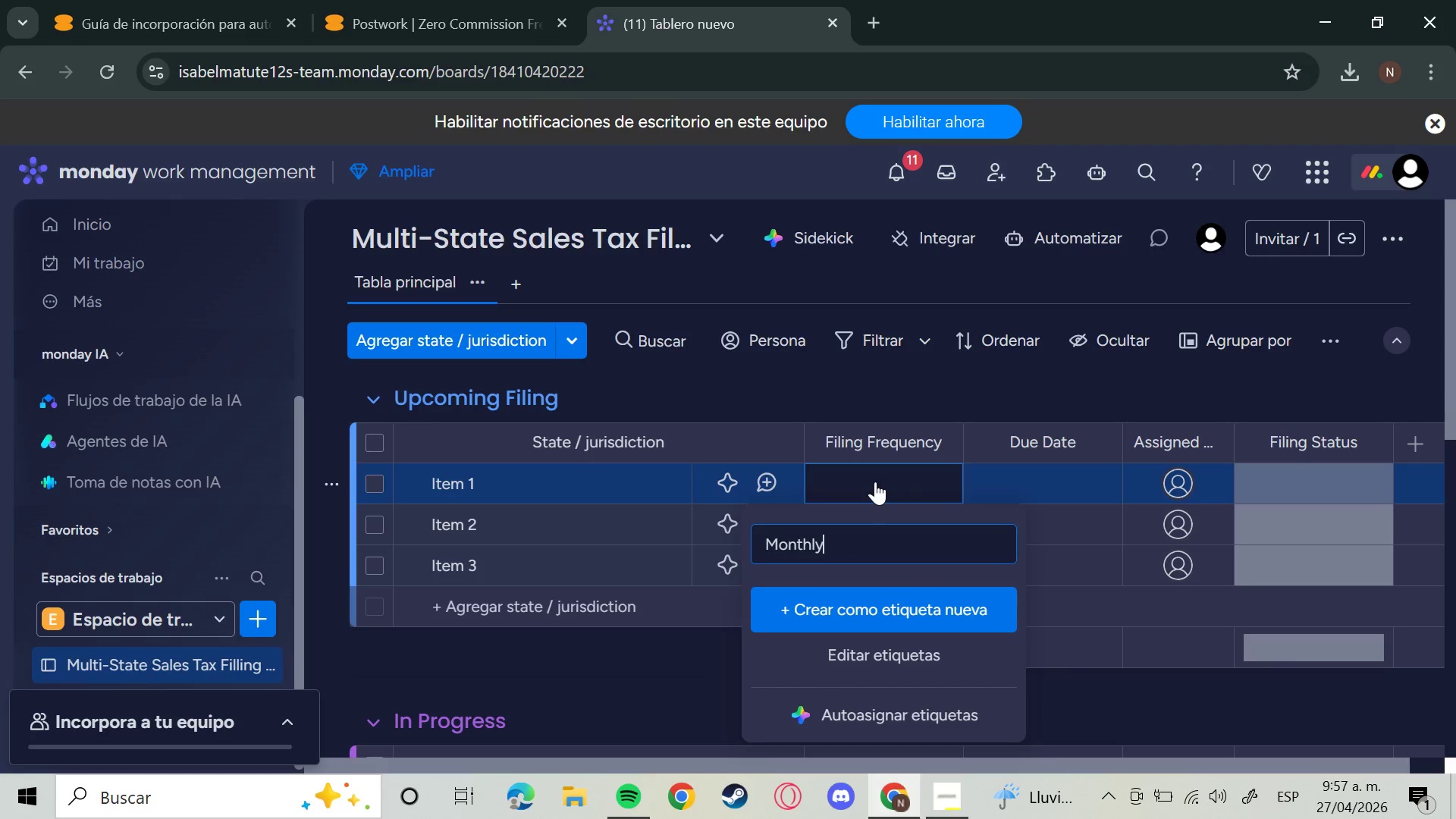 
key(Enter)
 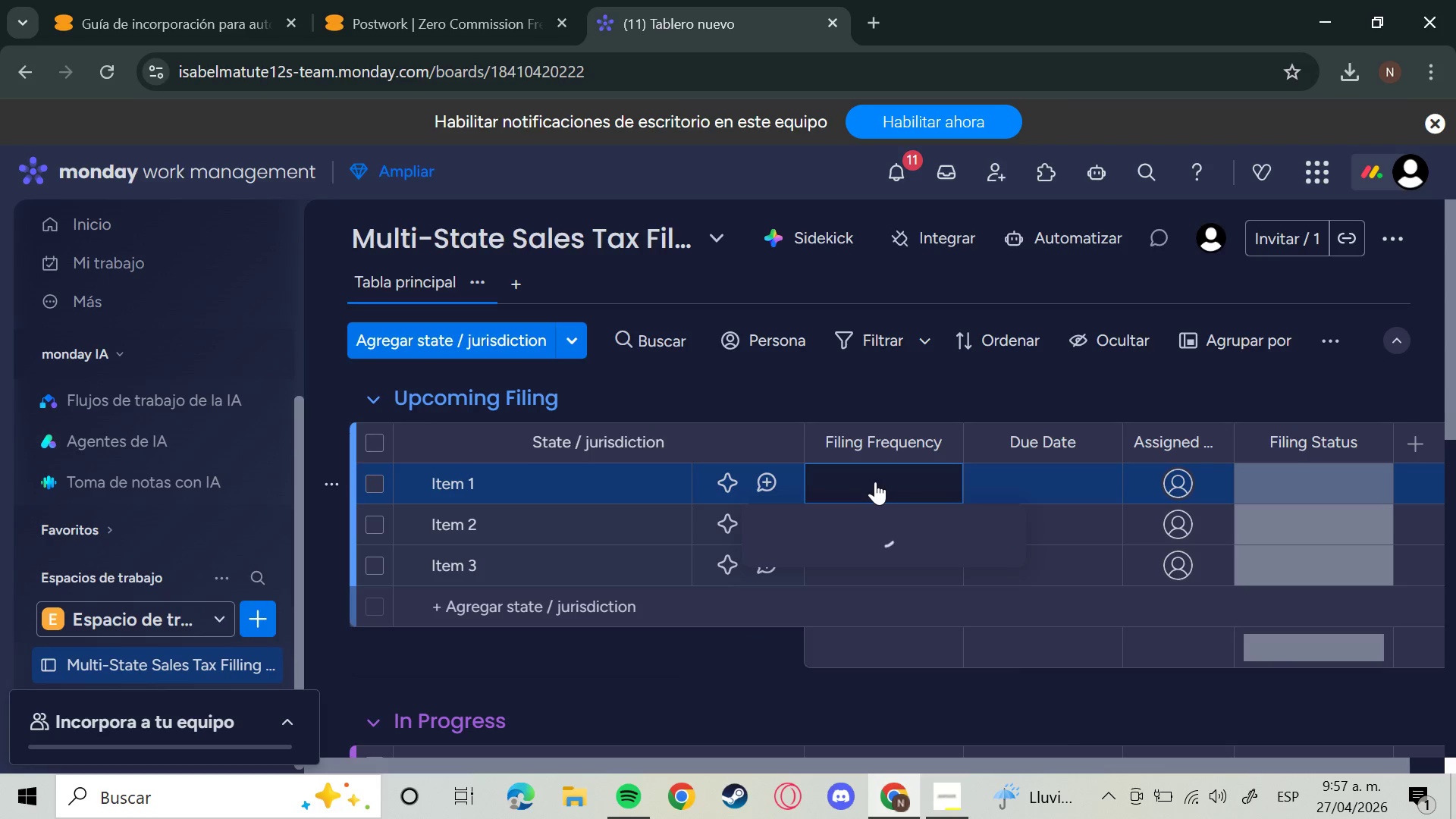 
type(Quartely)
 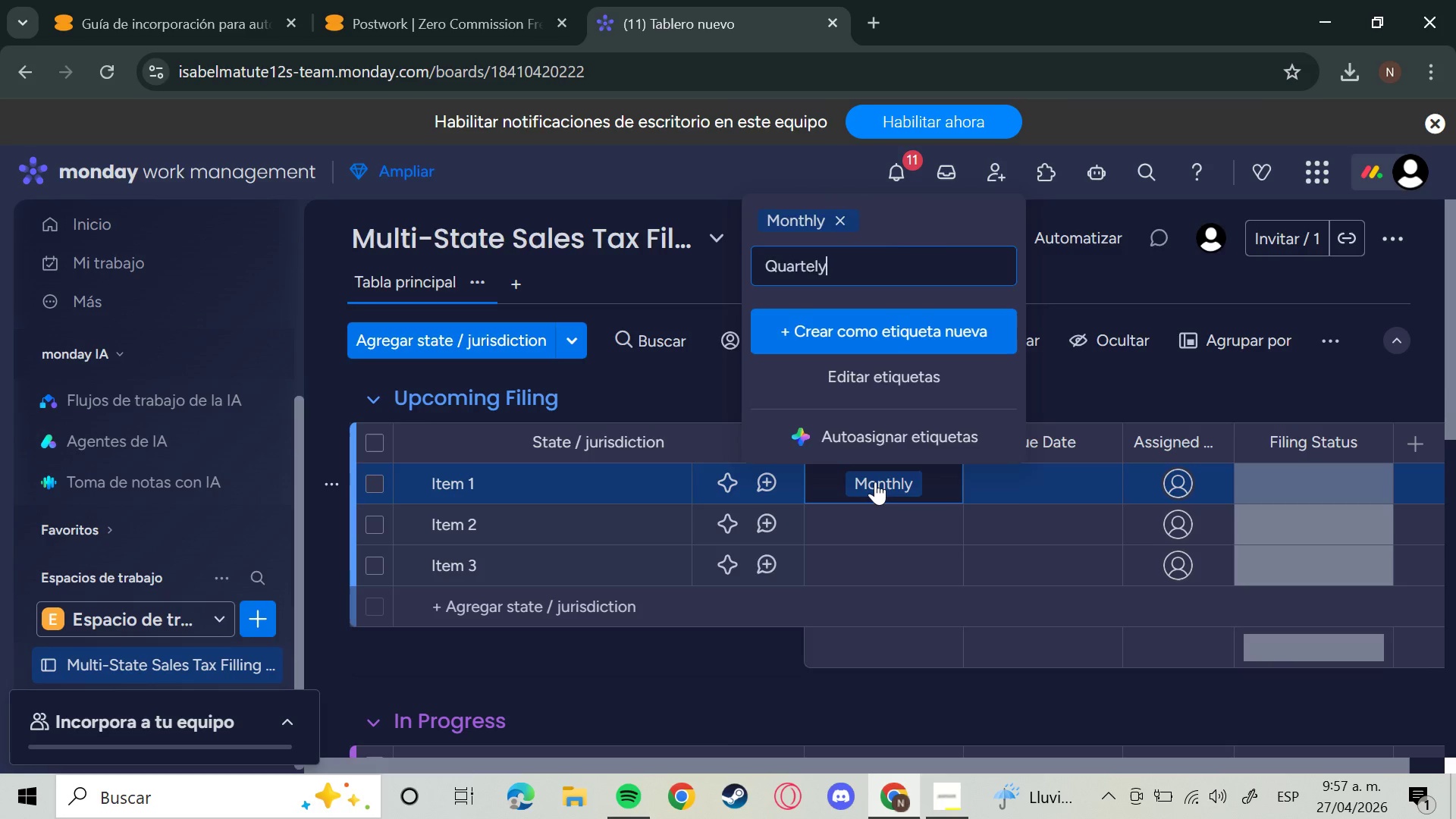 
key(Enter)
 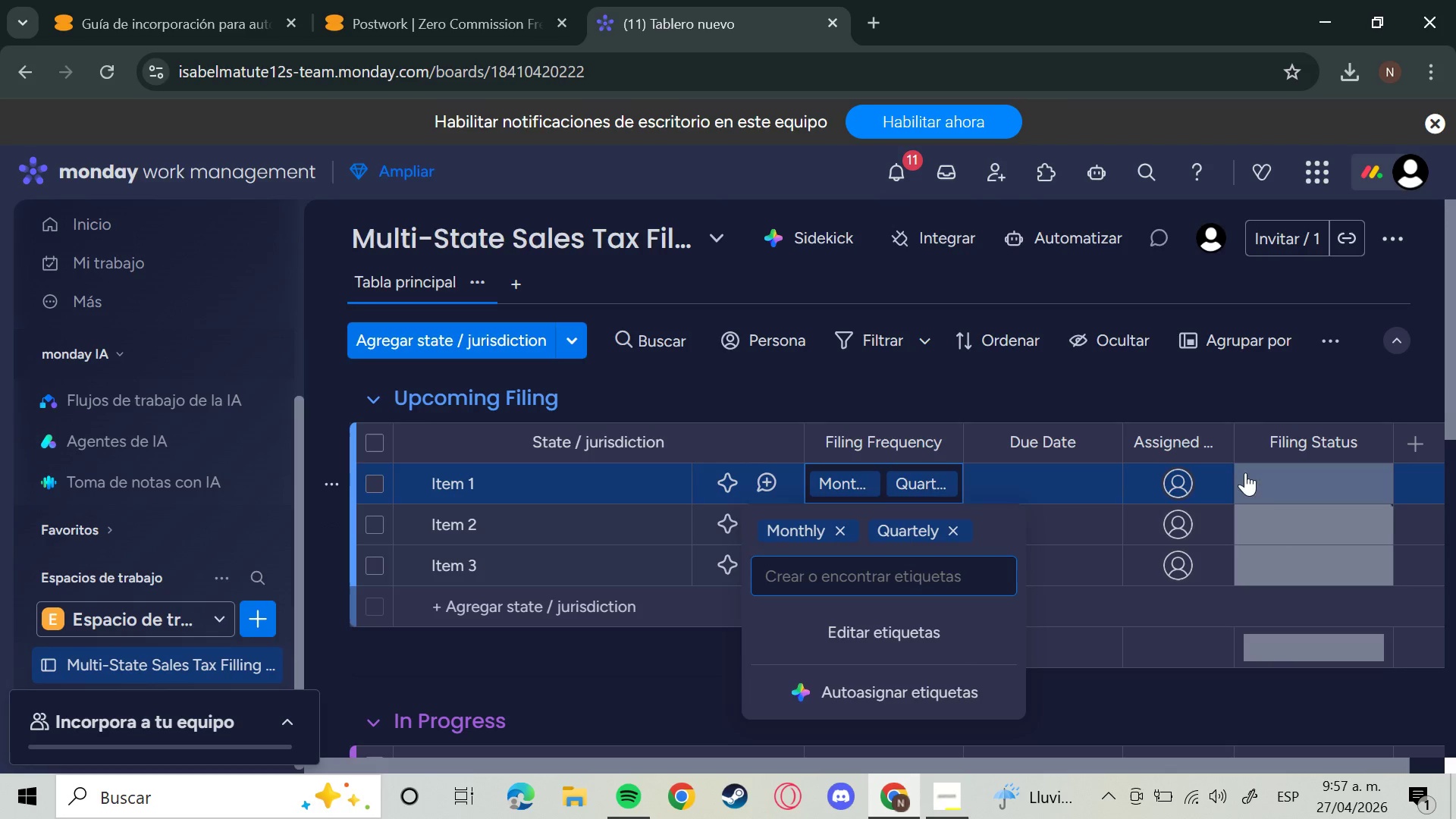 
left_click([825, 399])
 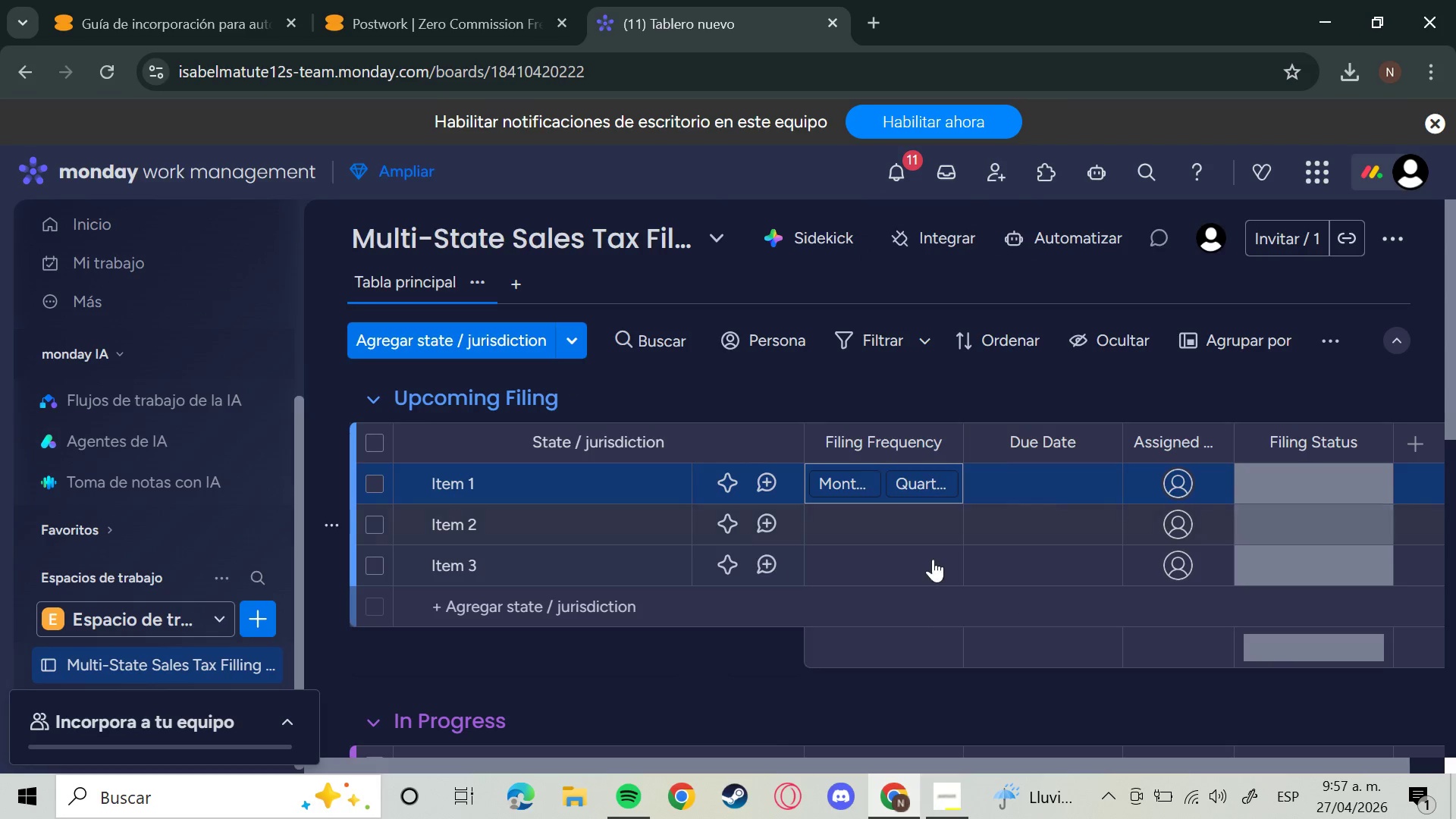 
mouse_move([883, 573])
 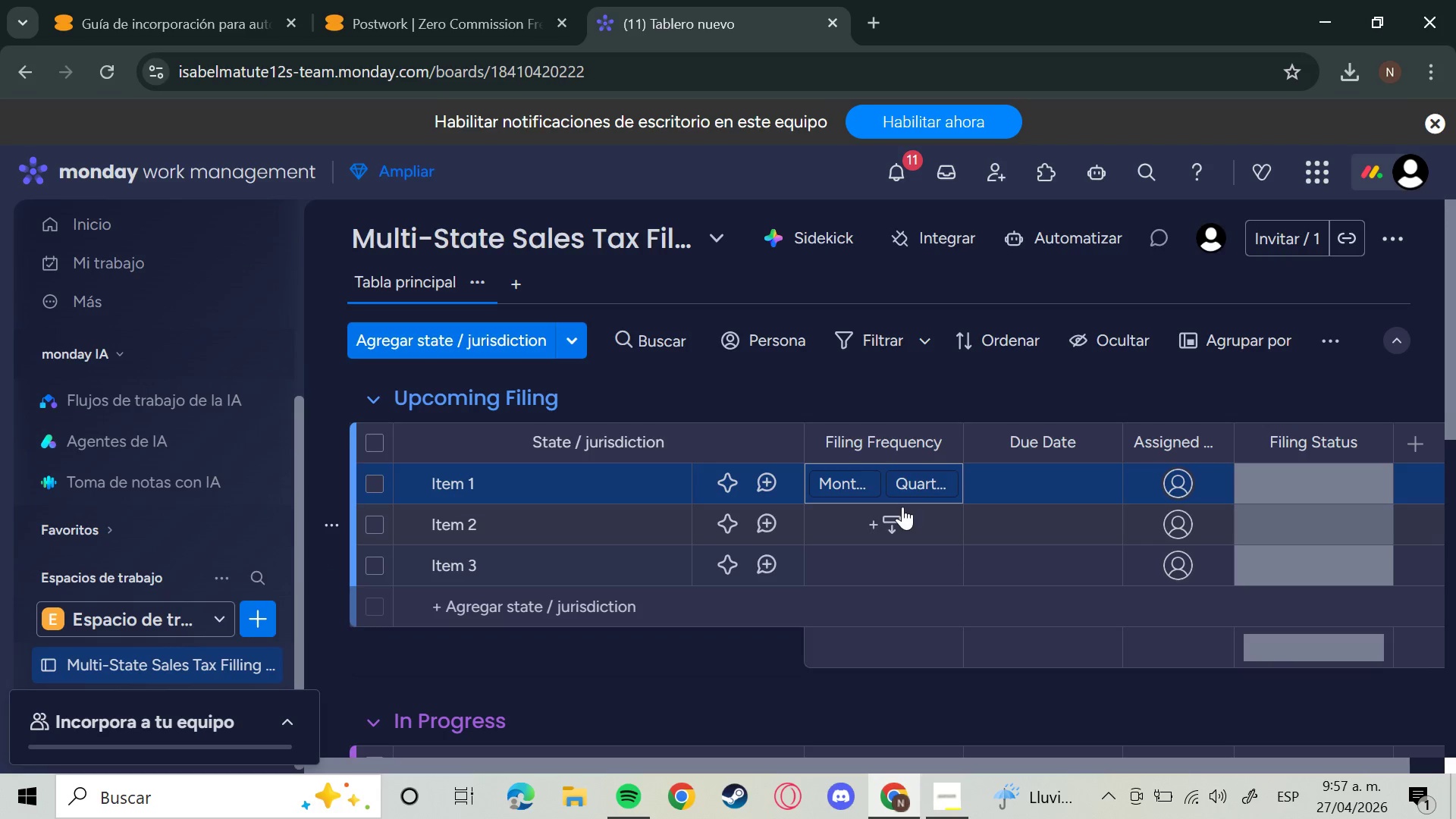 
left_click([905, 476])
 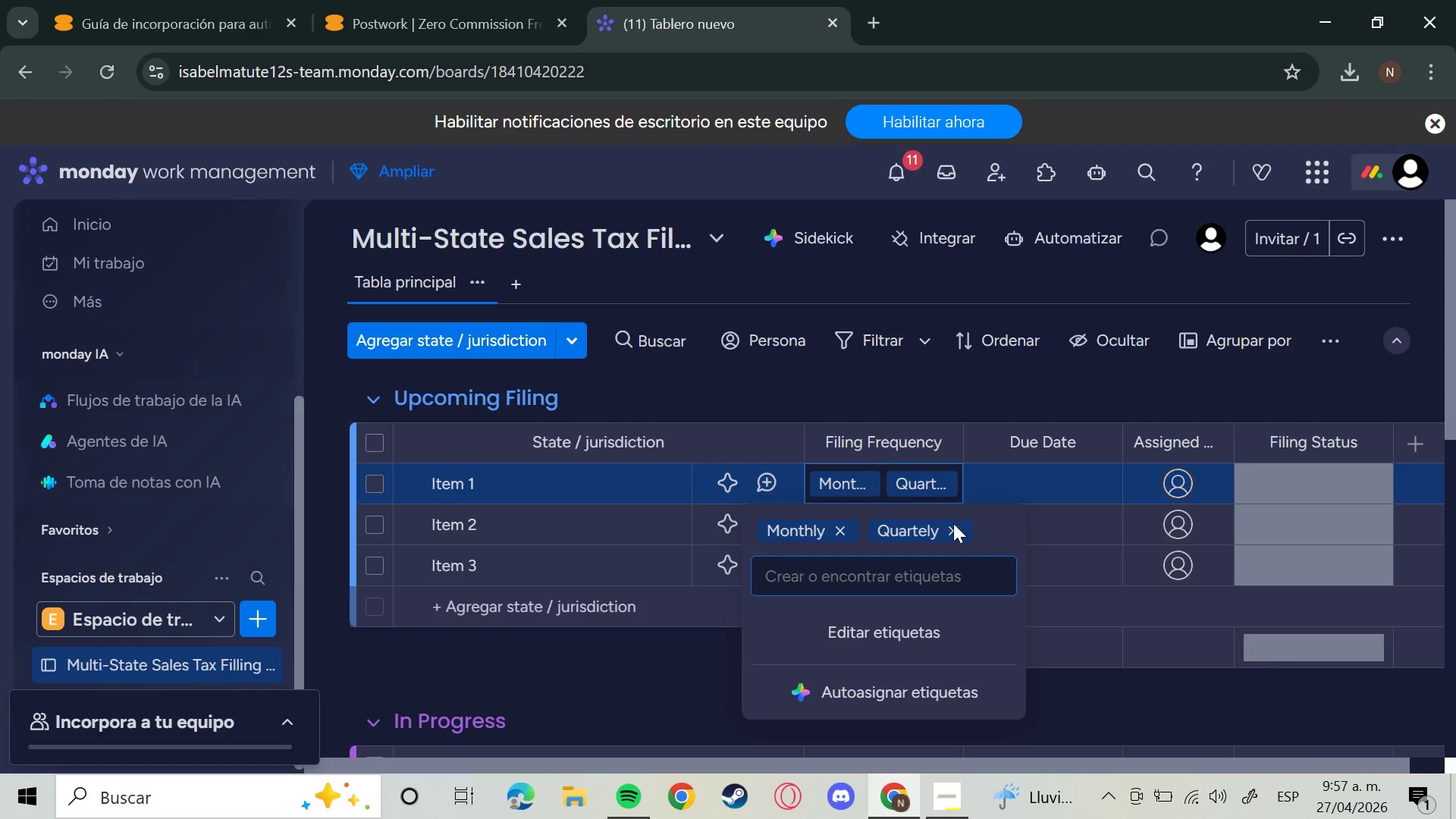 
left_click([953, 526])
 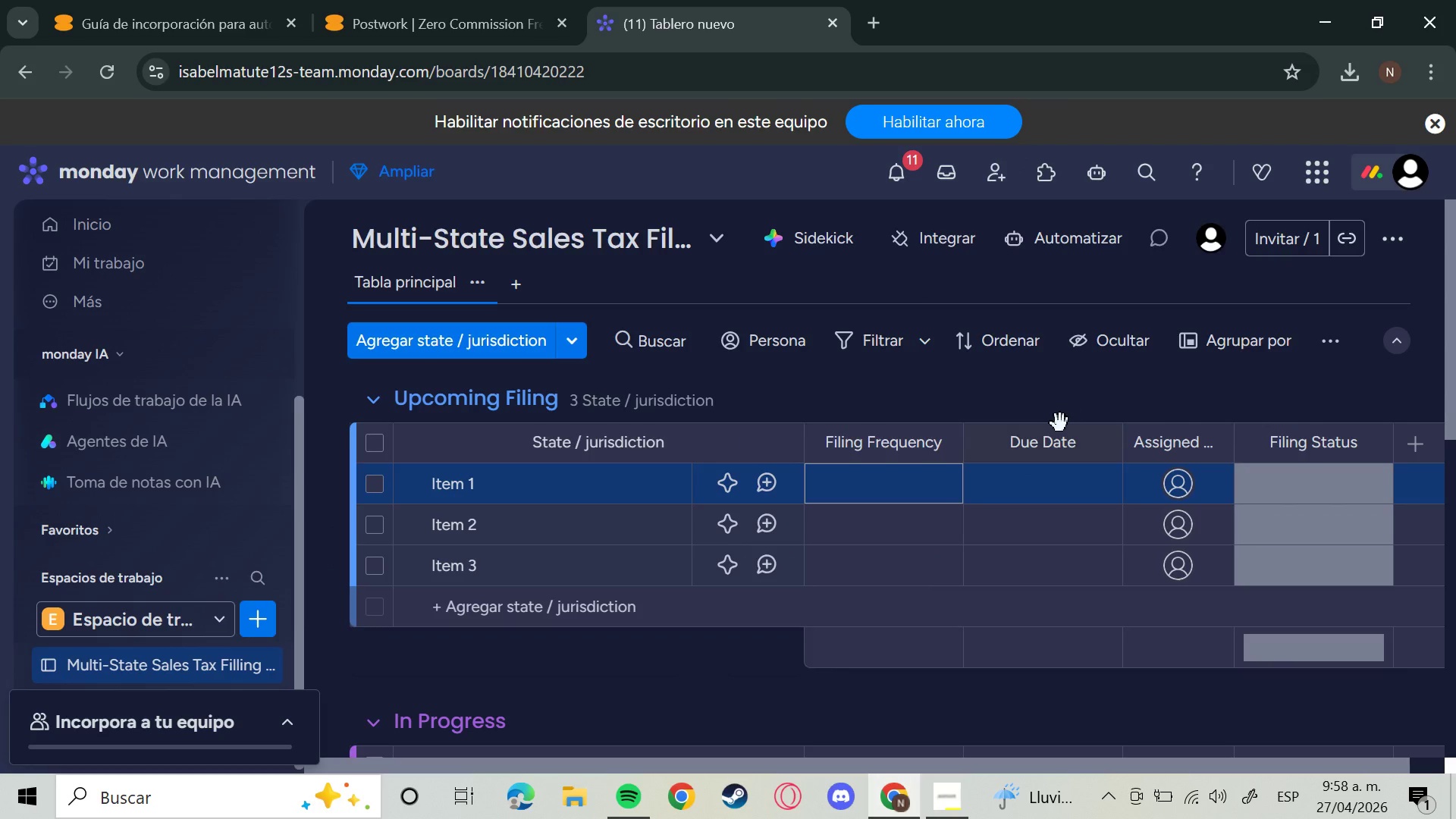 
wait(6.23)
 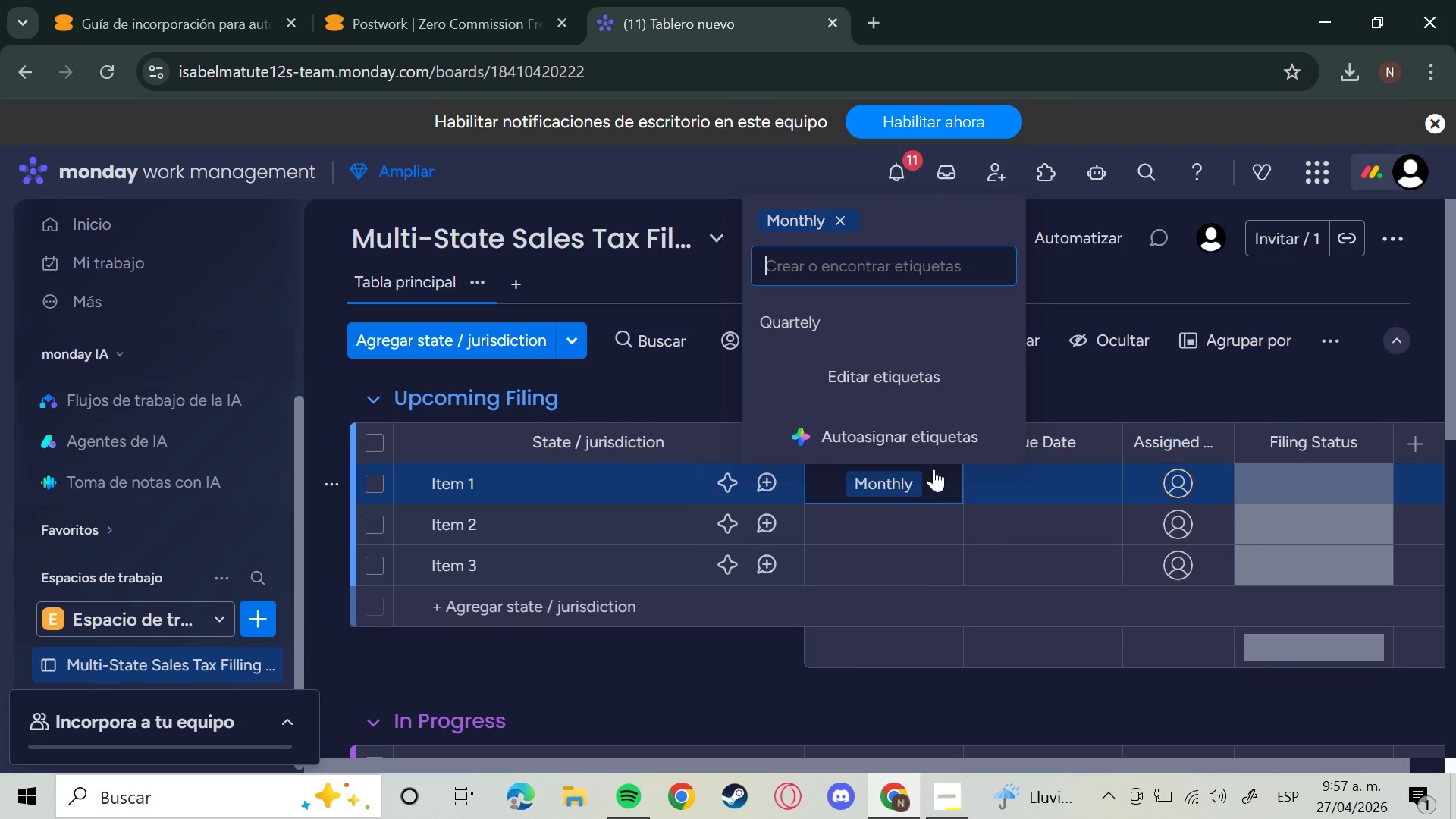 
mouse_move([1009, 458])
 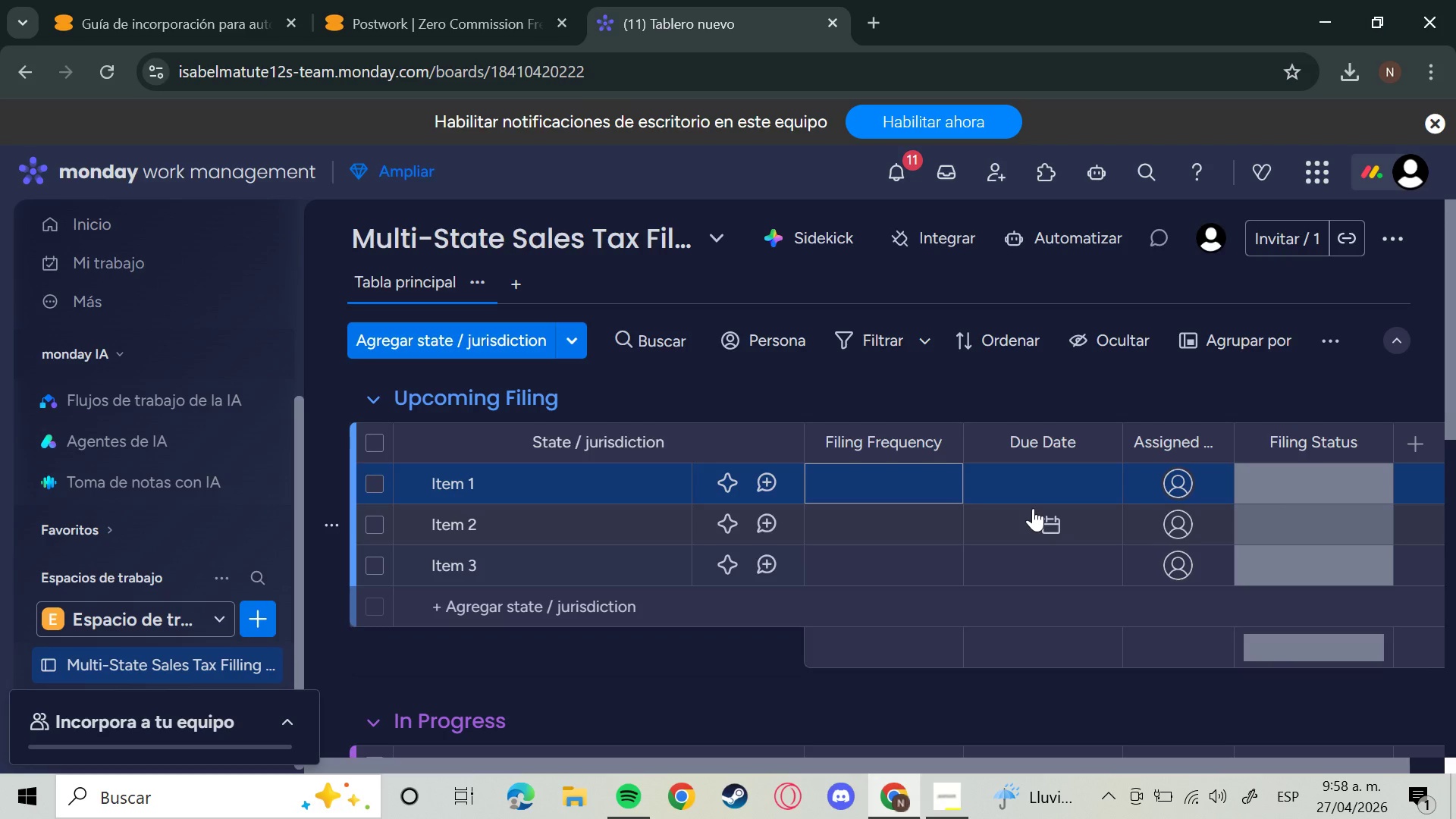 
wait(5.11)
 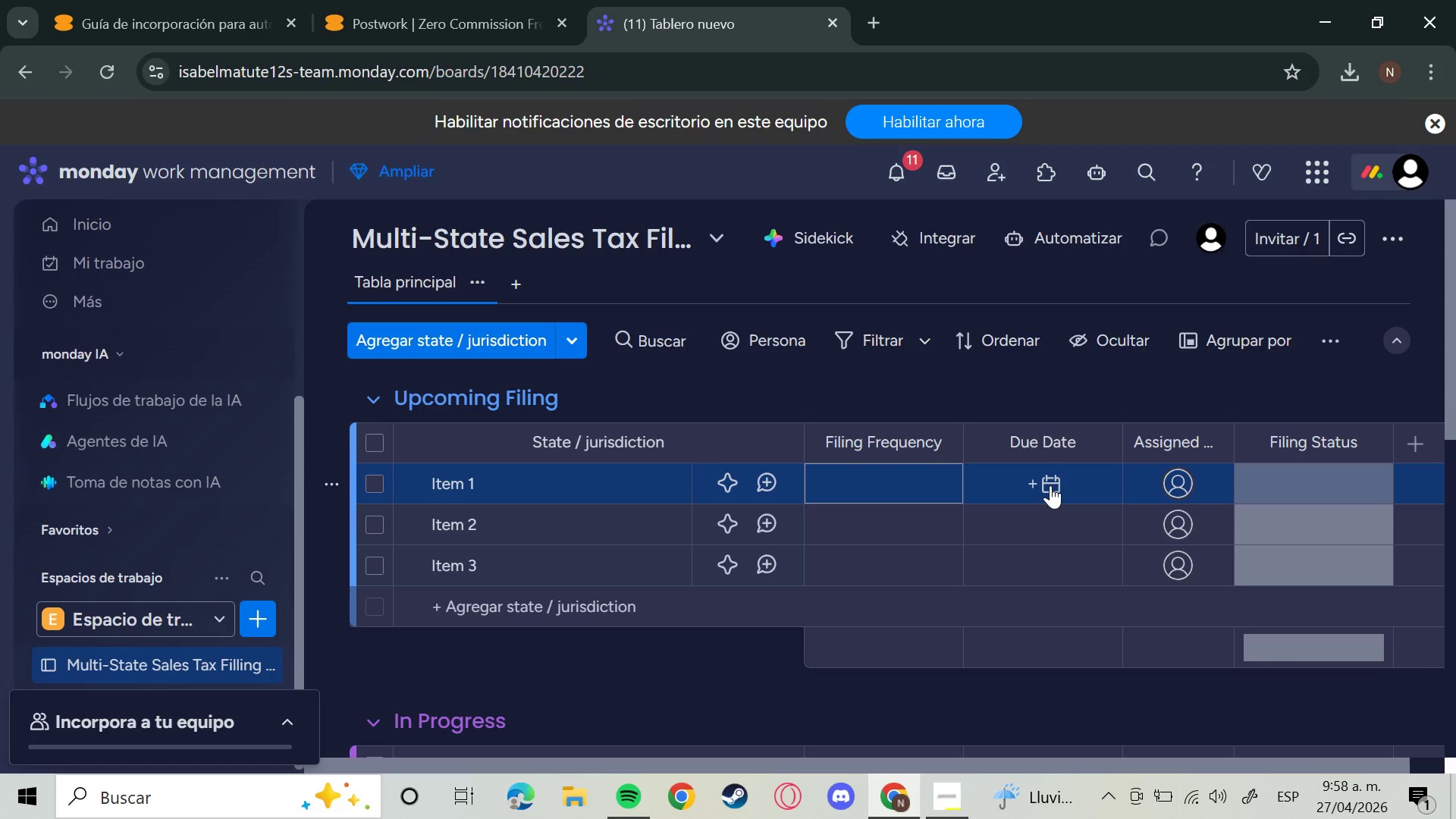 
left_click_drag(start_coordinate=[1341, 469], to_coordinate=[1345, 466])
 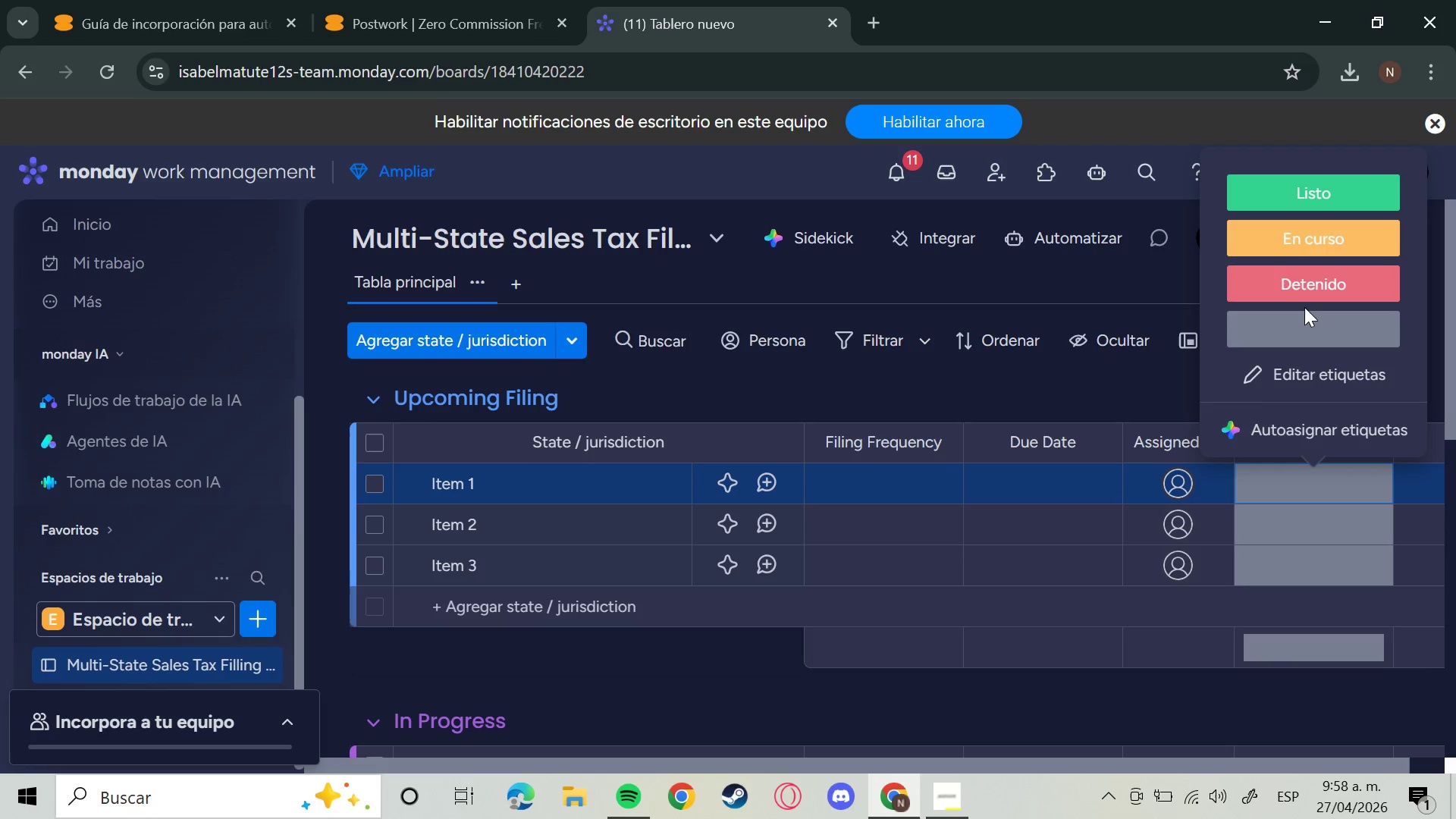 
left_click([1331, 187])
 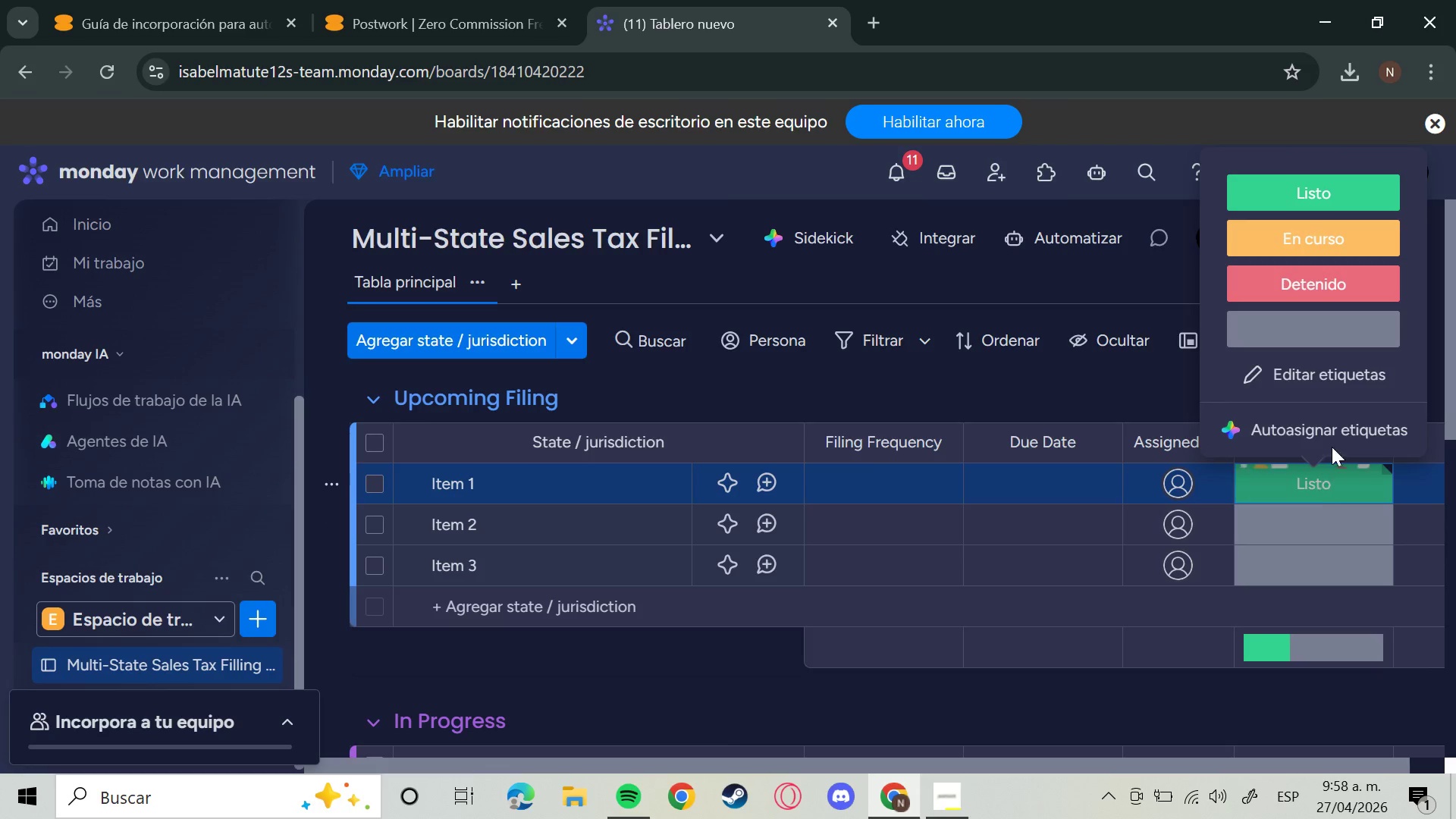 
left_click([1326, 369])
 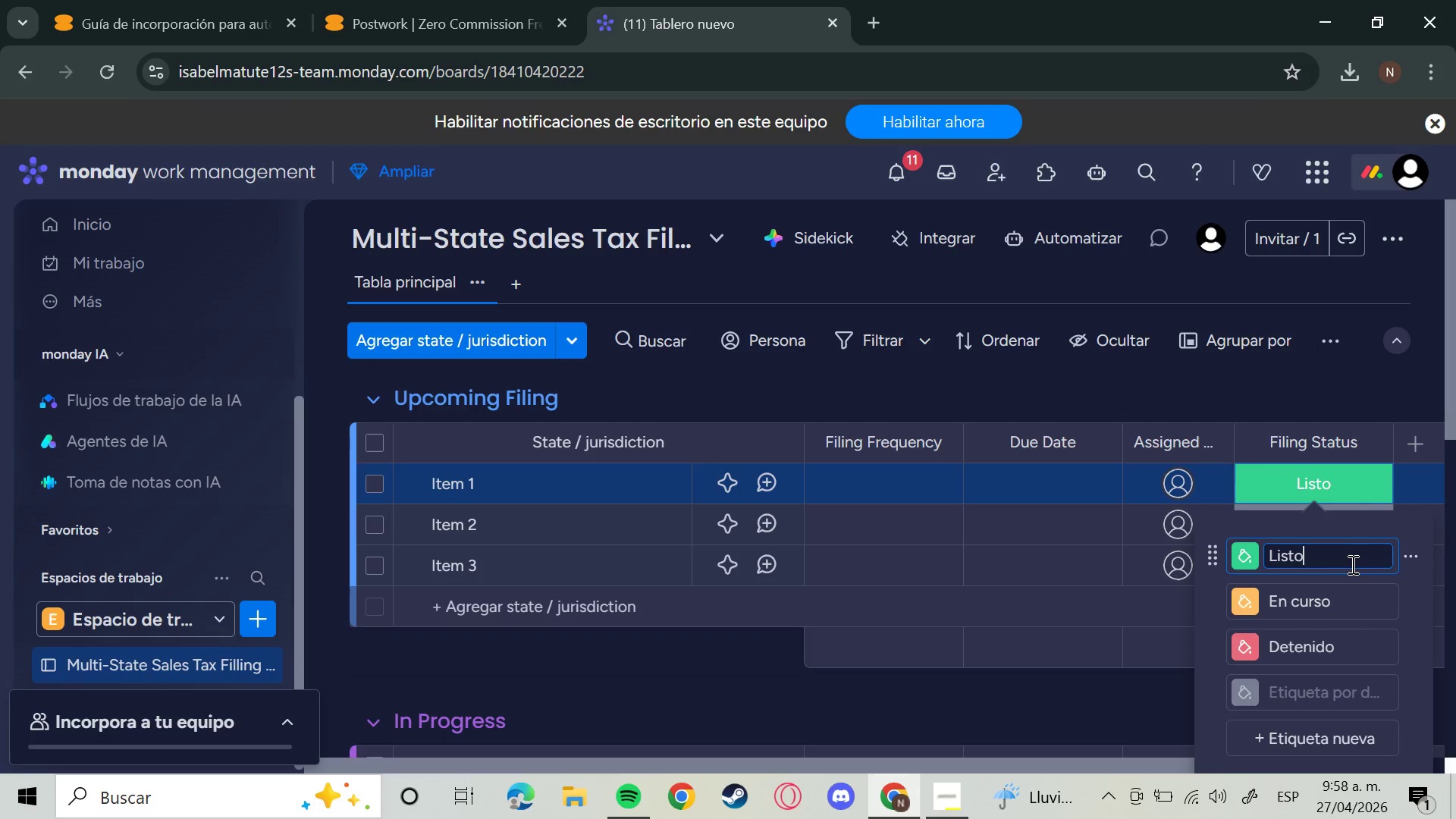 
hold_key(key=Backspace, duration=0.94)
 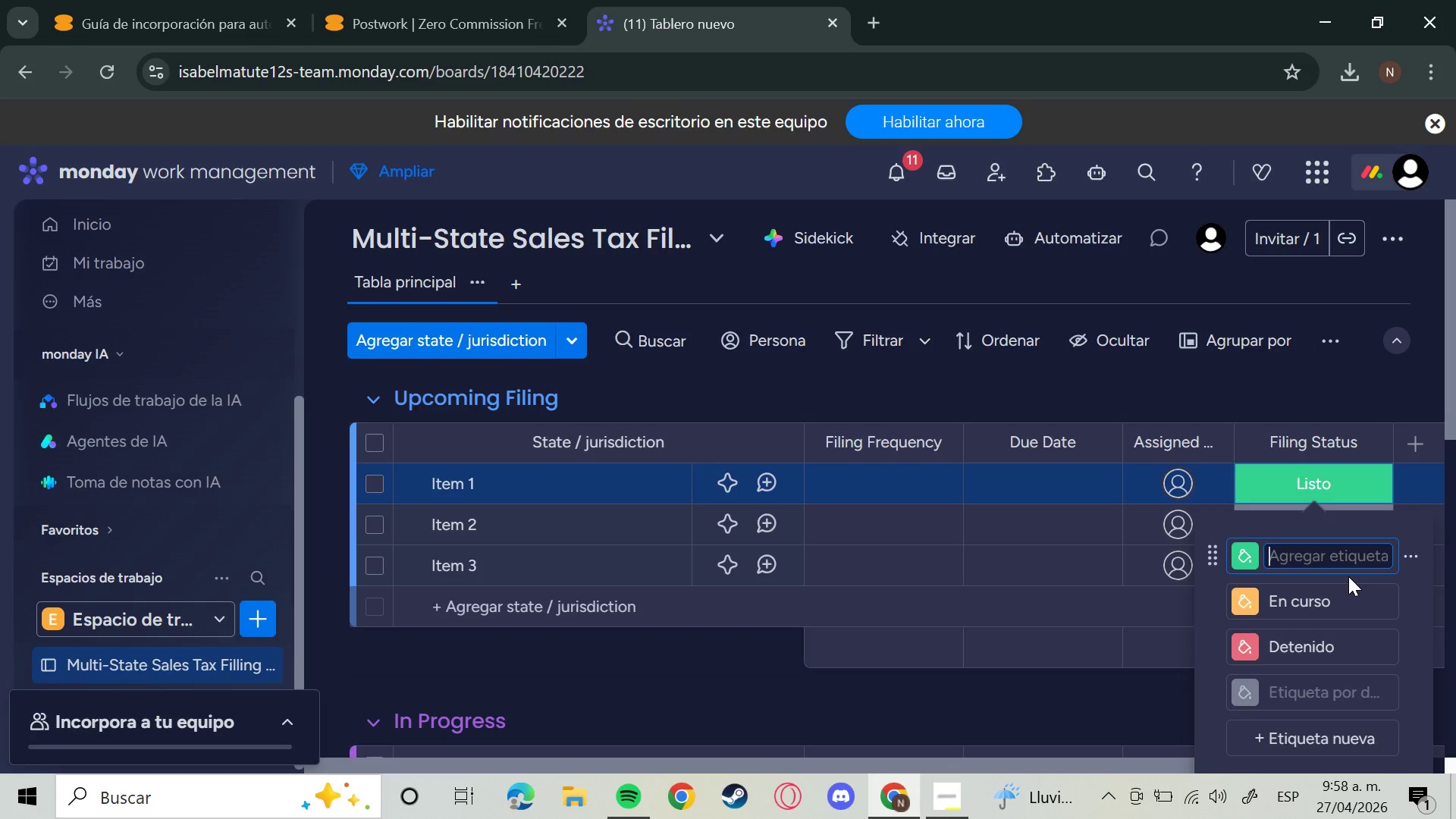 
key(CapsLock)
 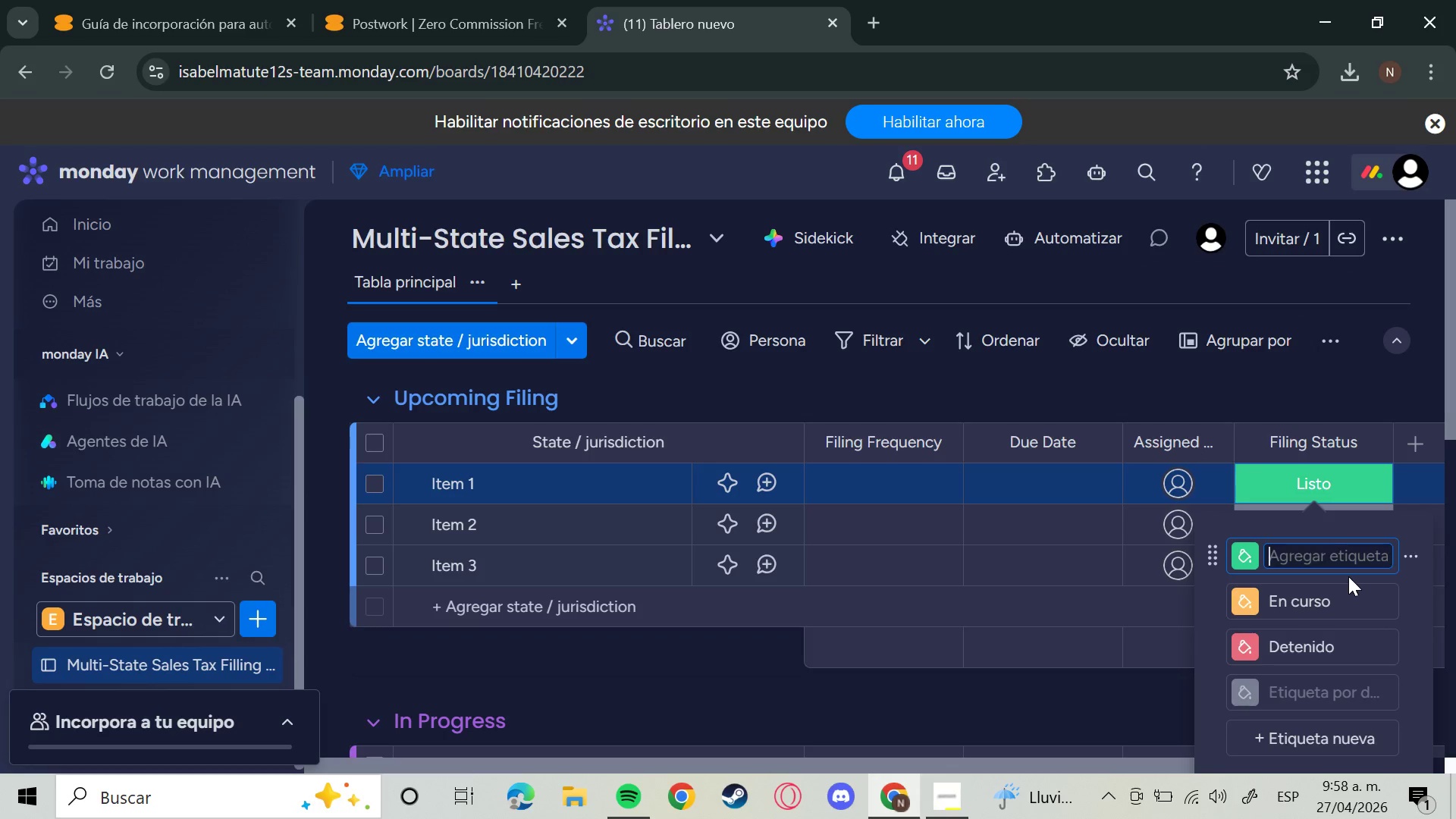 
type(Filed)
 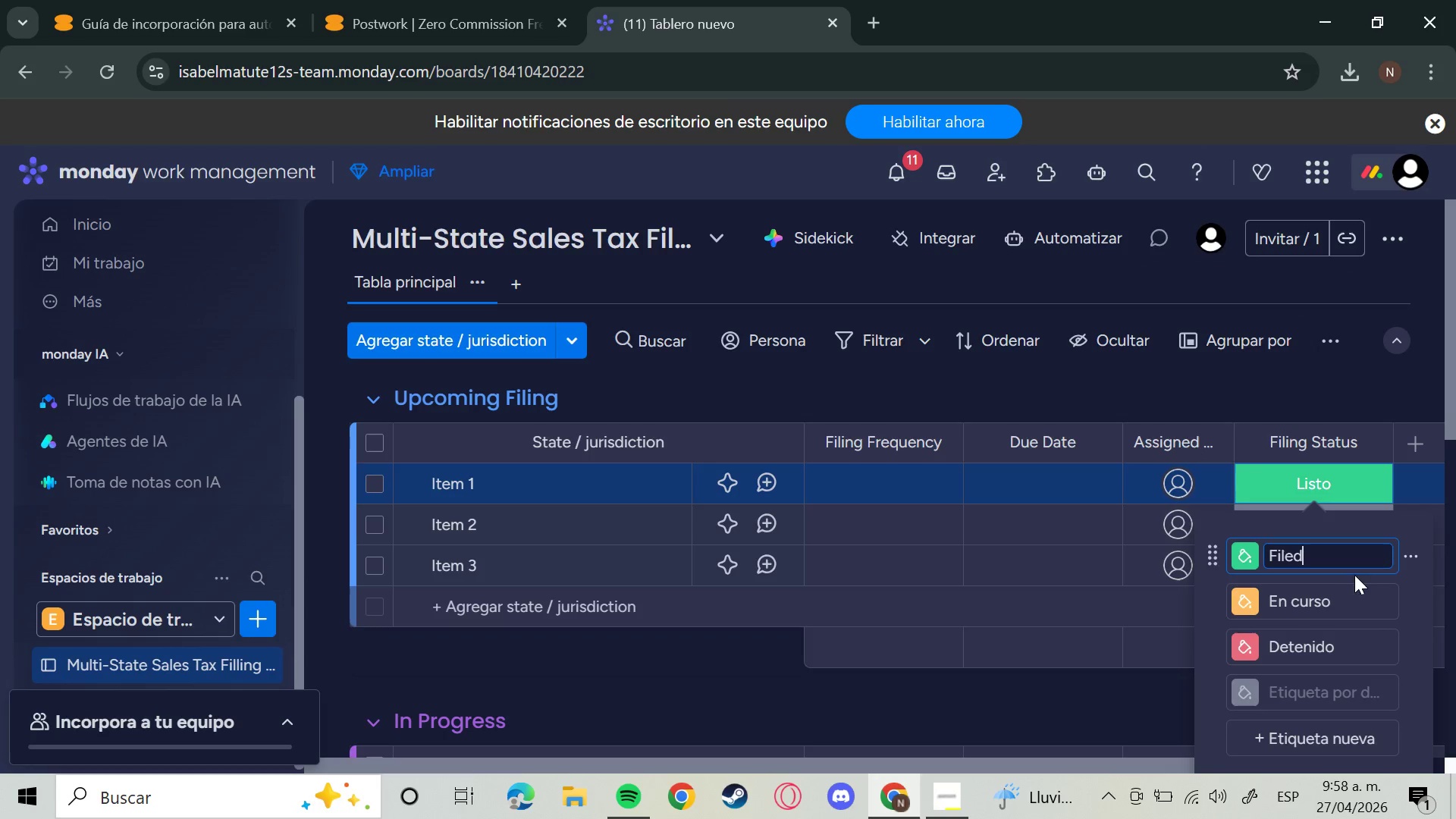 
left_click([1323, 607])
 